 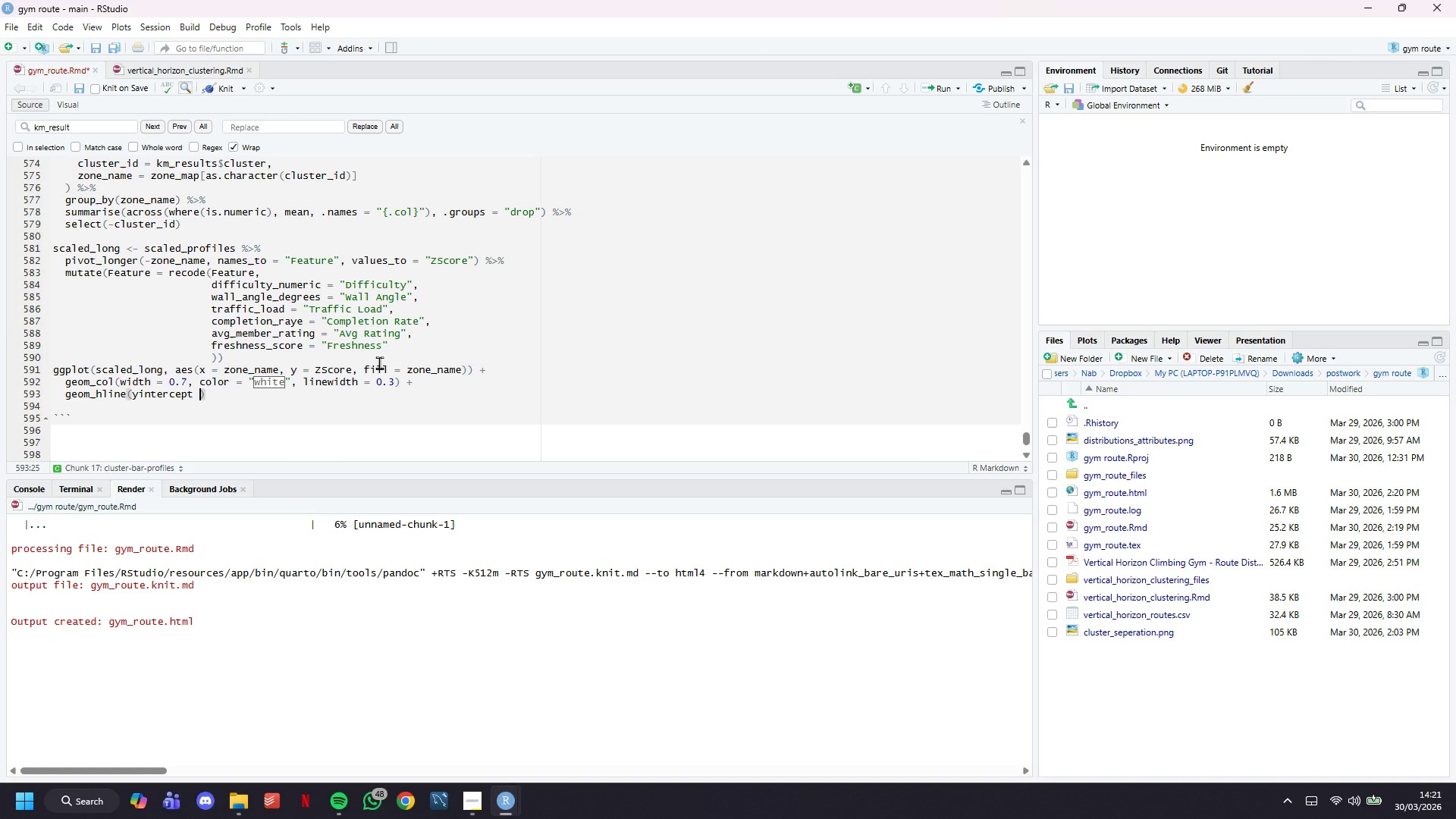 
hold_key(key=ShiftLeft, duration=0.58)
 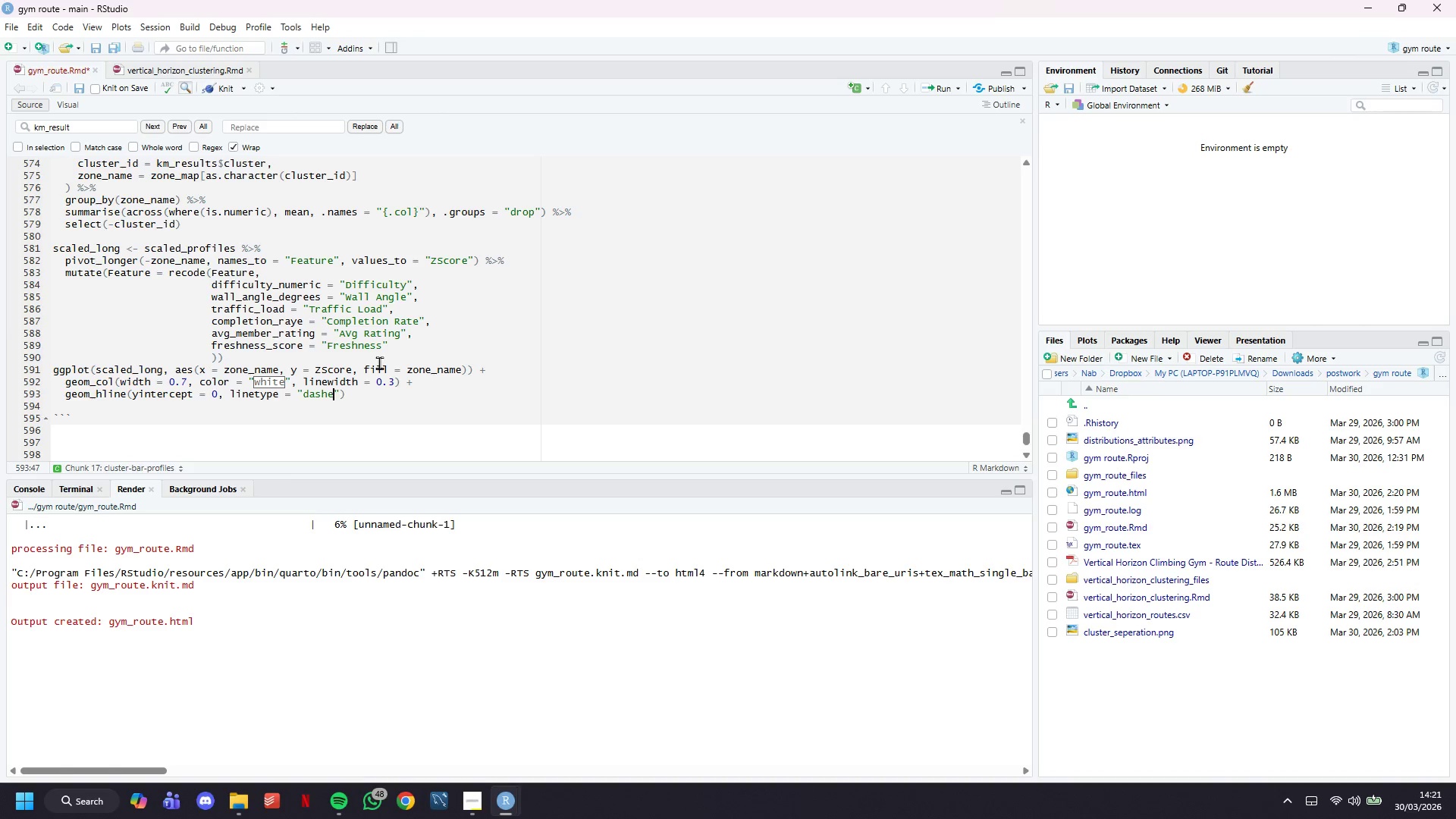 
key(ArrowRight)
 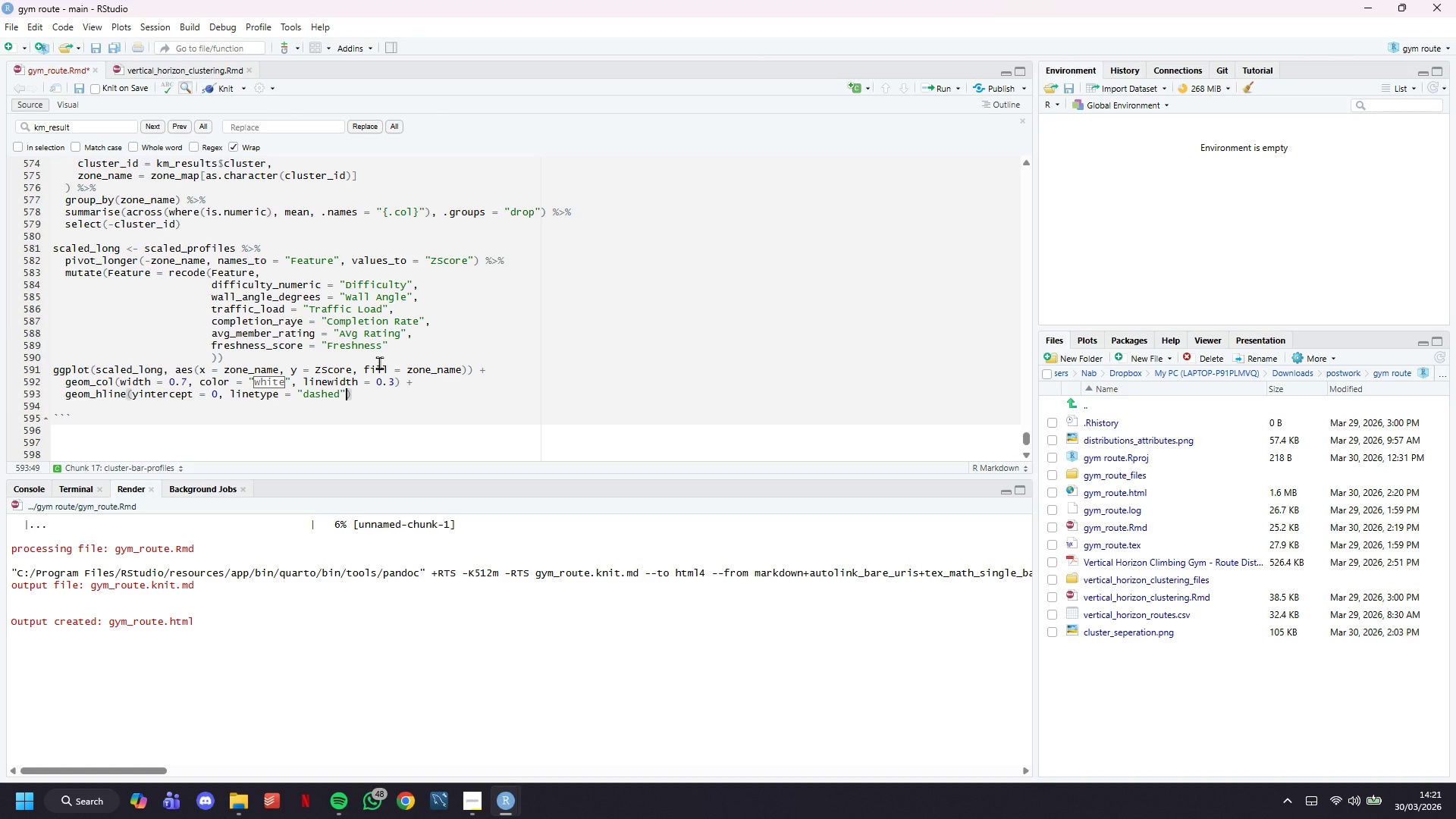 
key(Comma)
 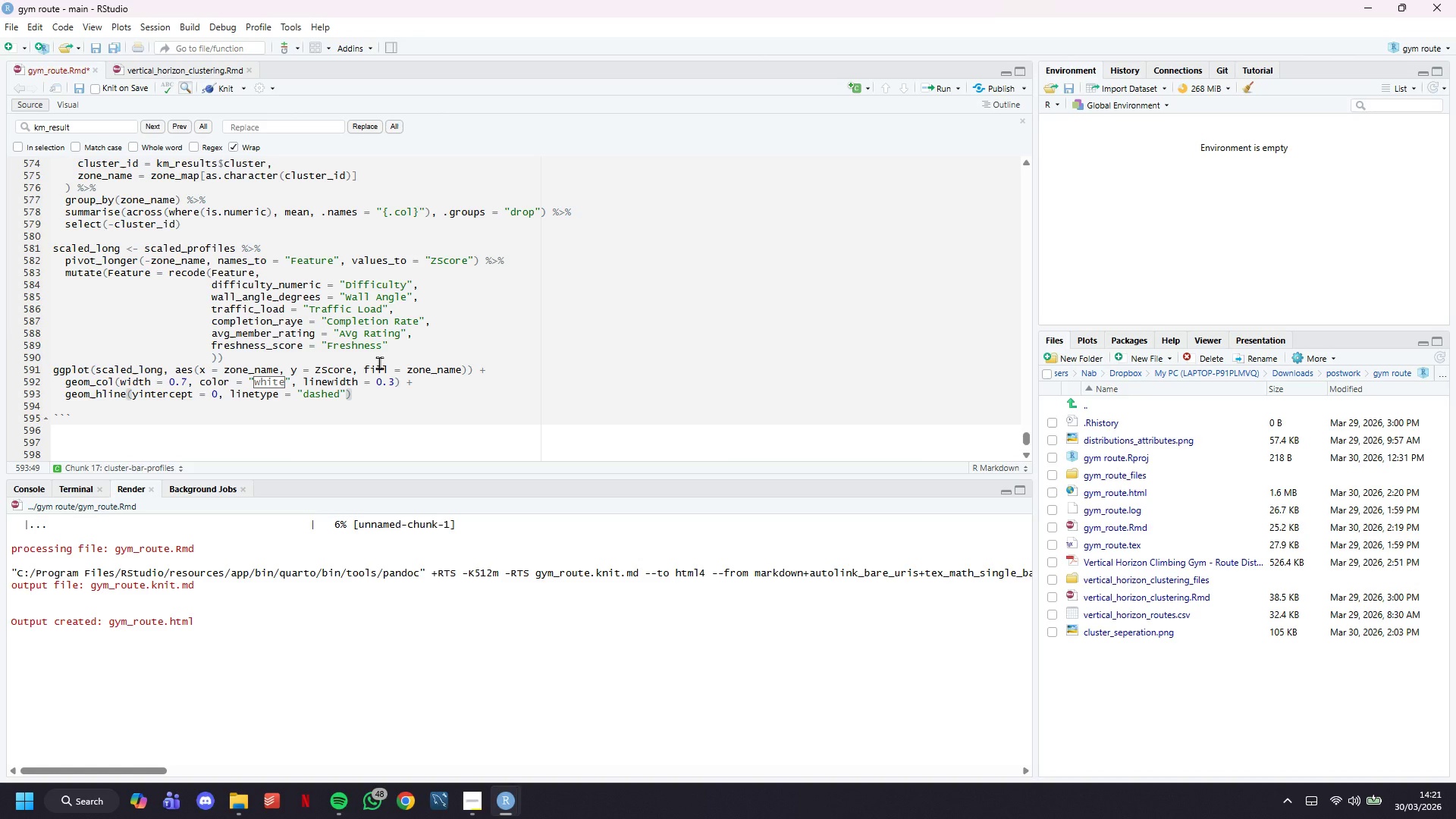 
key(Enter)
 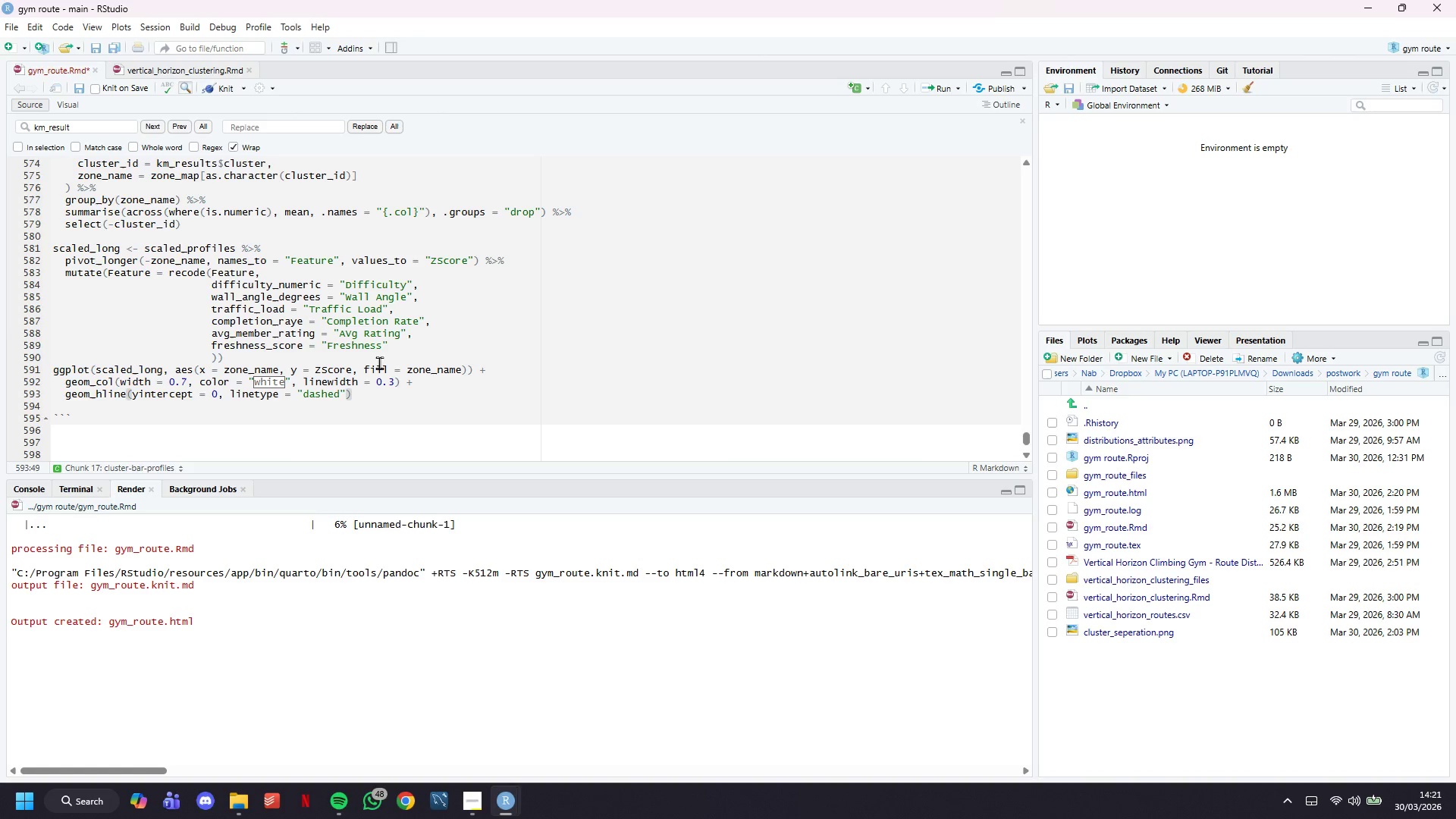 
type(color = "#95a5a6)
 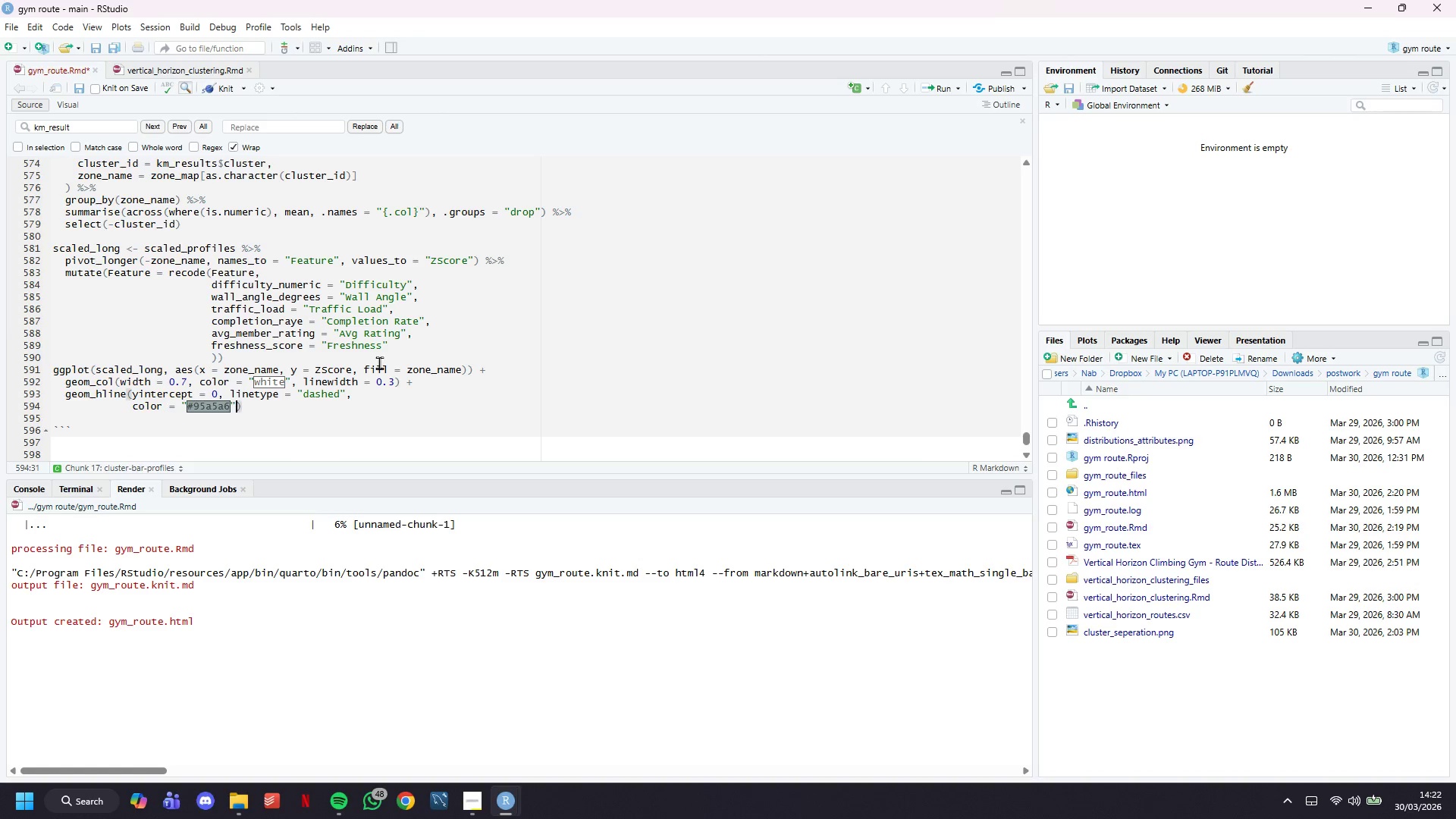 
 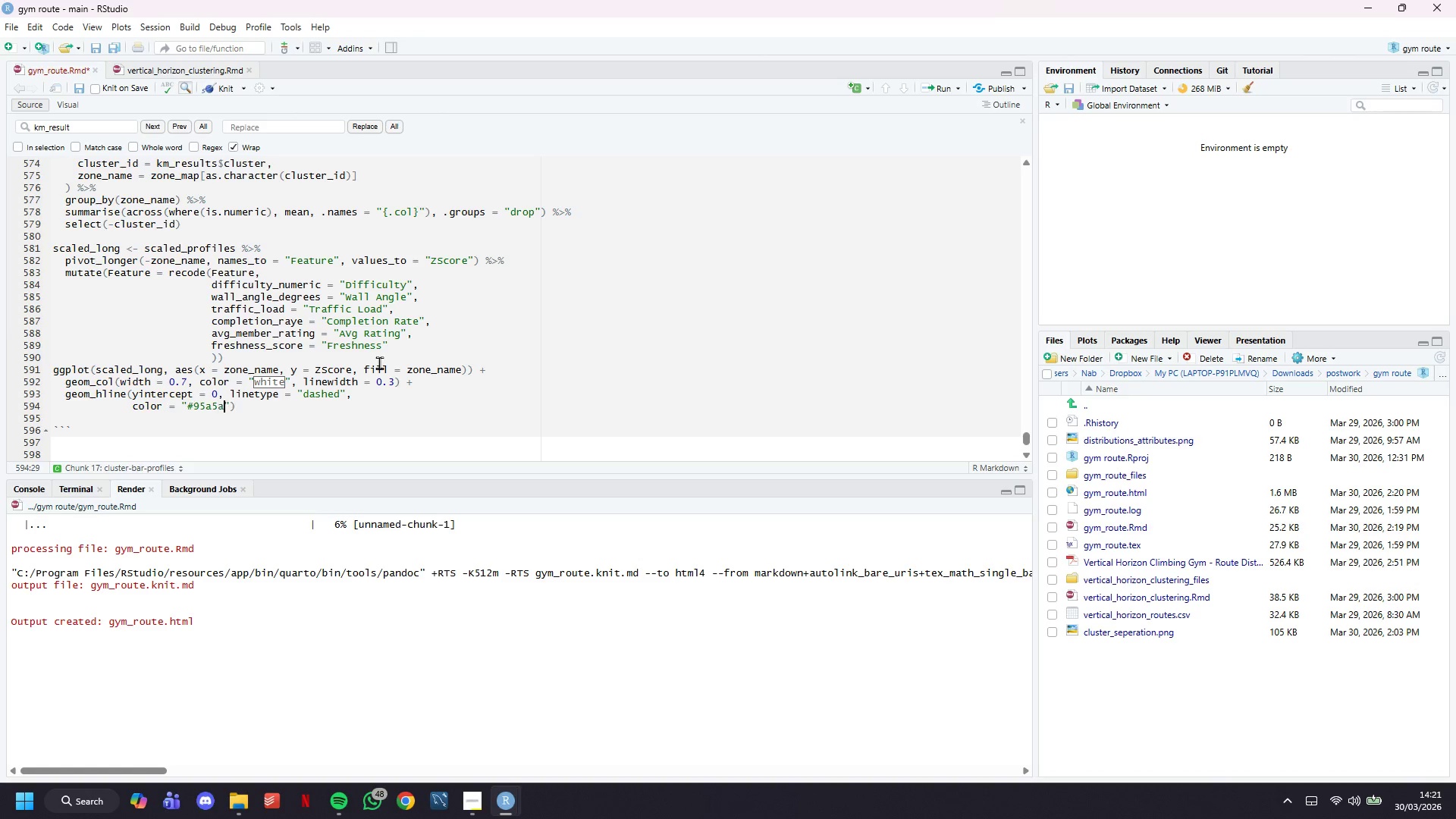 
key(ArrowRight)
 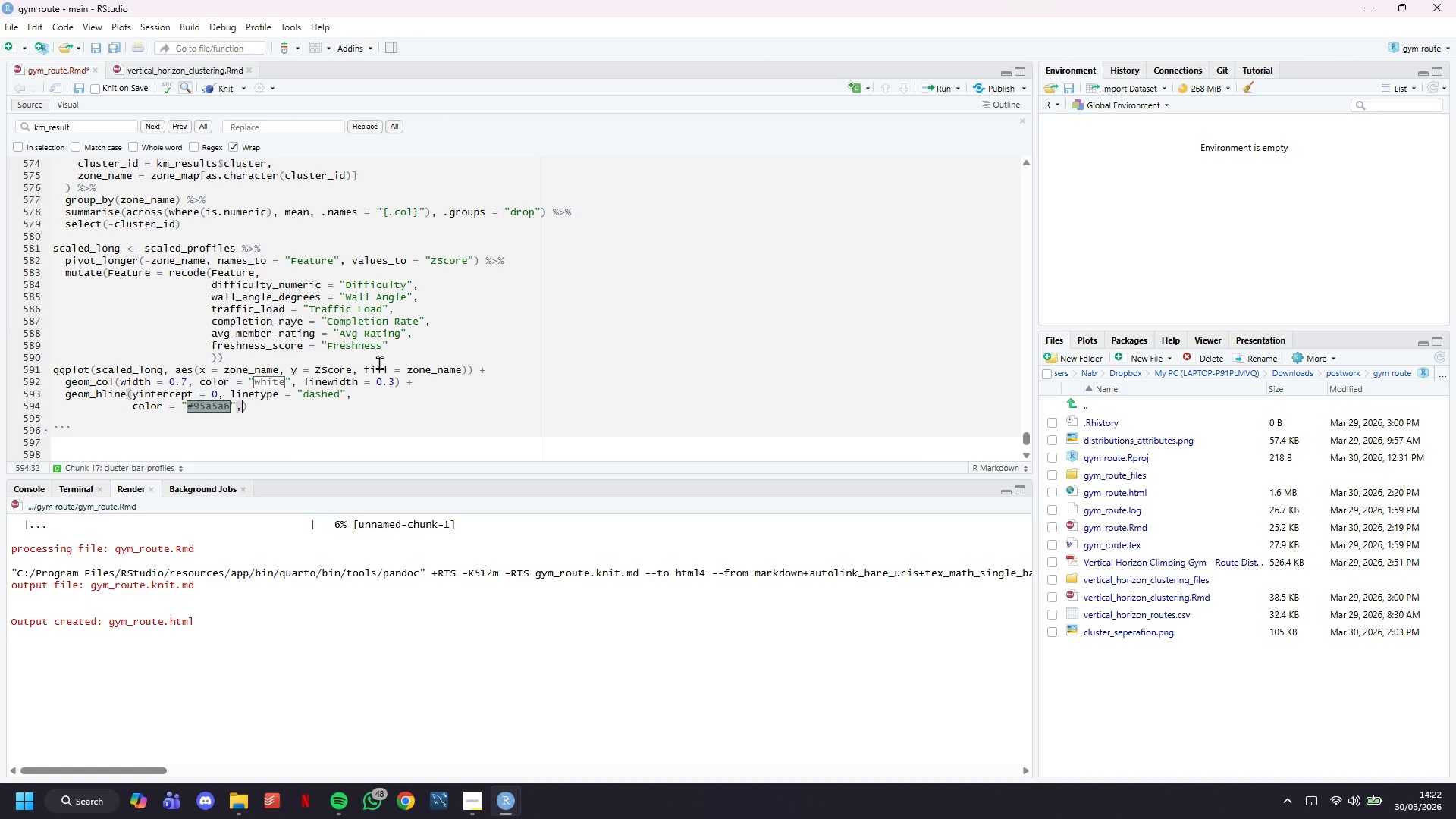 
type(, linewidth = 0.5)
 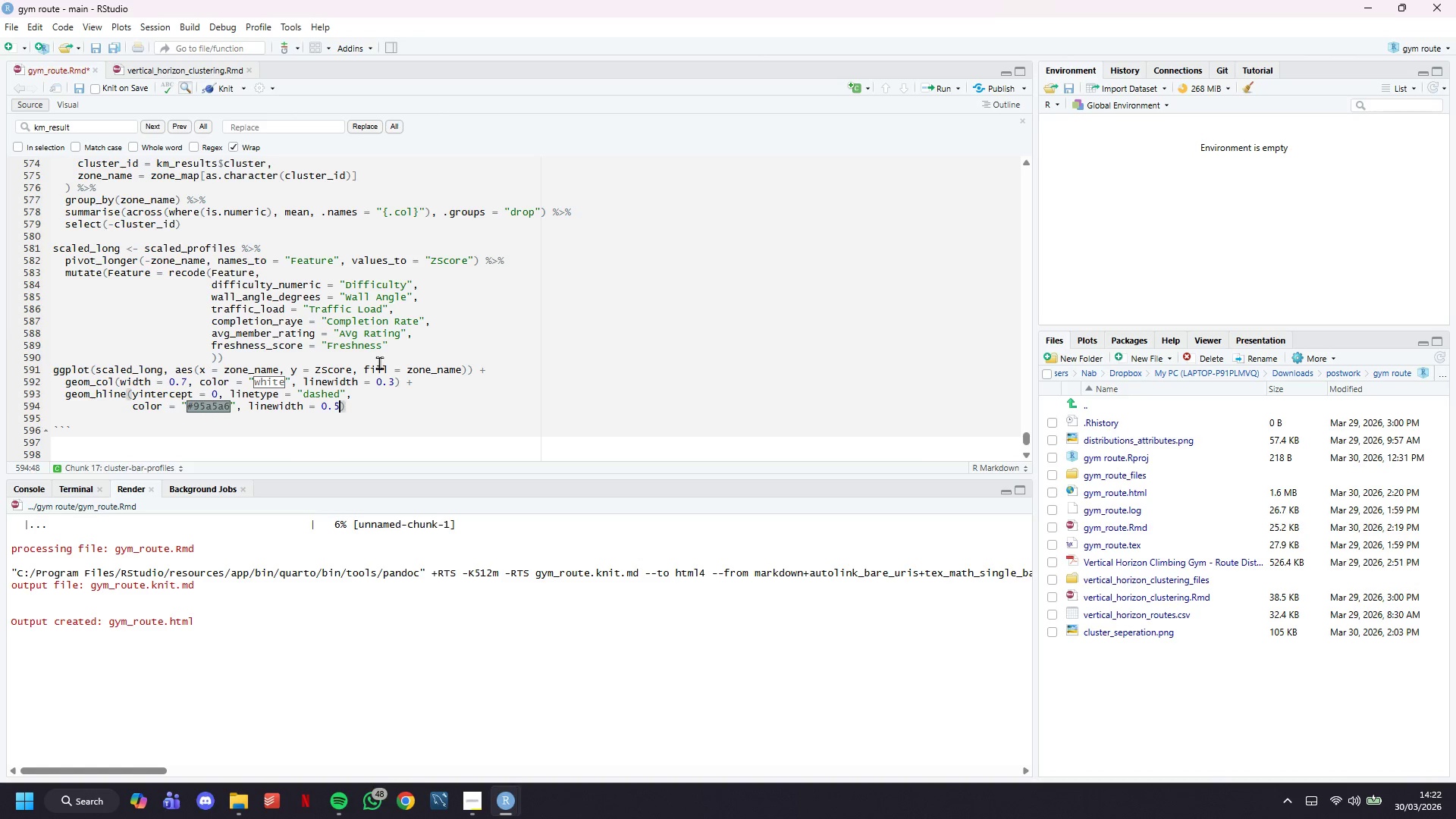 
key(ArrowRight)
 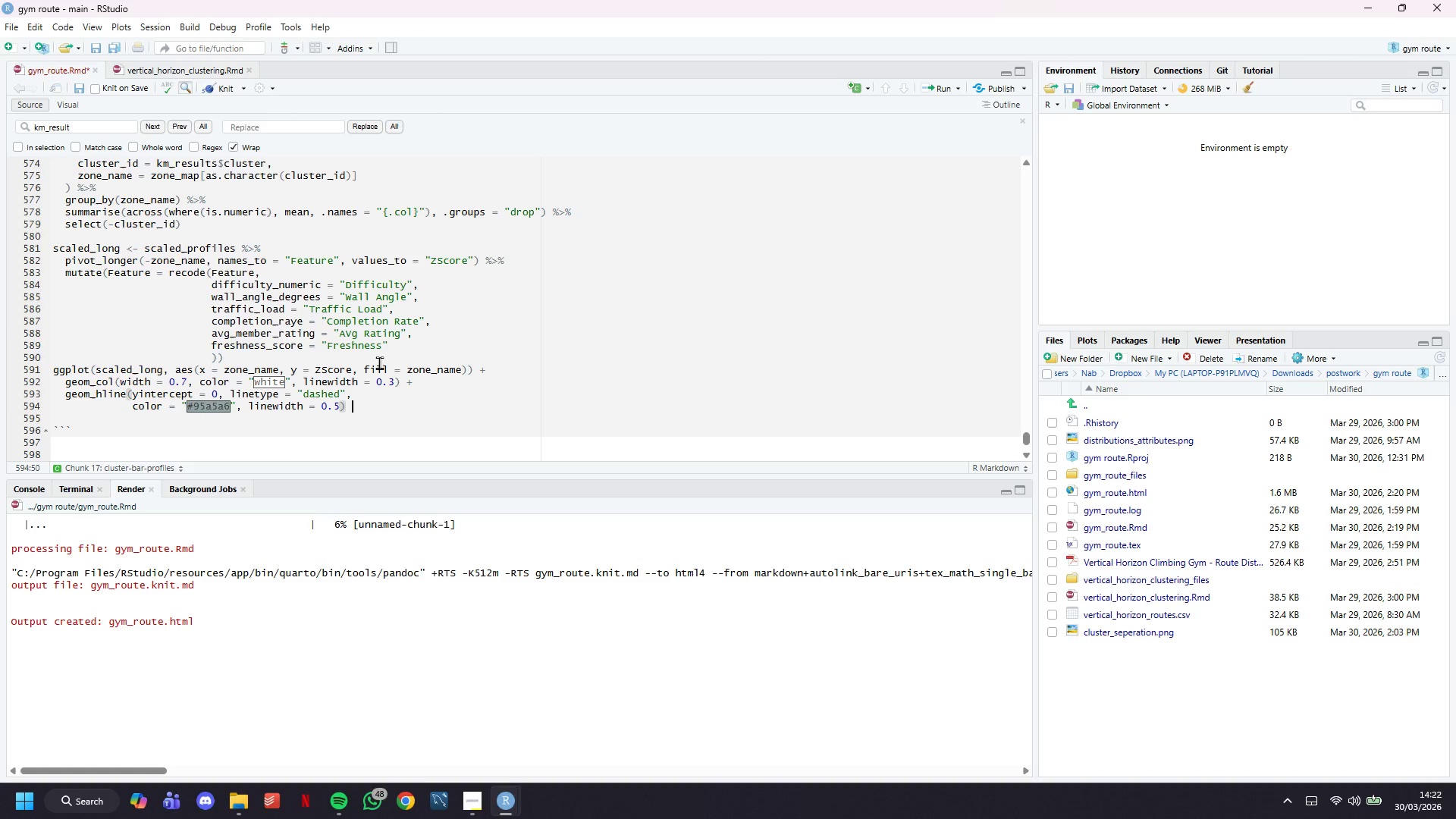 
key(Space)
 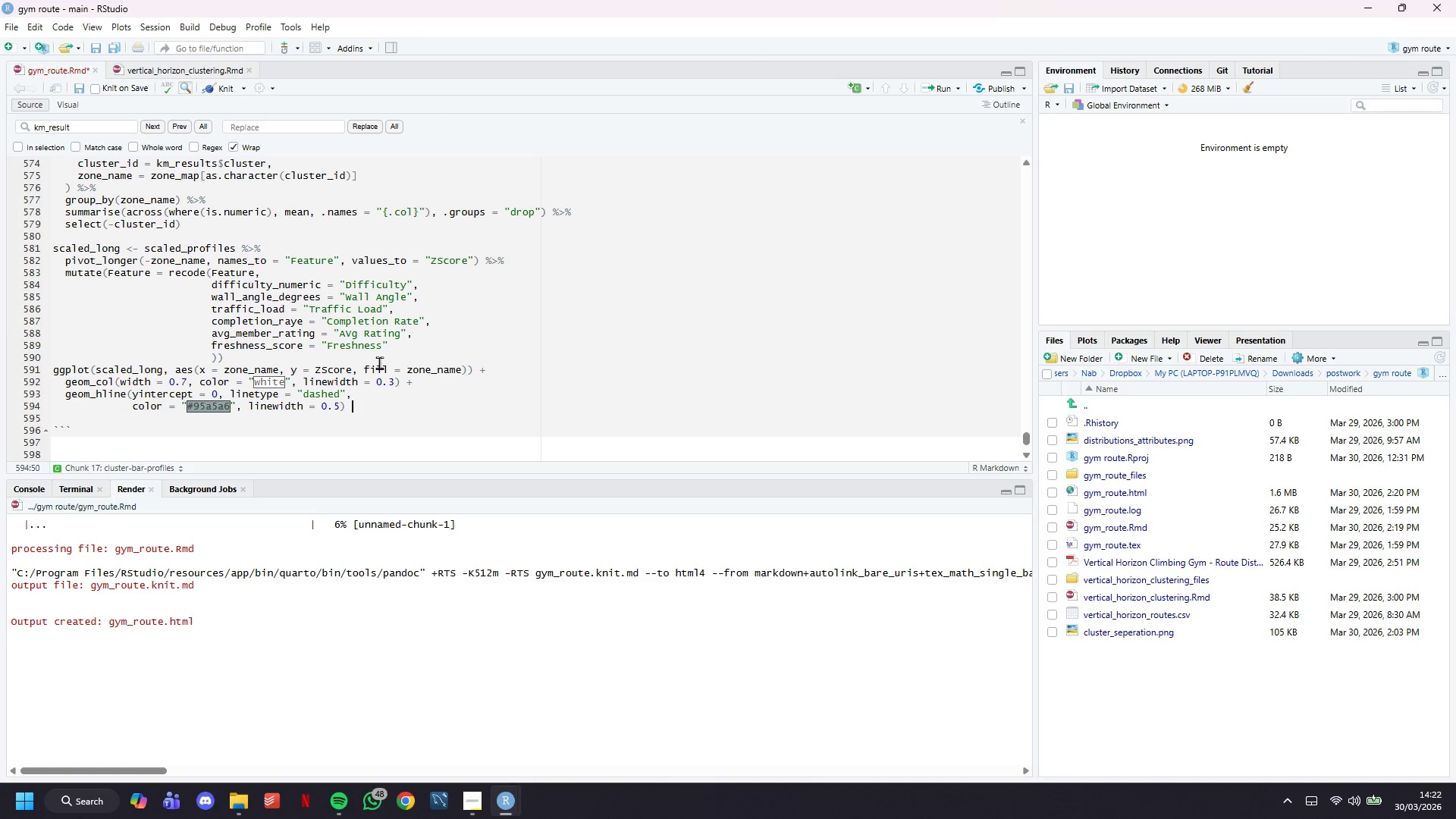 
key(Shift+Equal)
 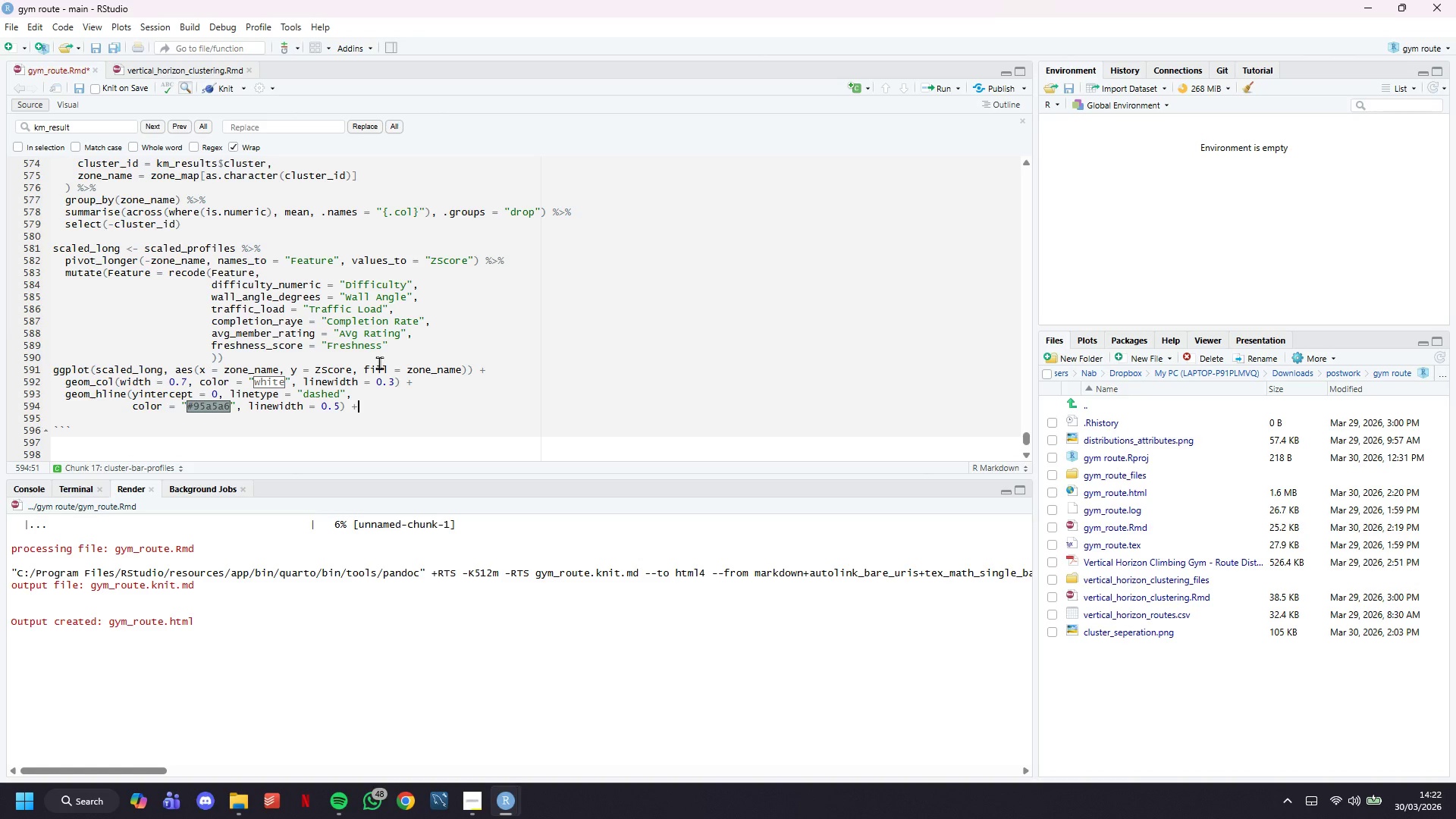 
key(Enter)
 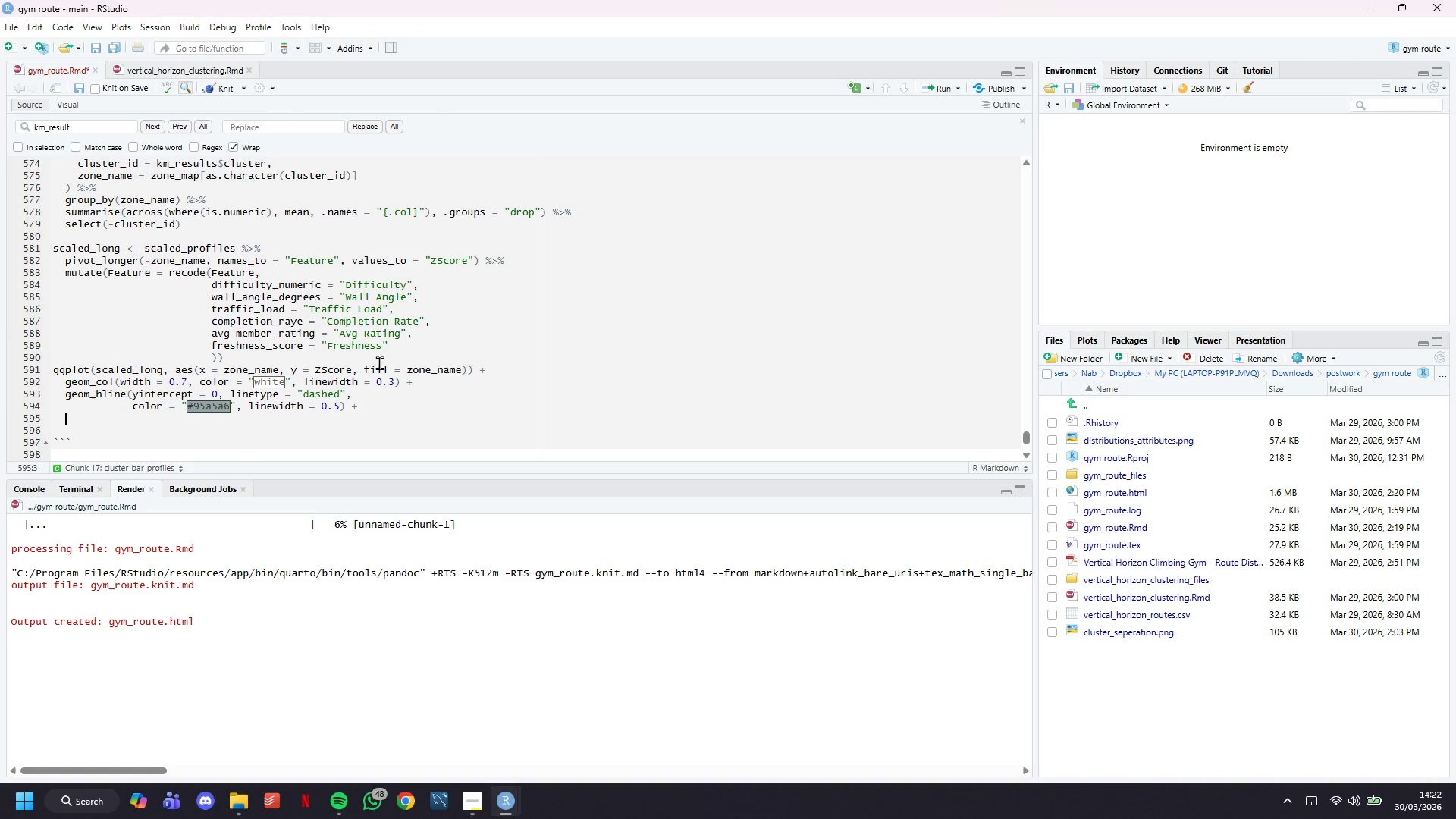 
type(facet_wrap(~Feature, scales = "free_y)
 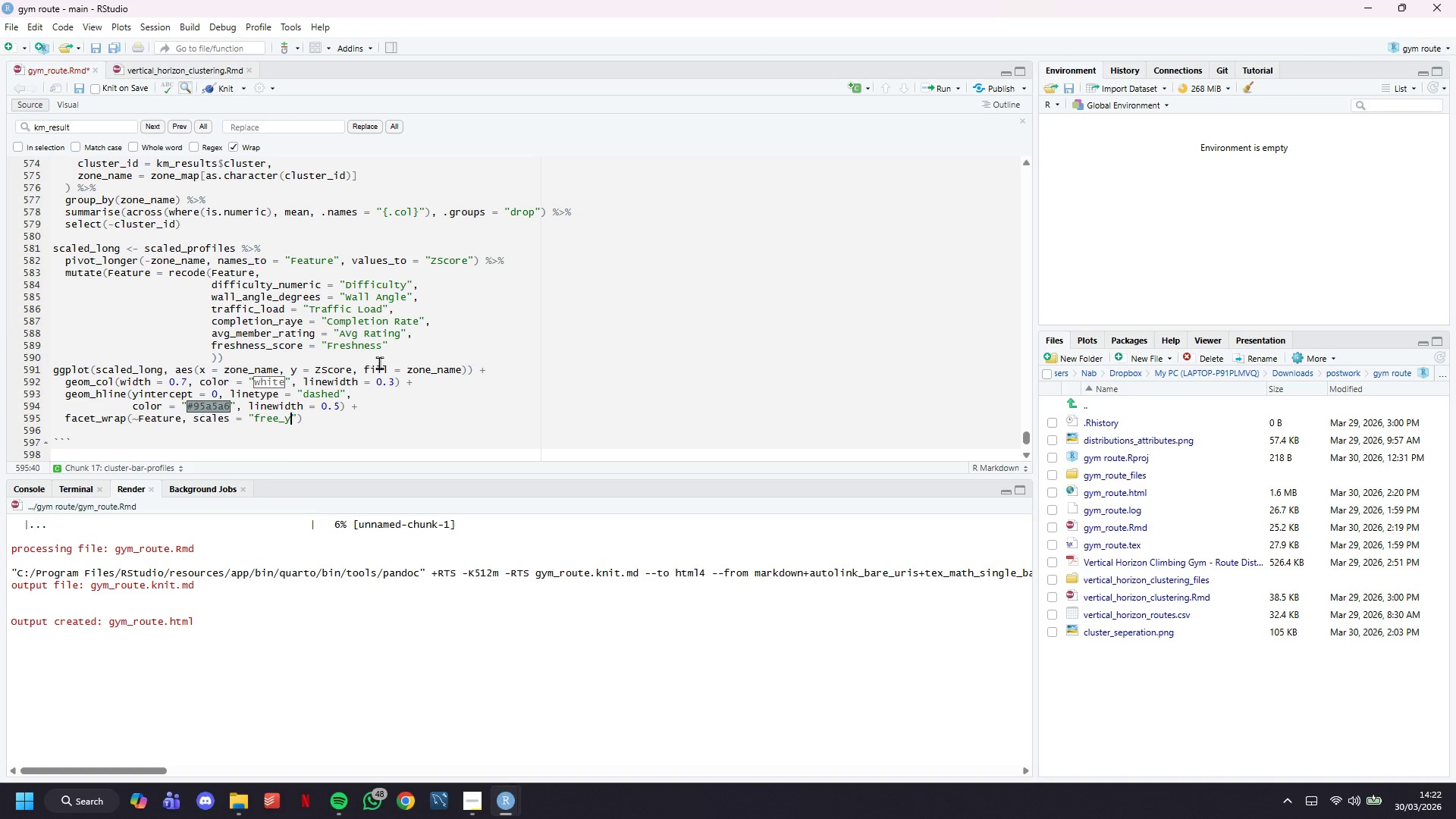 
key(ArrowRight)
 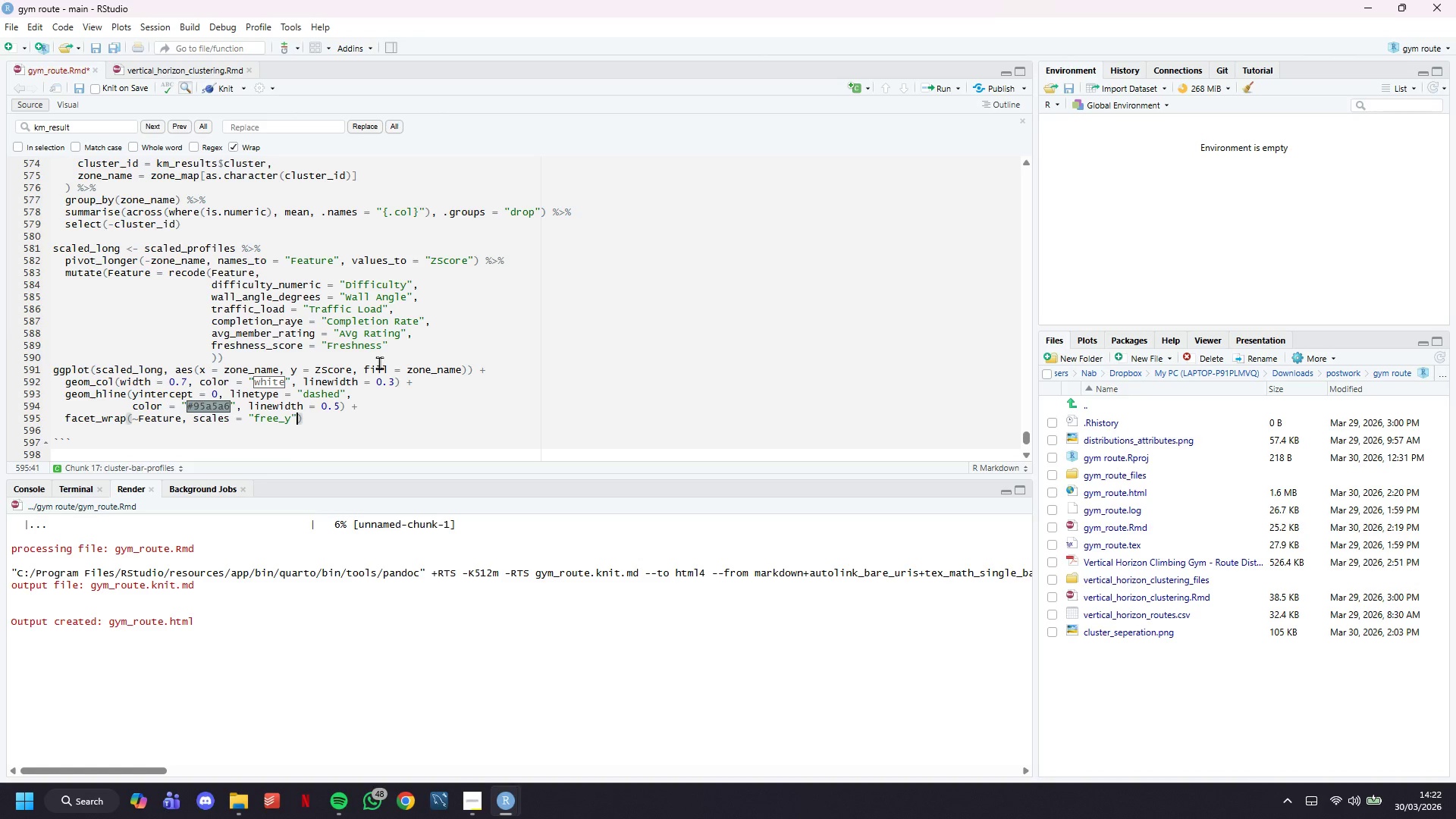 
type(, ncol = 3)
 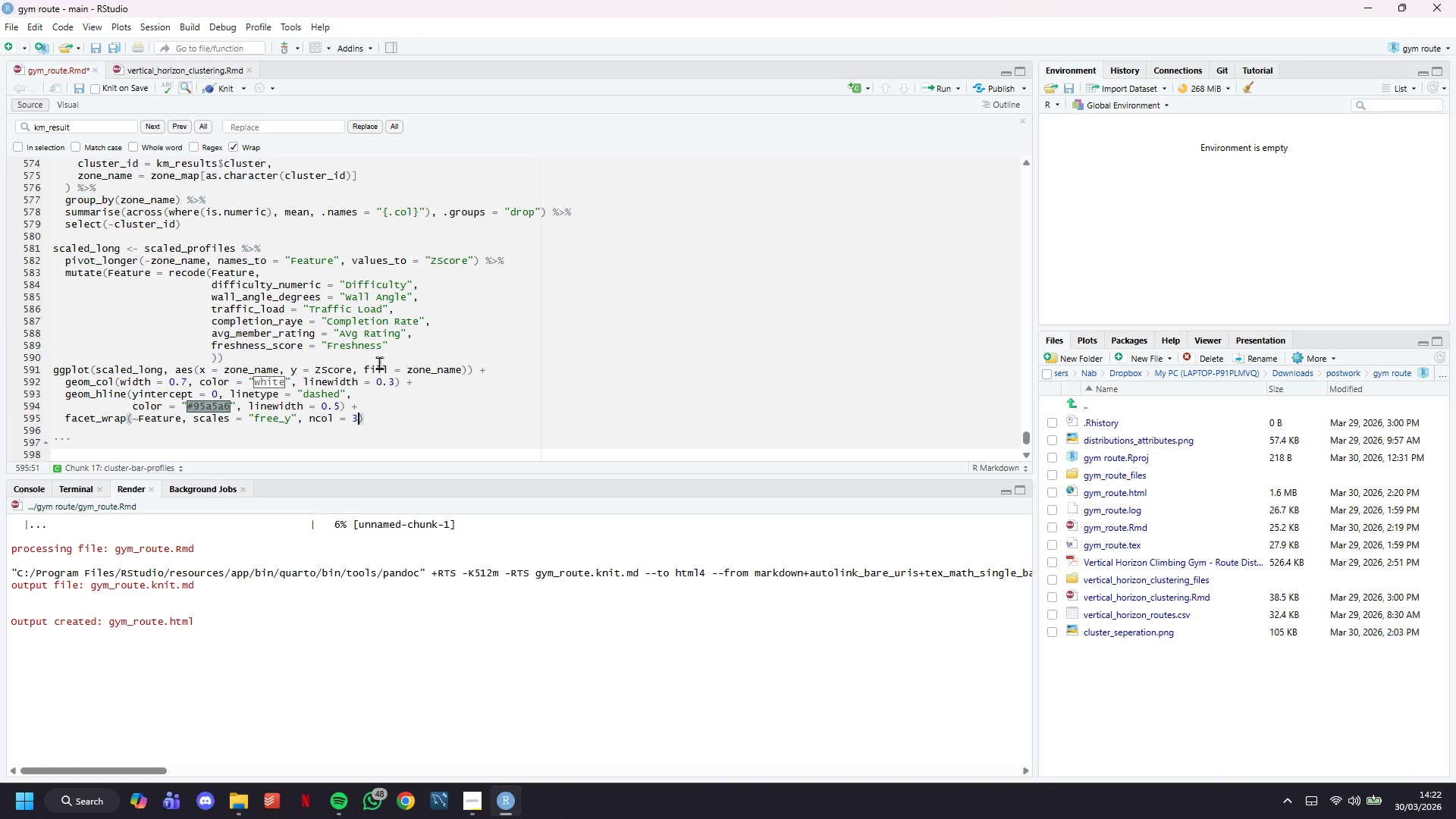 
key(ArrowRight)
 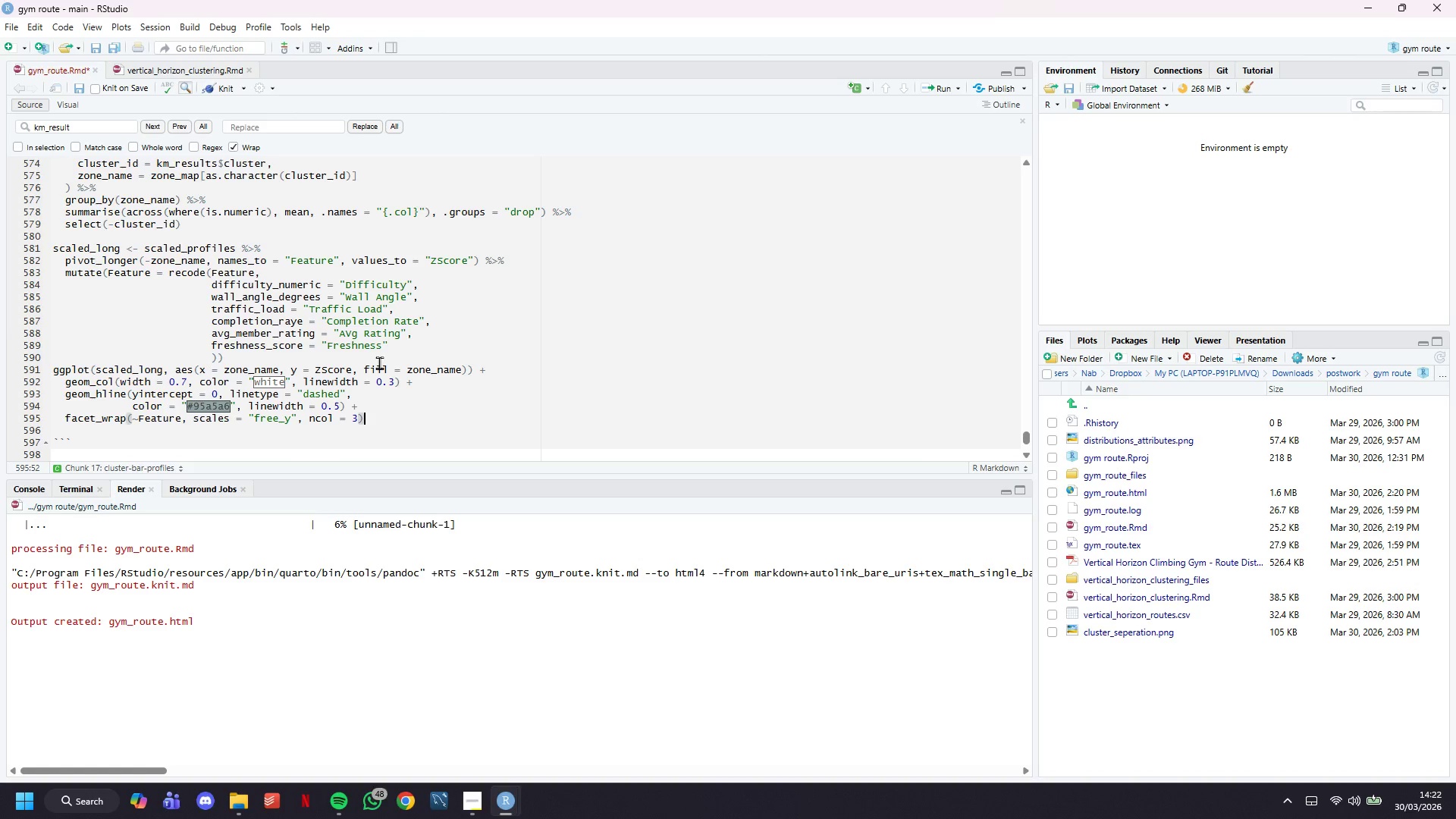 
key(Space)
 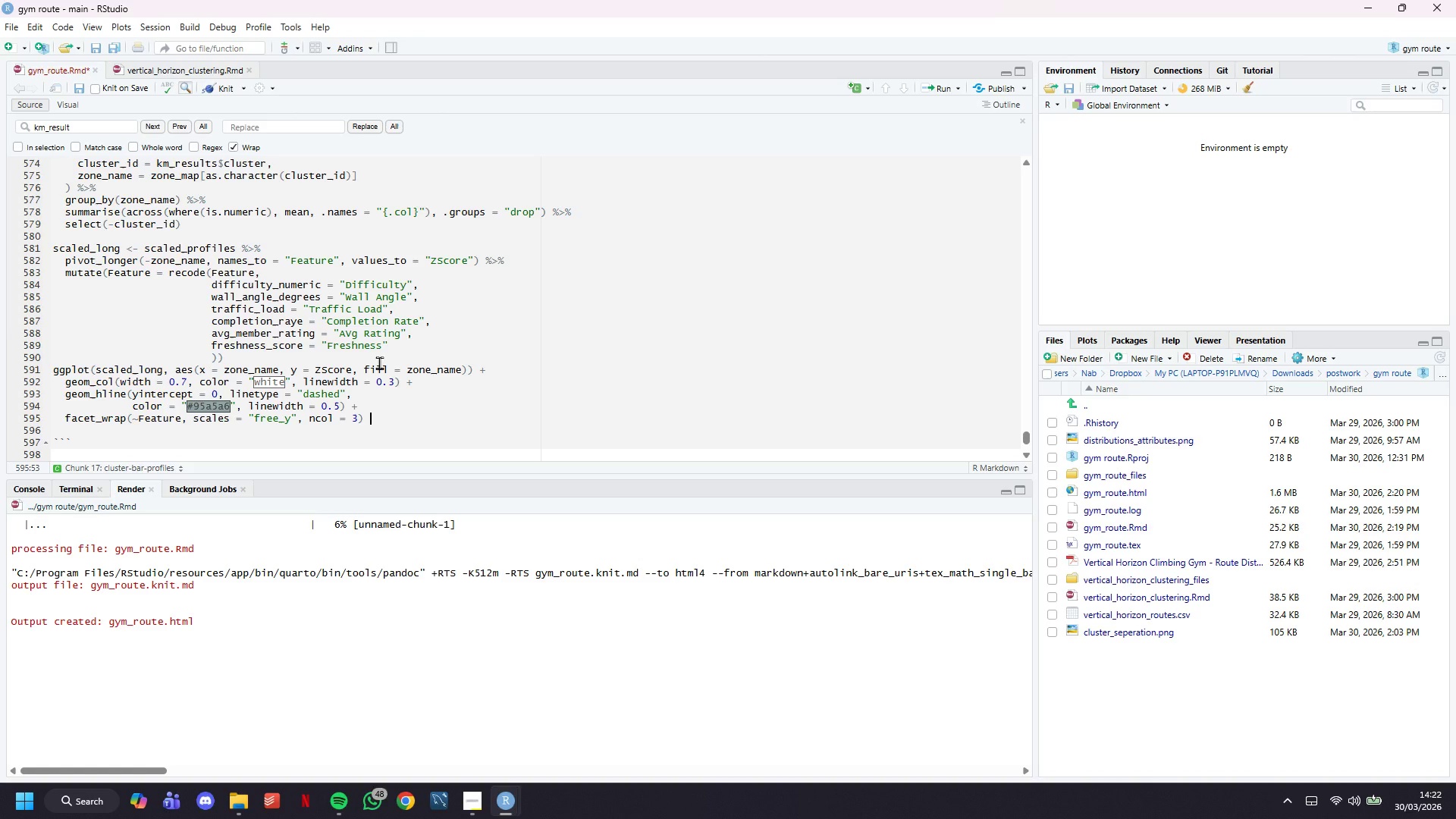 
key(Shift+Equal)
 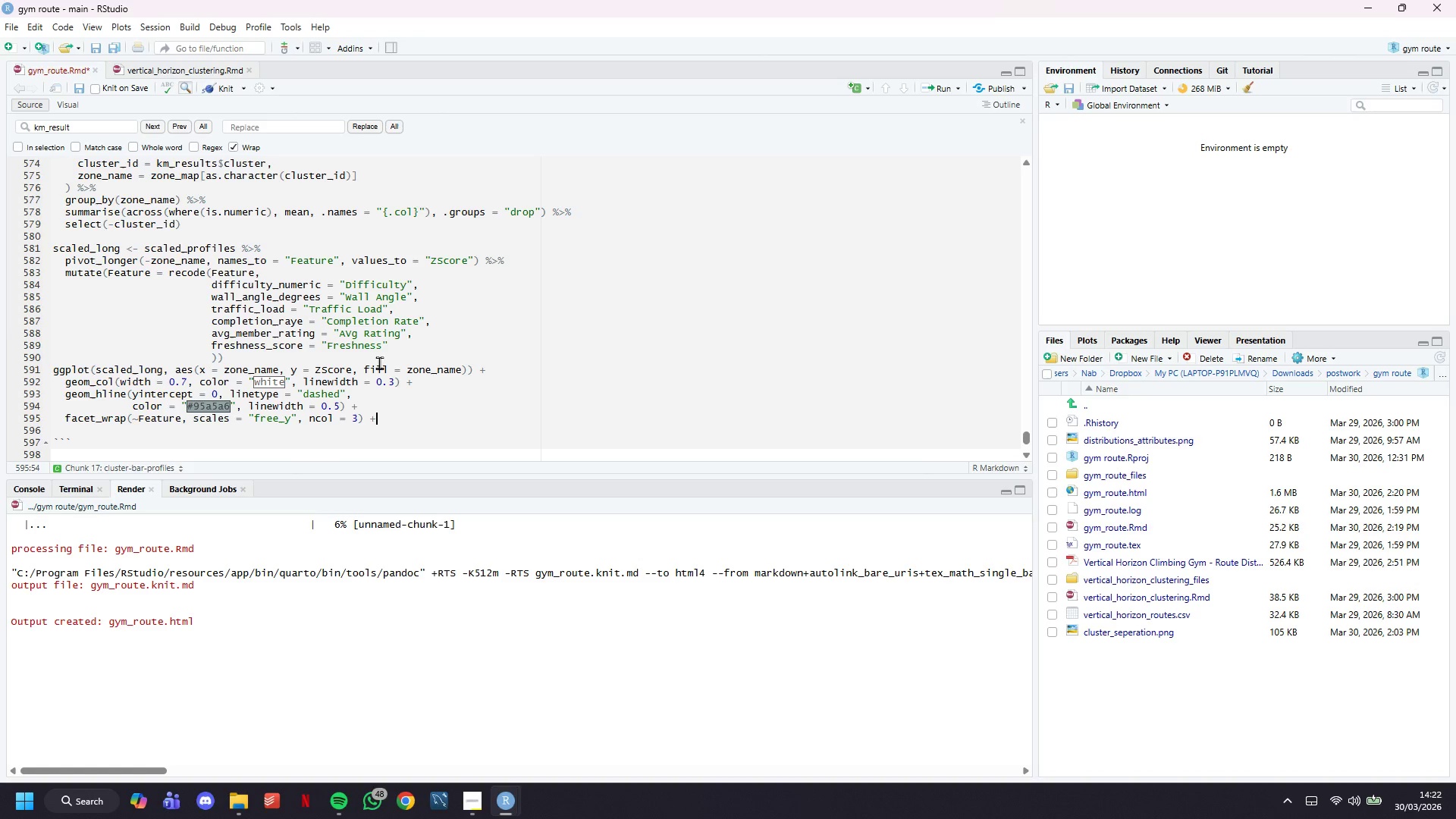 
key(Enter)
 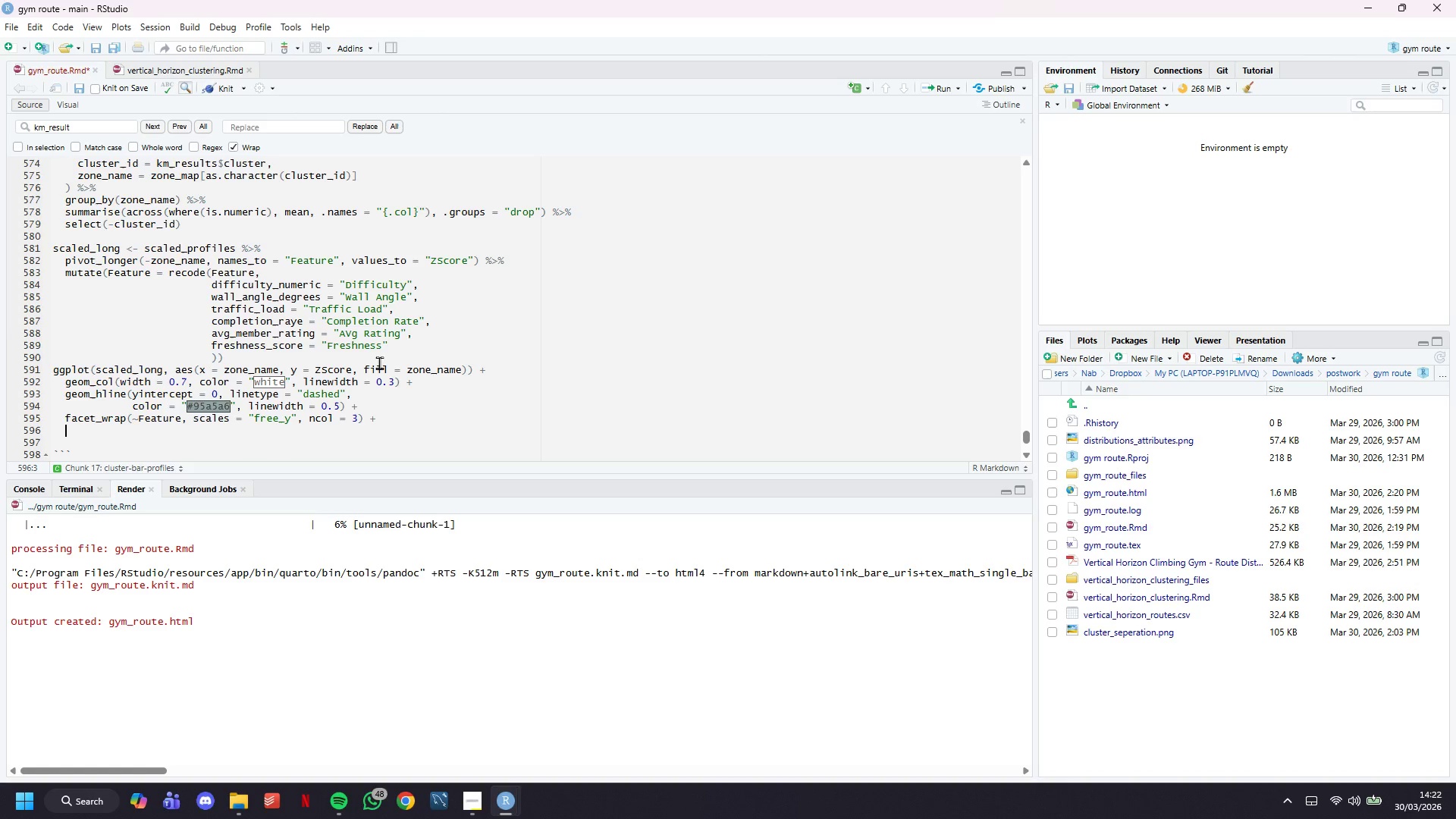 
type(scale_fill_manual(values = zone_colors)
 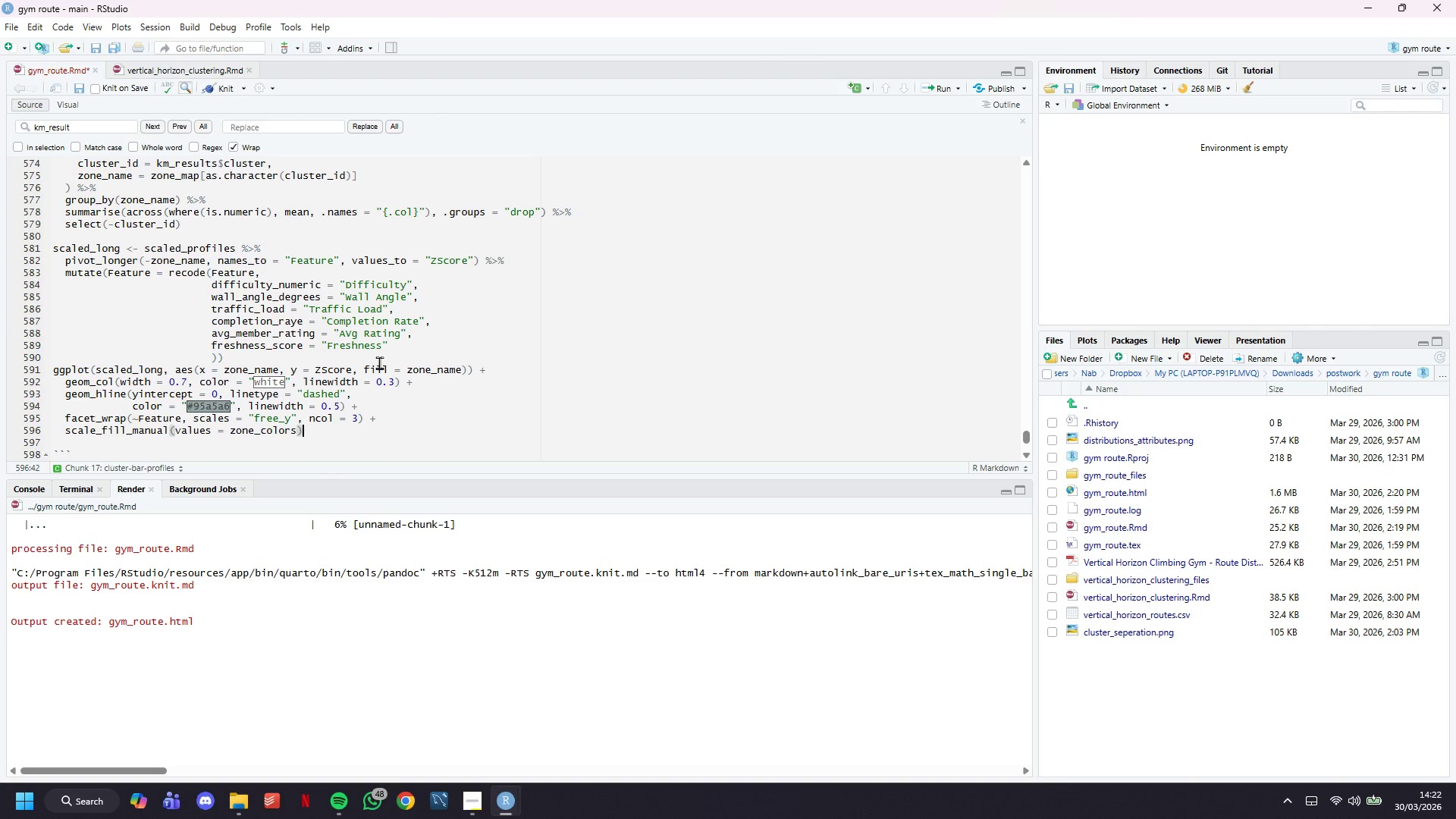 
key(ArrowRight)
 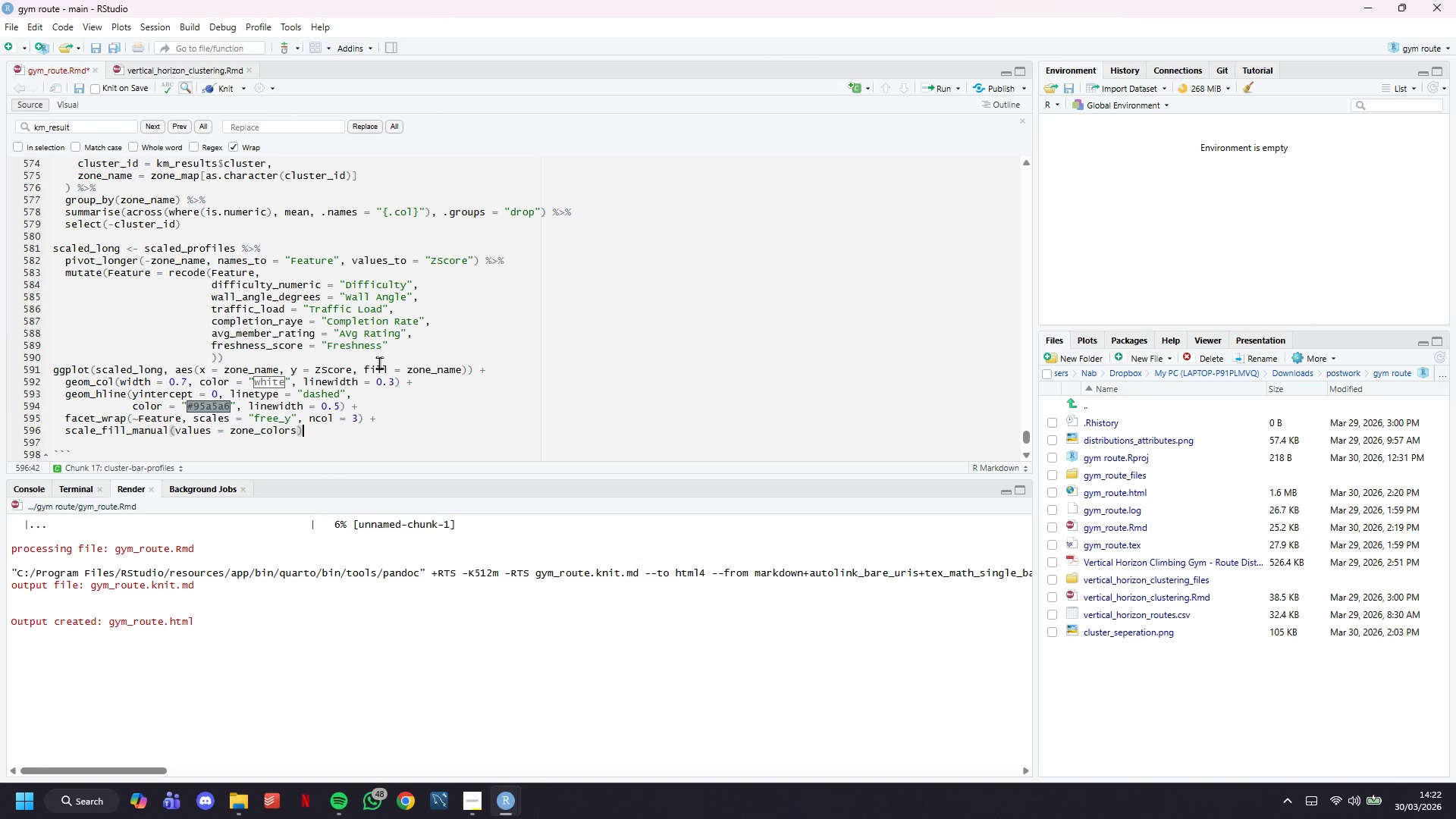 
key(Space)
 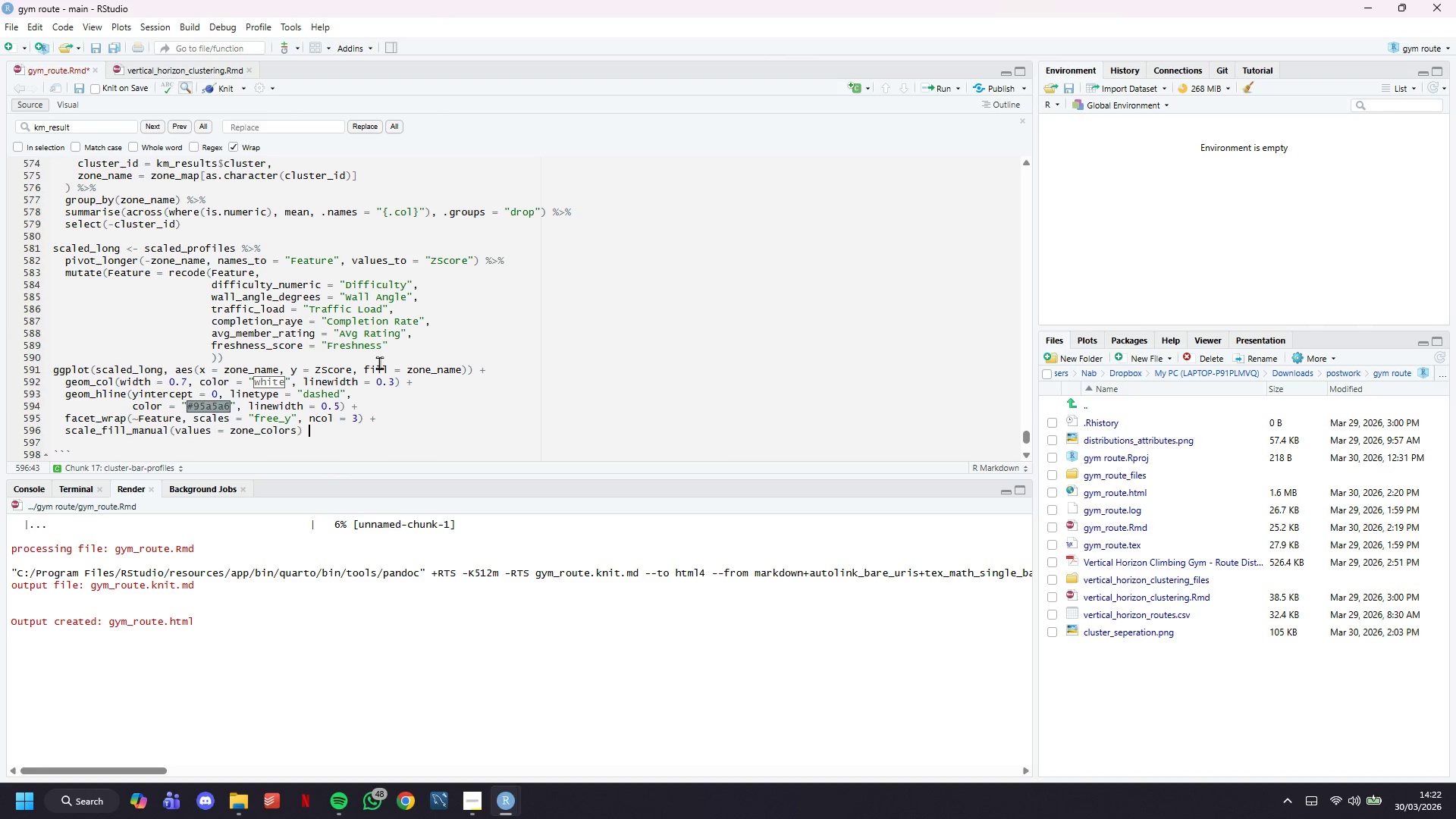 
key(Shift+Minus)
 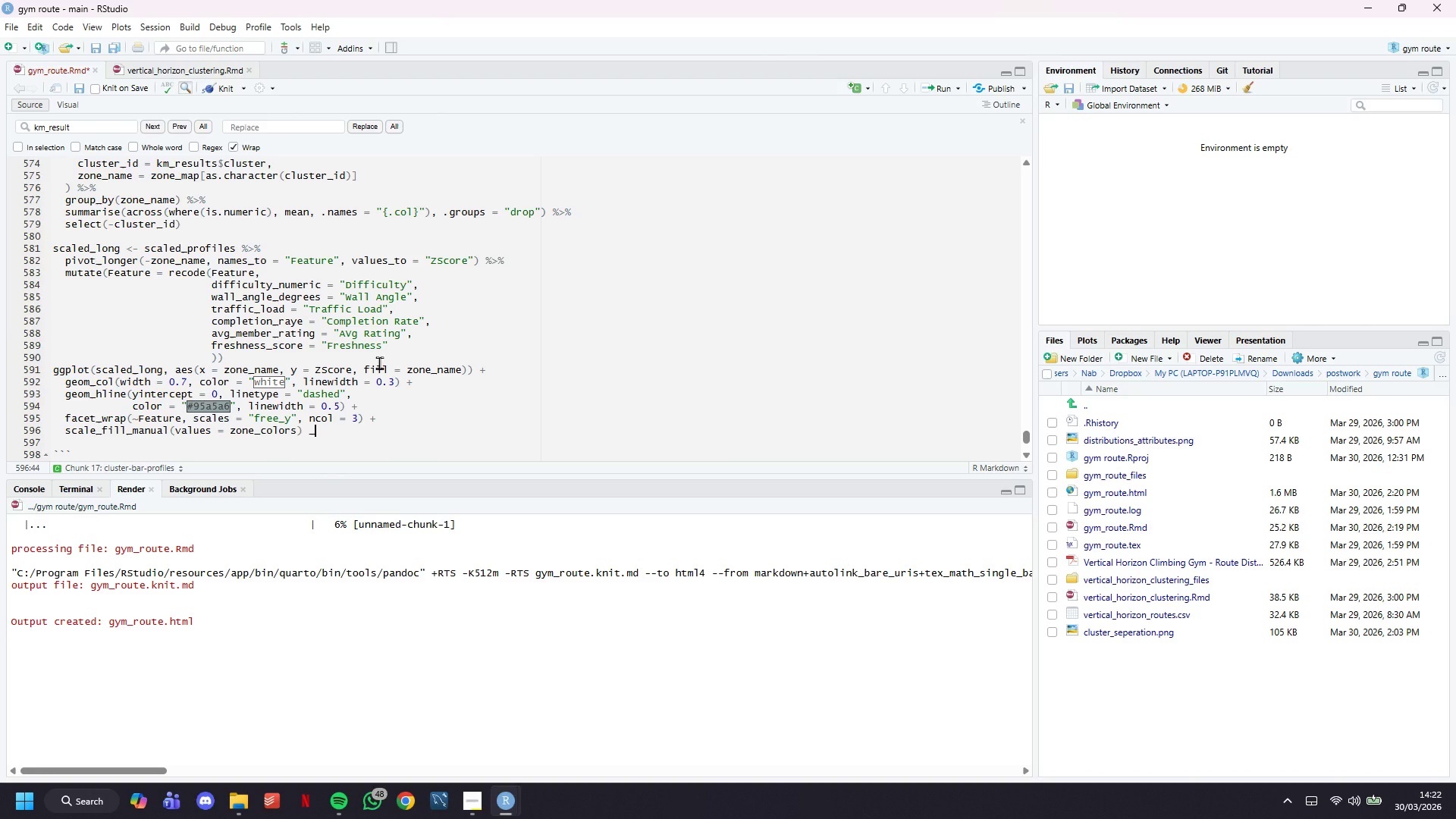 
key(Backspace)
 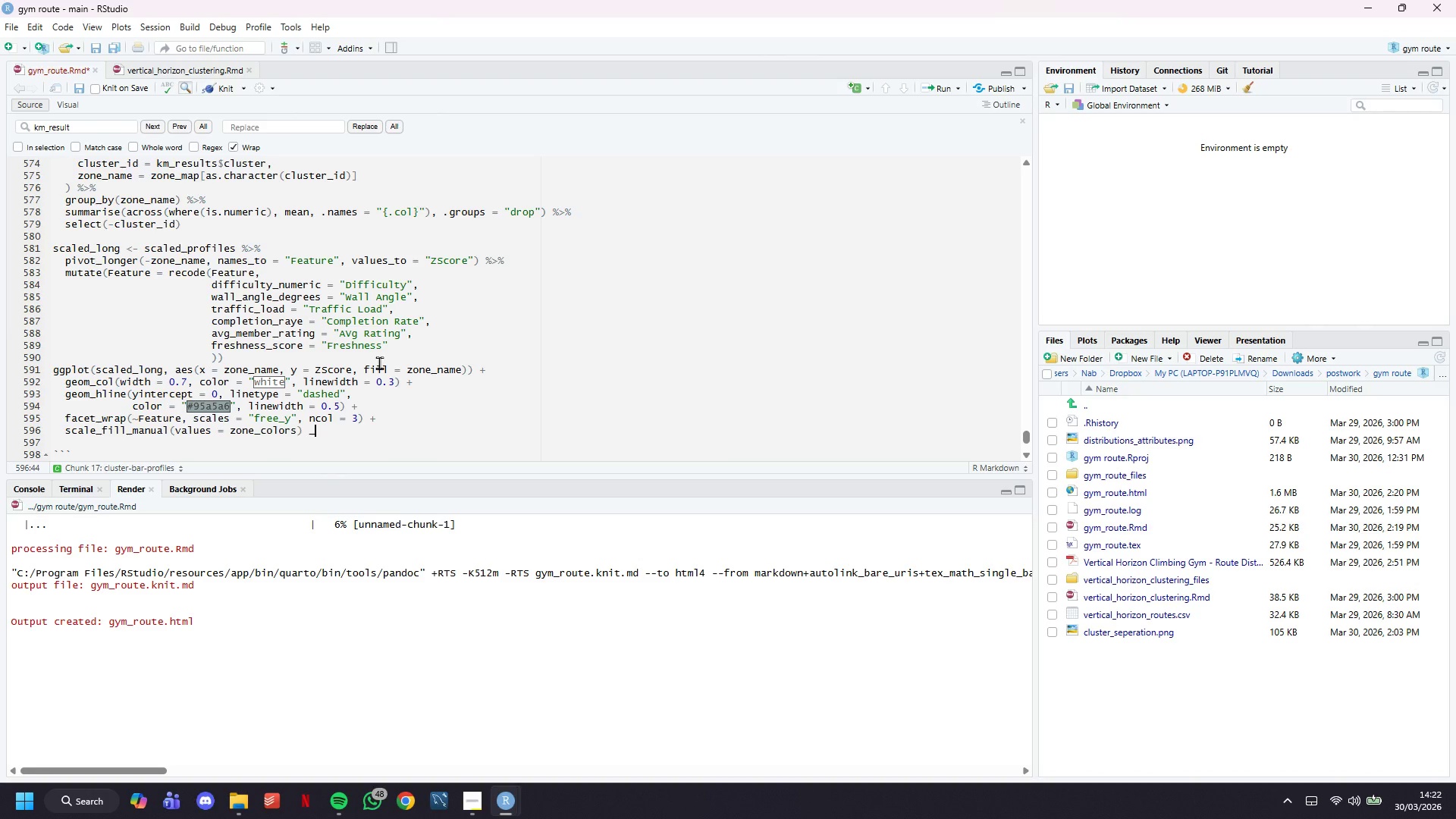 
key(Shift+ShiftLeft)
 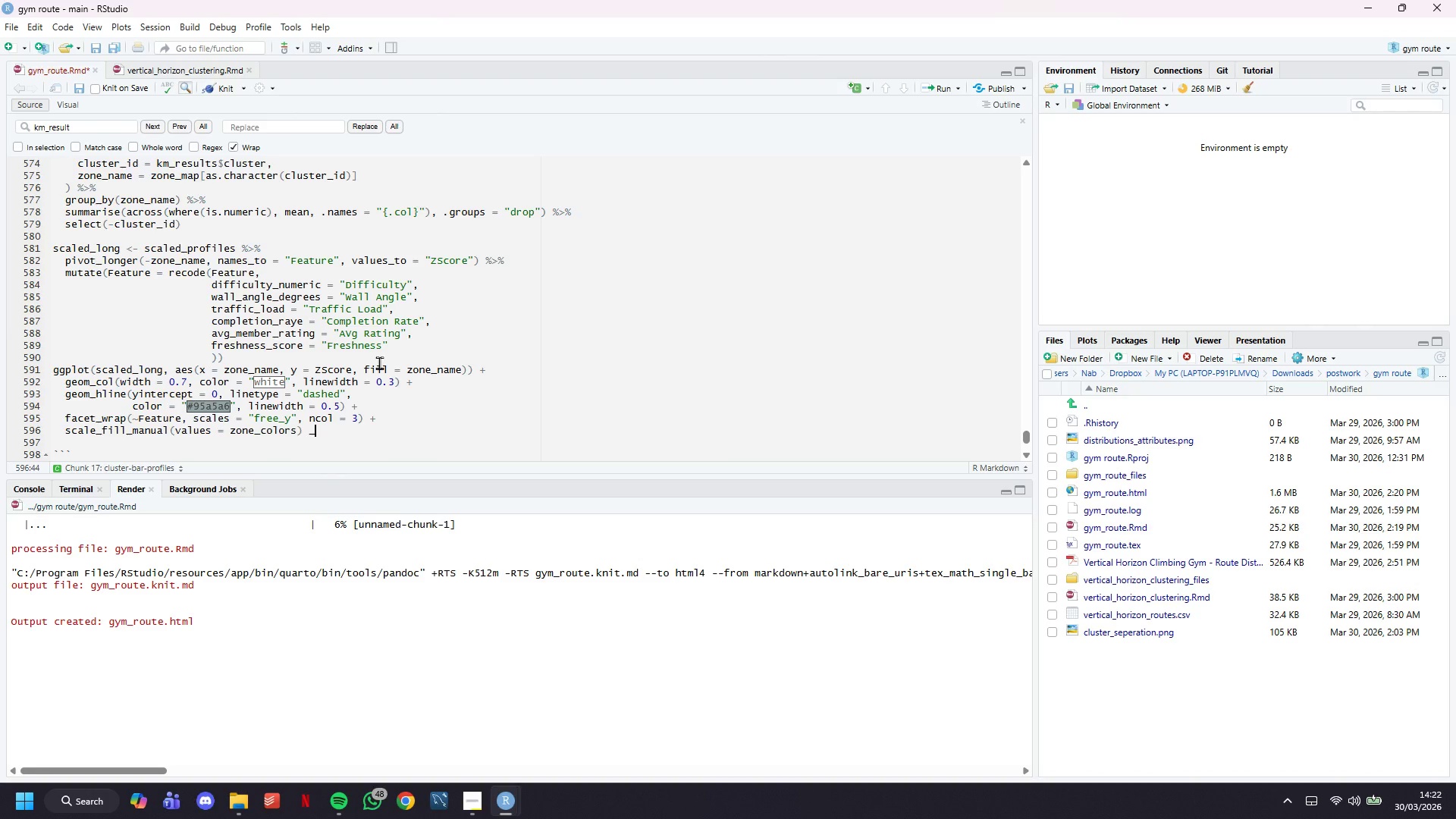 
key(Shift+Equal)
 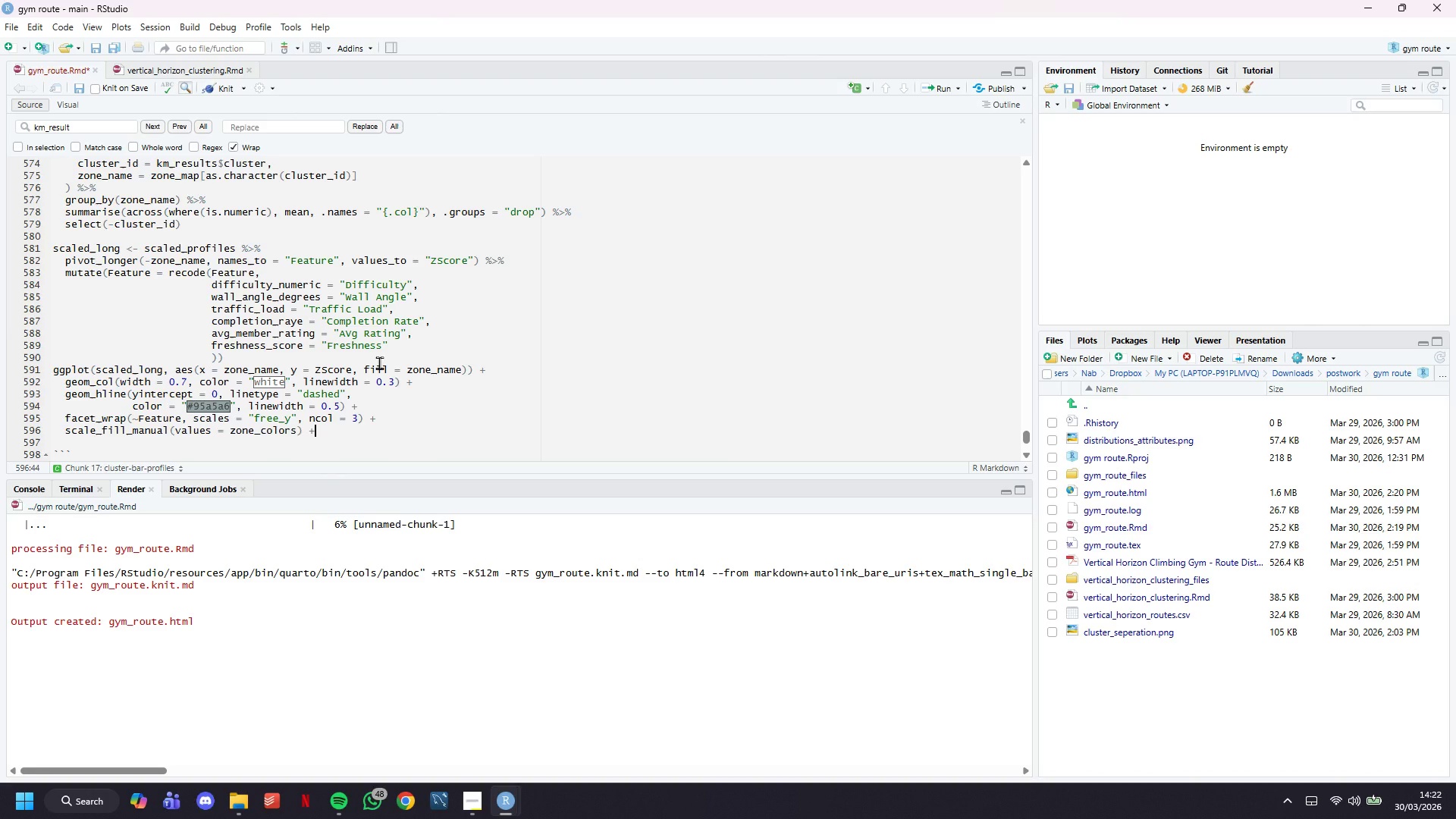 
key(Enter)
 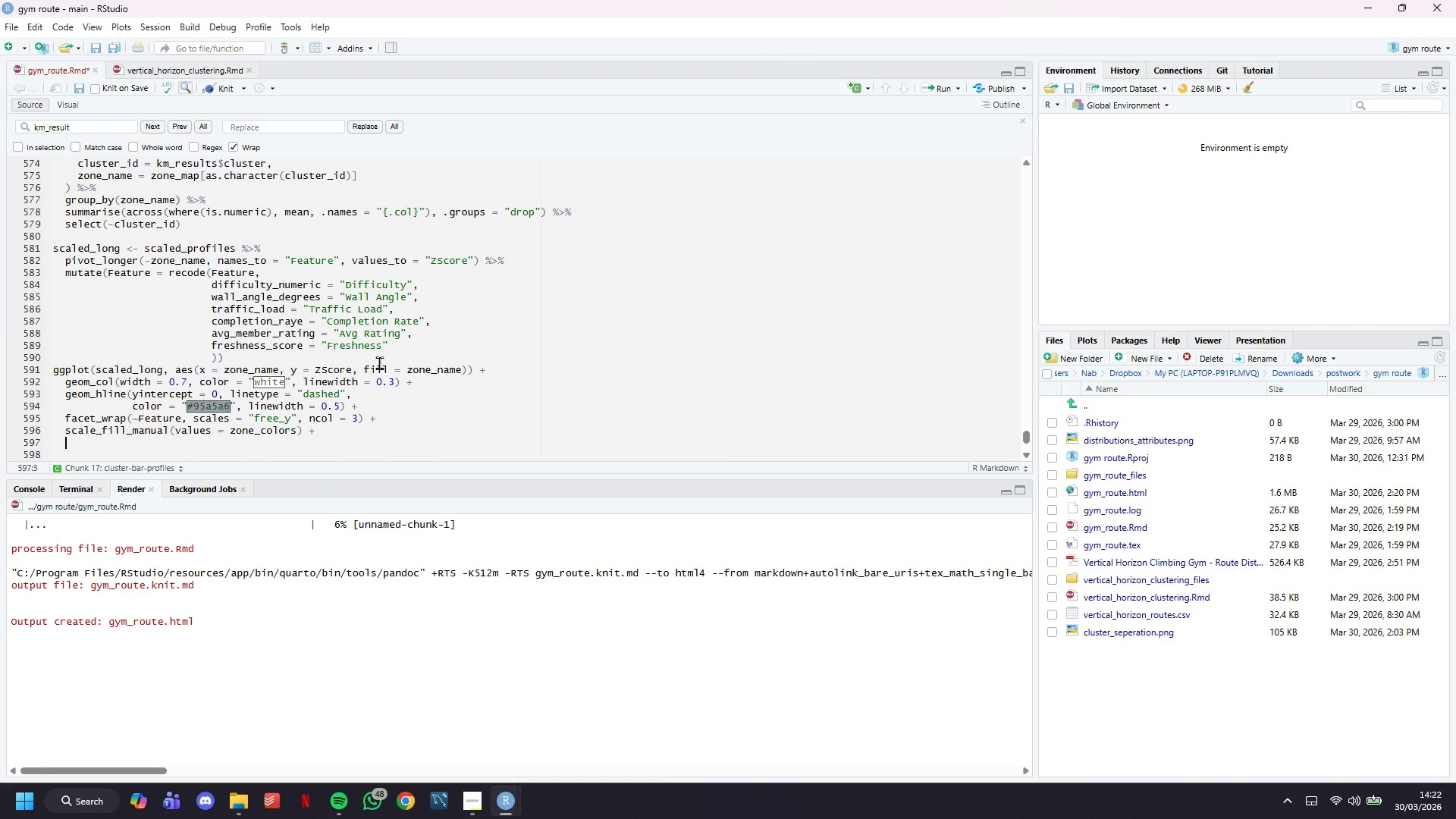 
type(coord_flip()
 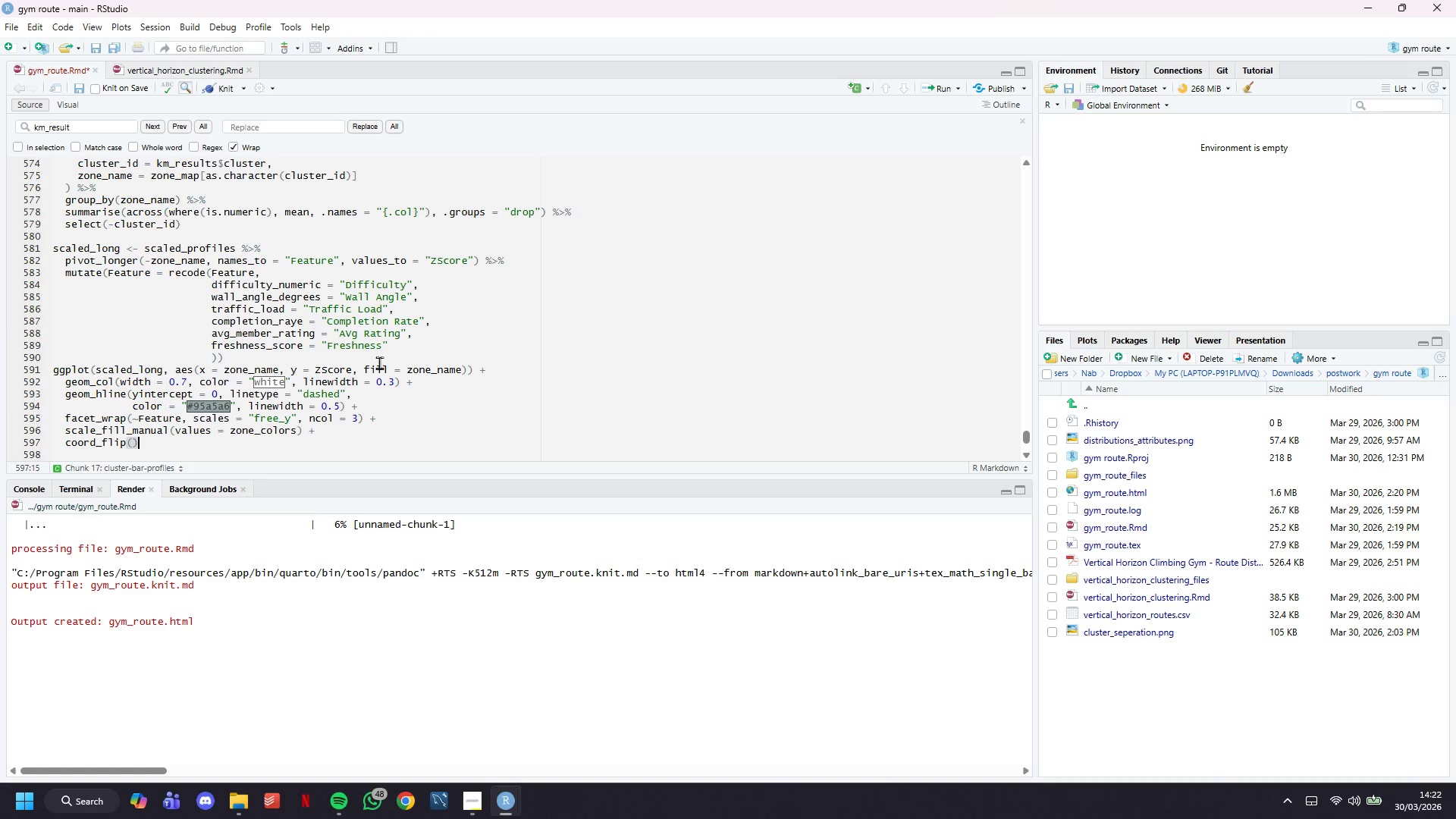 
 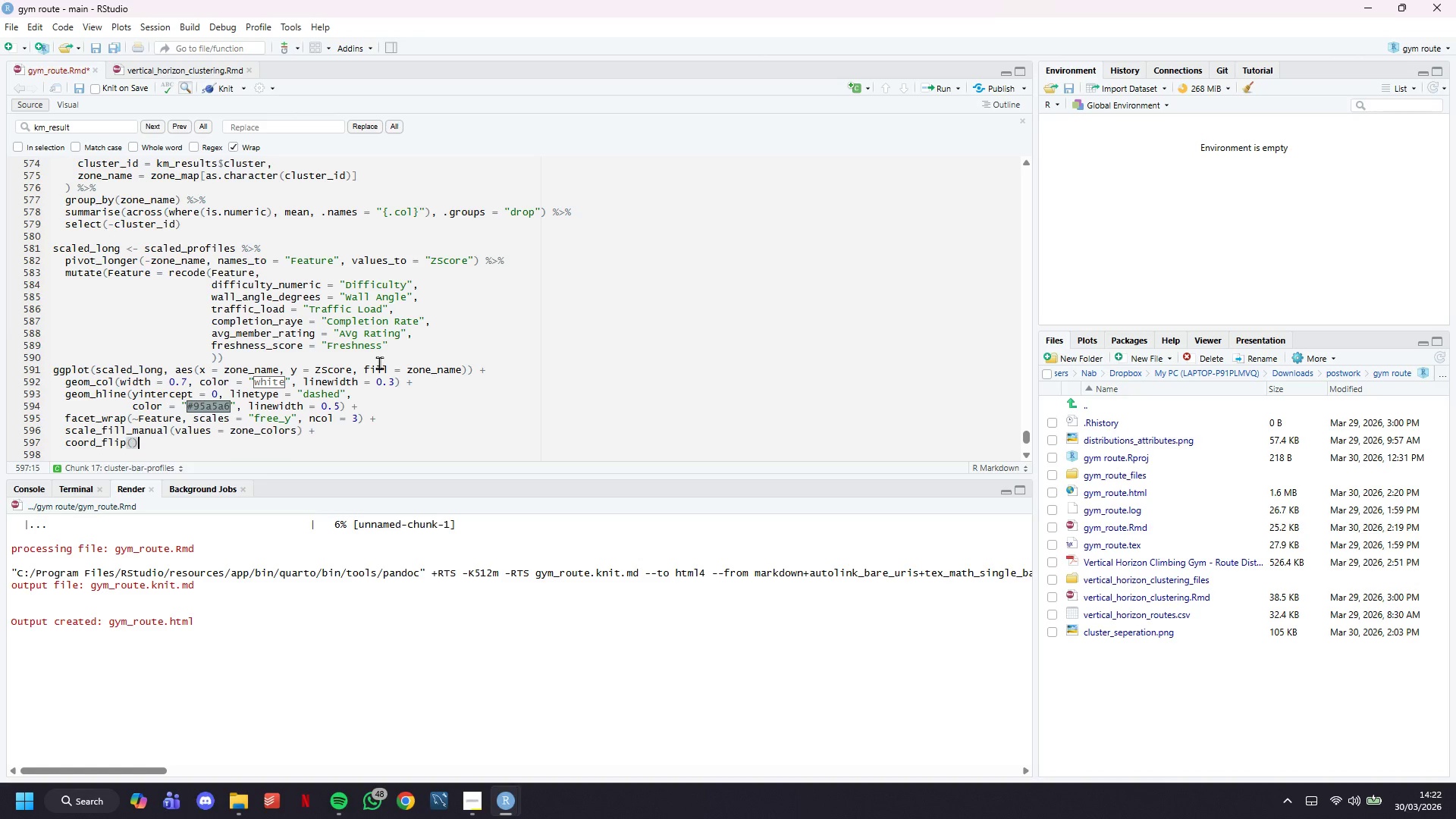 
key(ArrowRight)
 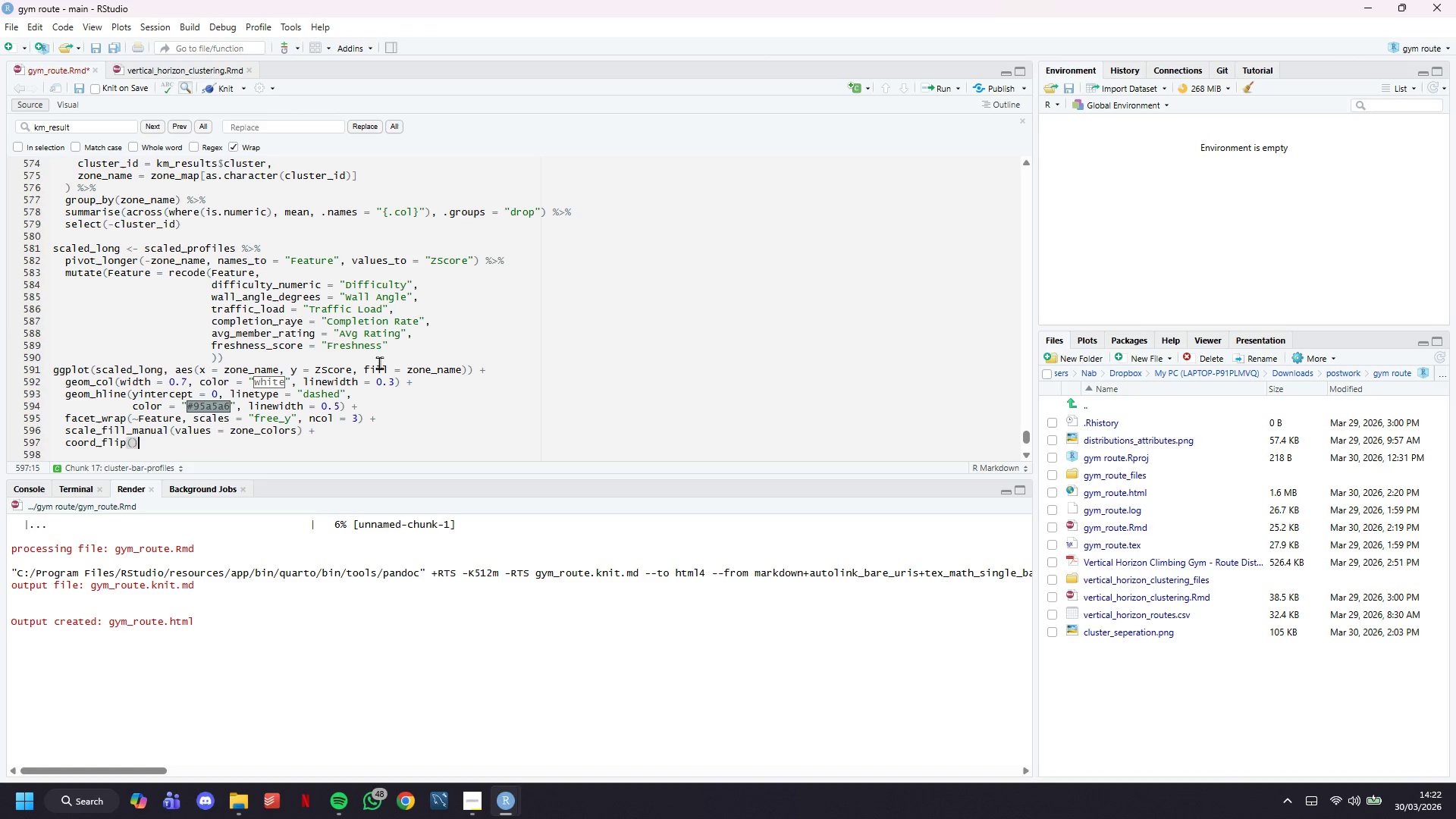 
key(Space)
 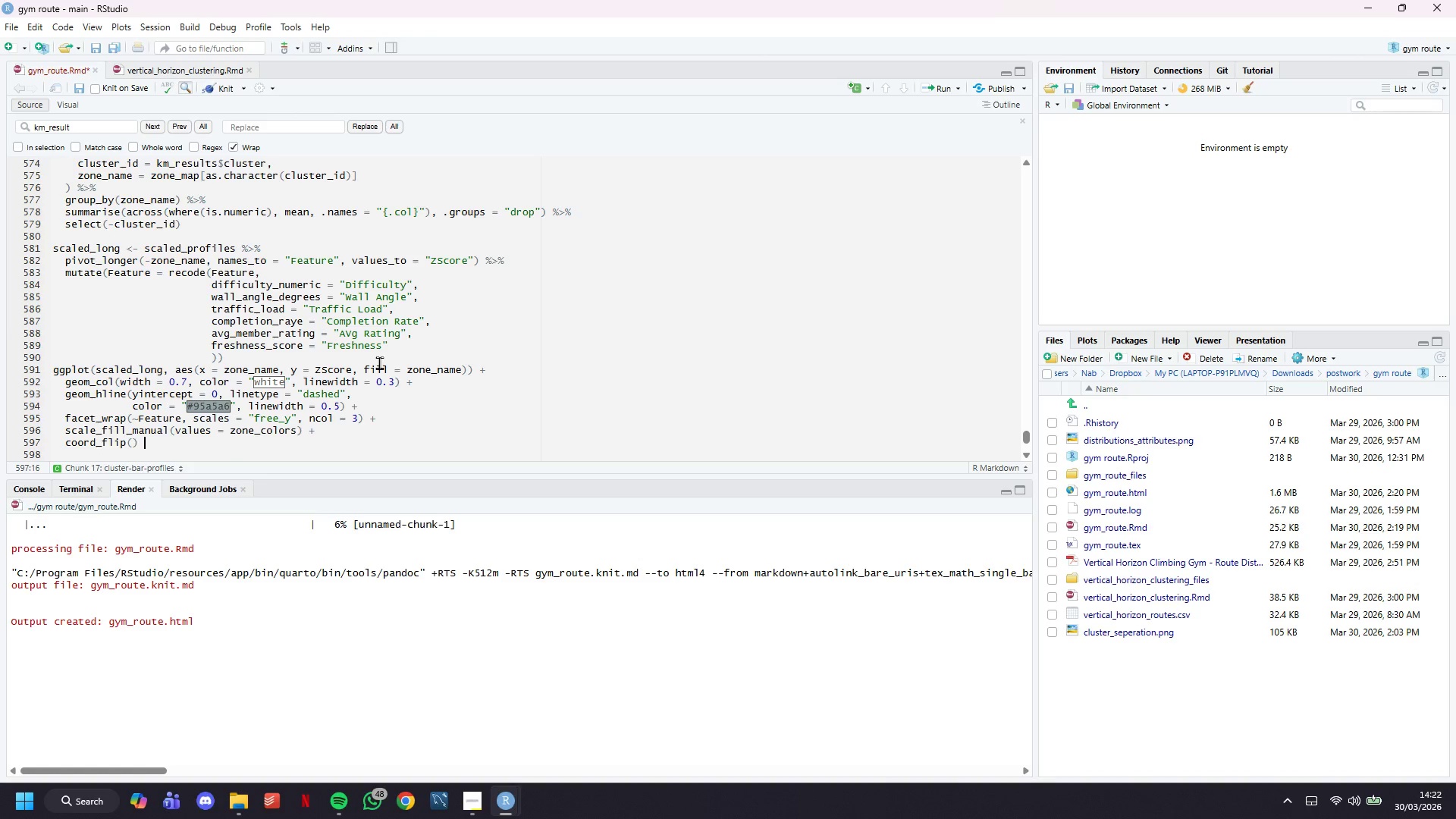 
key(Shift+ShiftLeft)
 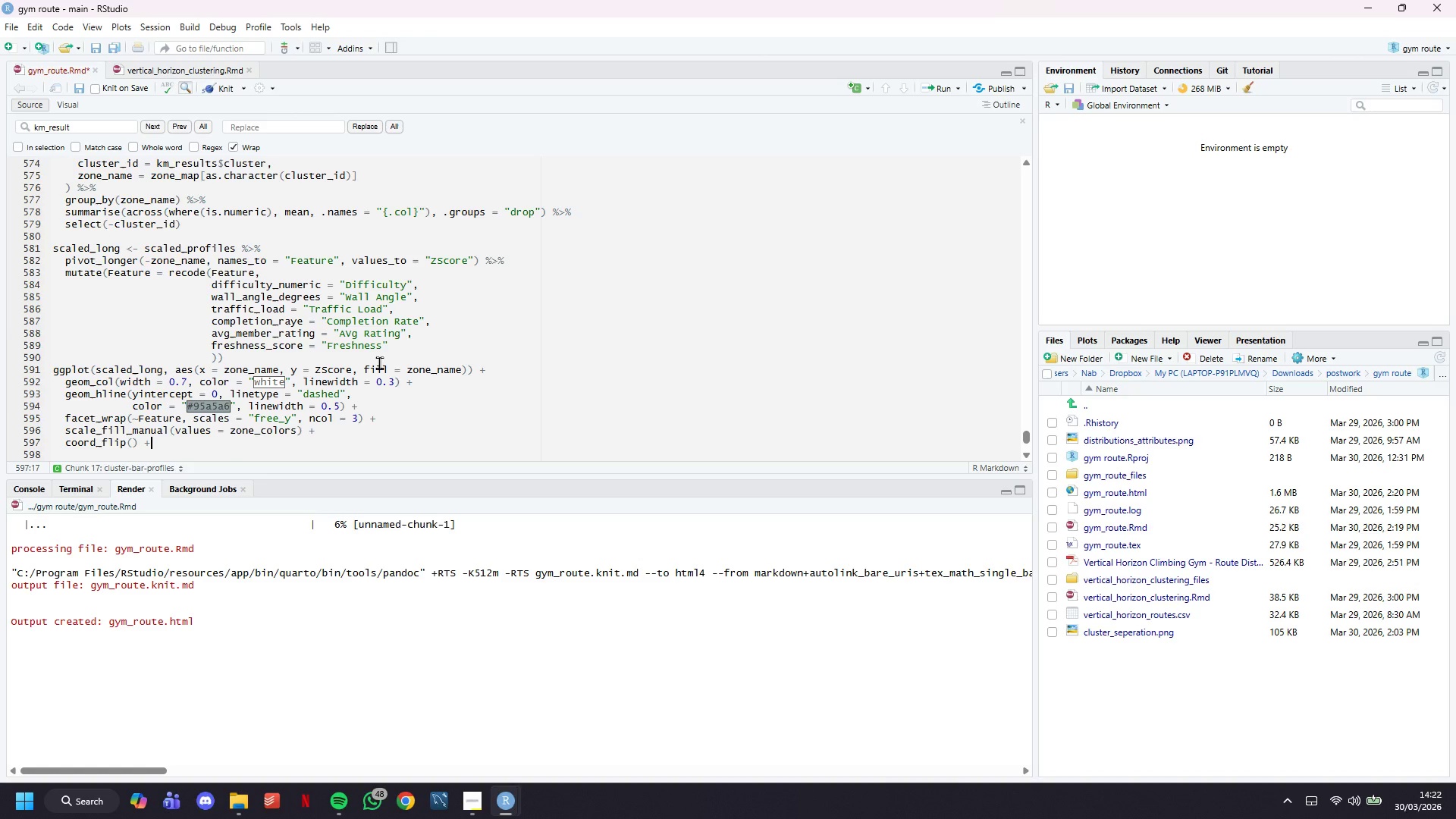 
key(Shift+Equal)
 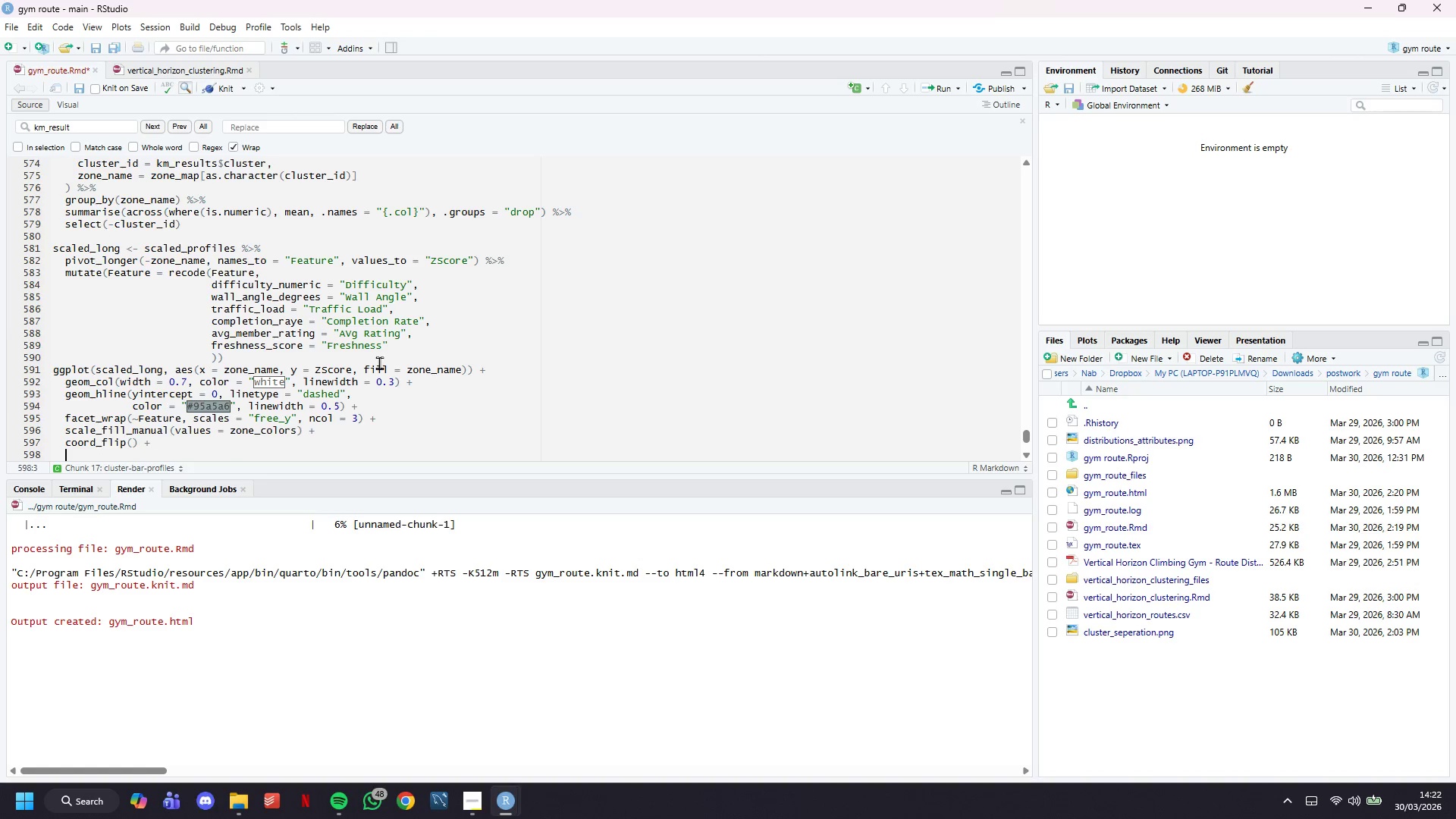 
key(Enter)
 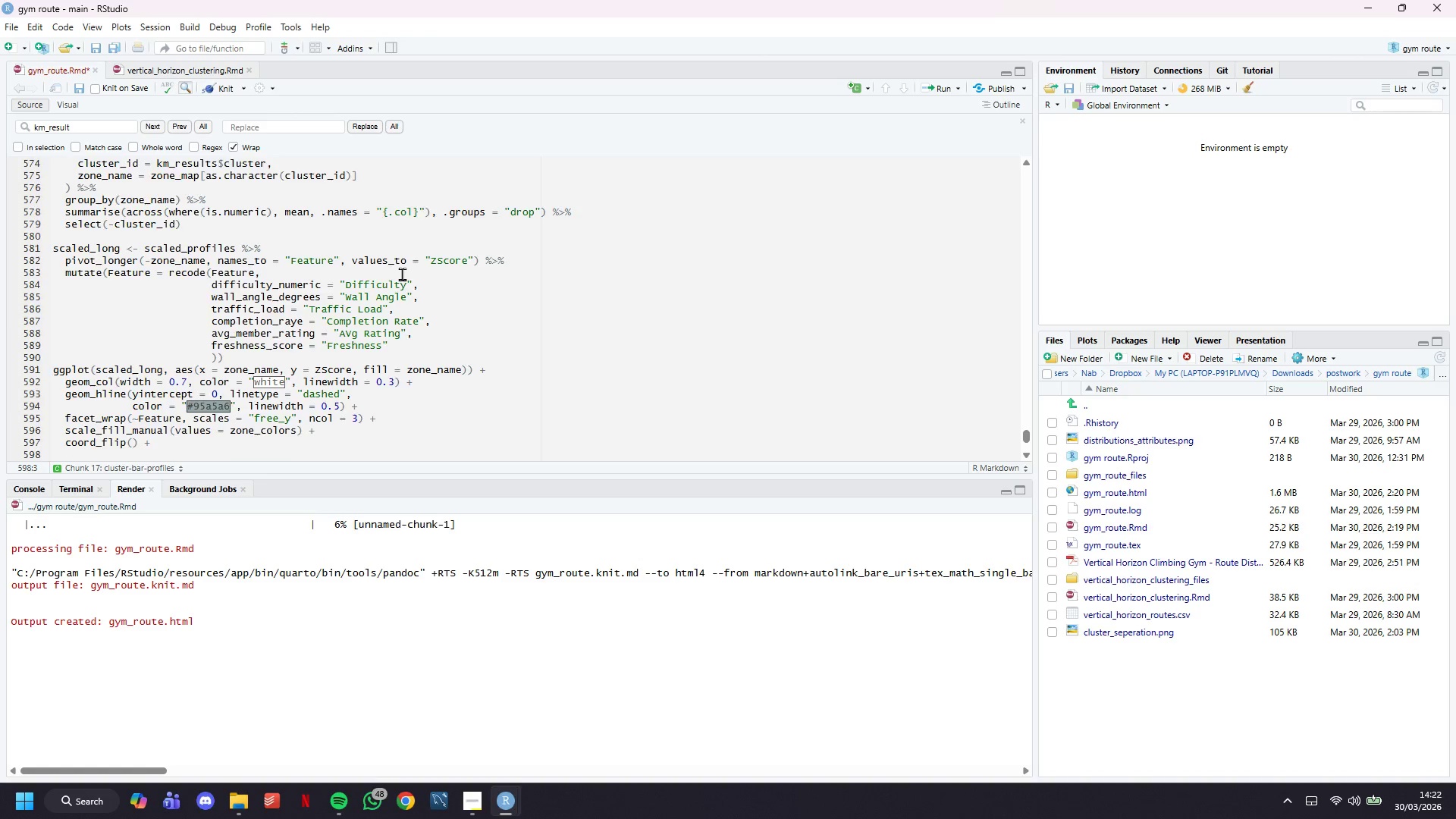 
scroll: coordinate [402, 274], scroll_direction: down, amount: 3.0
 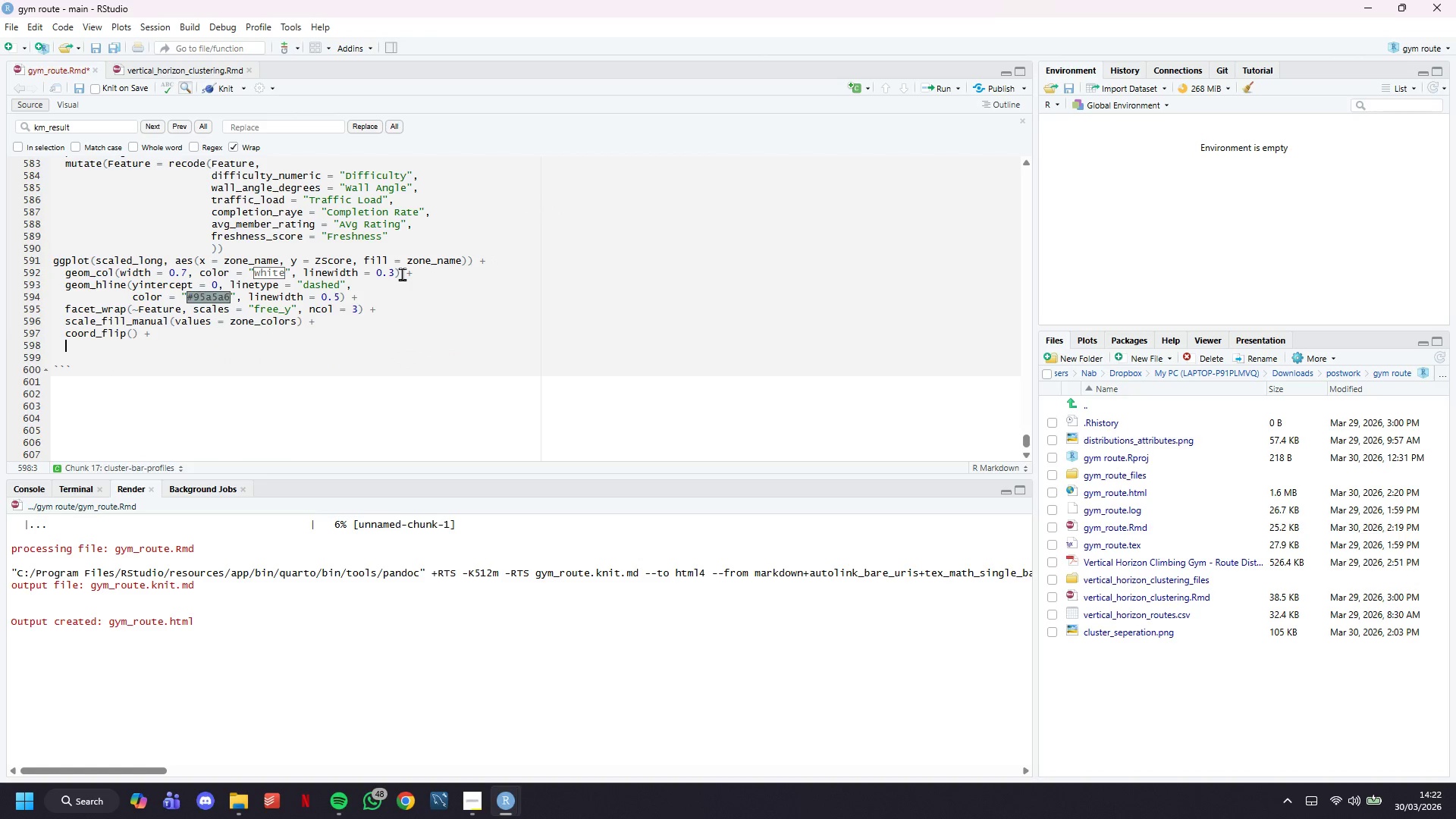 
type(labs()
 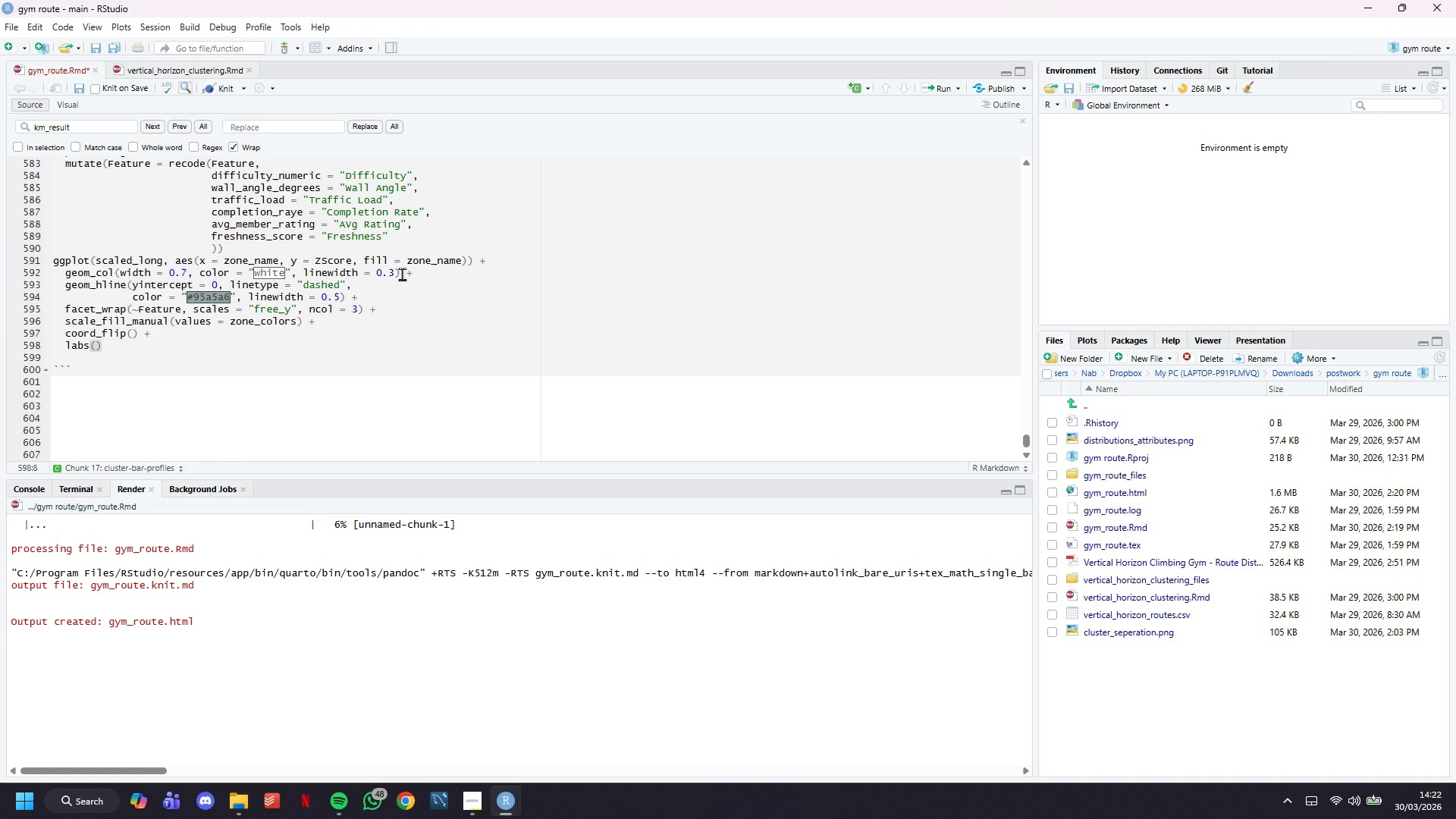 
key(Enter)
 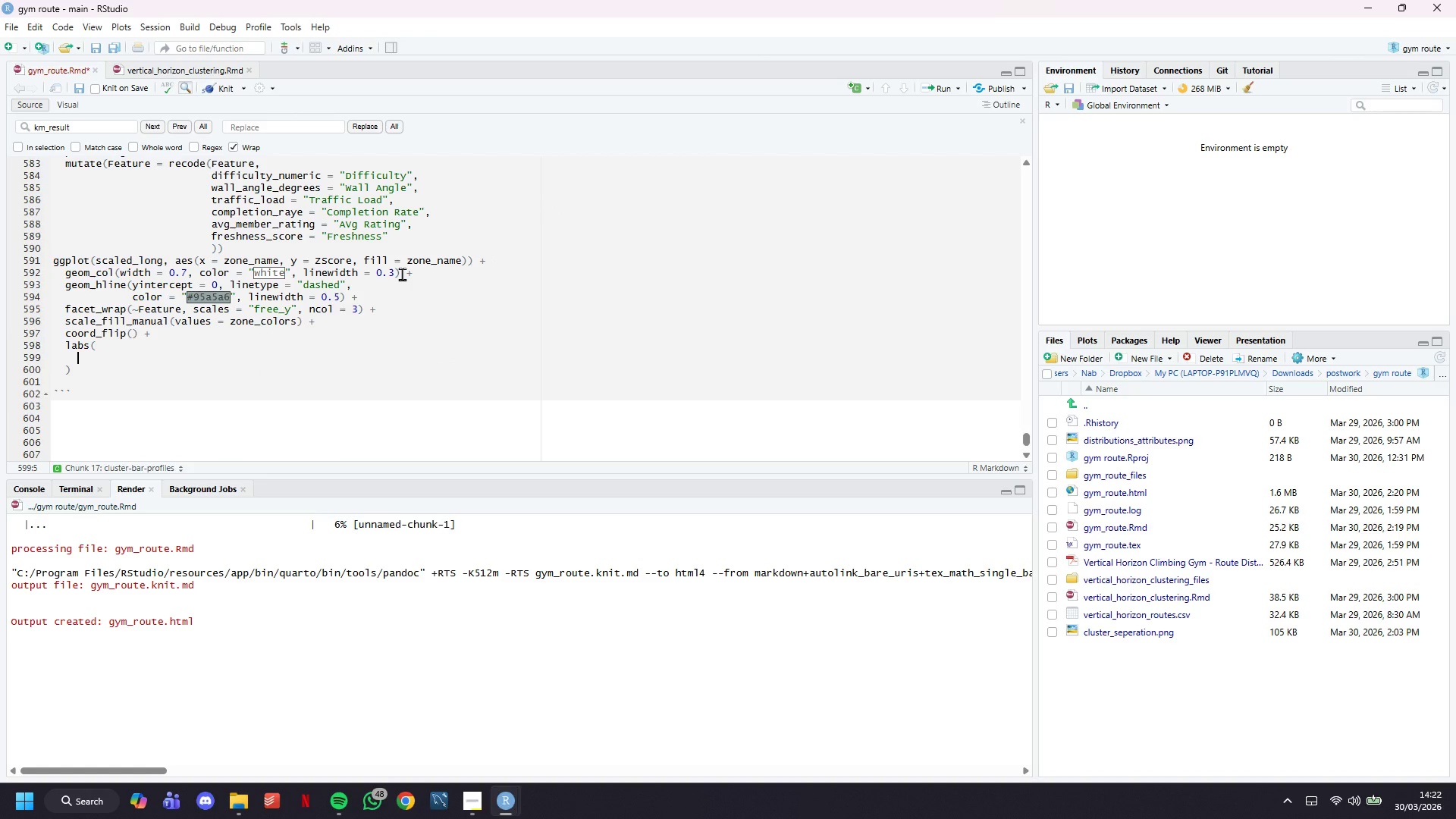 
type(title = "Cluster Feature Profiles - Normalzie)
key(Backspace)
key(Backspace)
type(ize)
key(Backspace)
key(Backspace)
key(Backspace)
key(Backspace)
type(ized Z-Scores)
 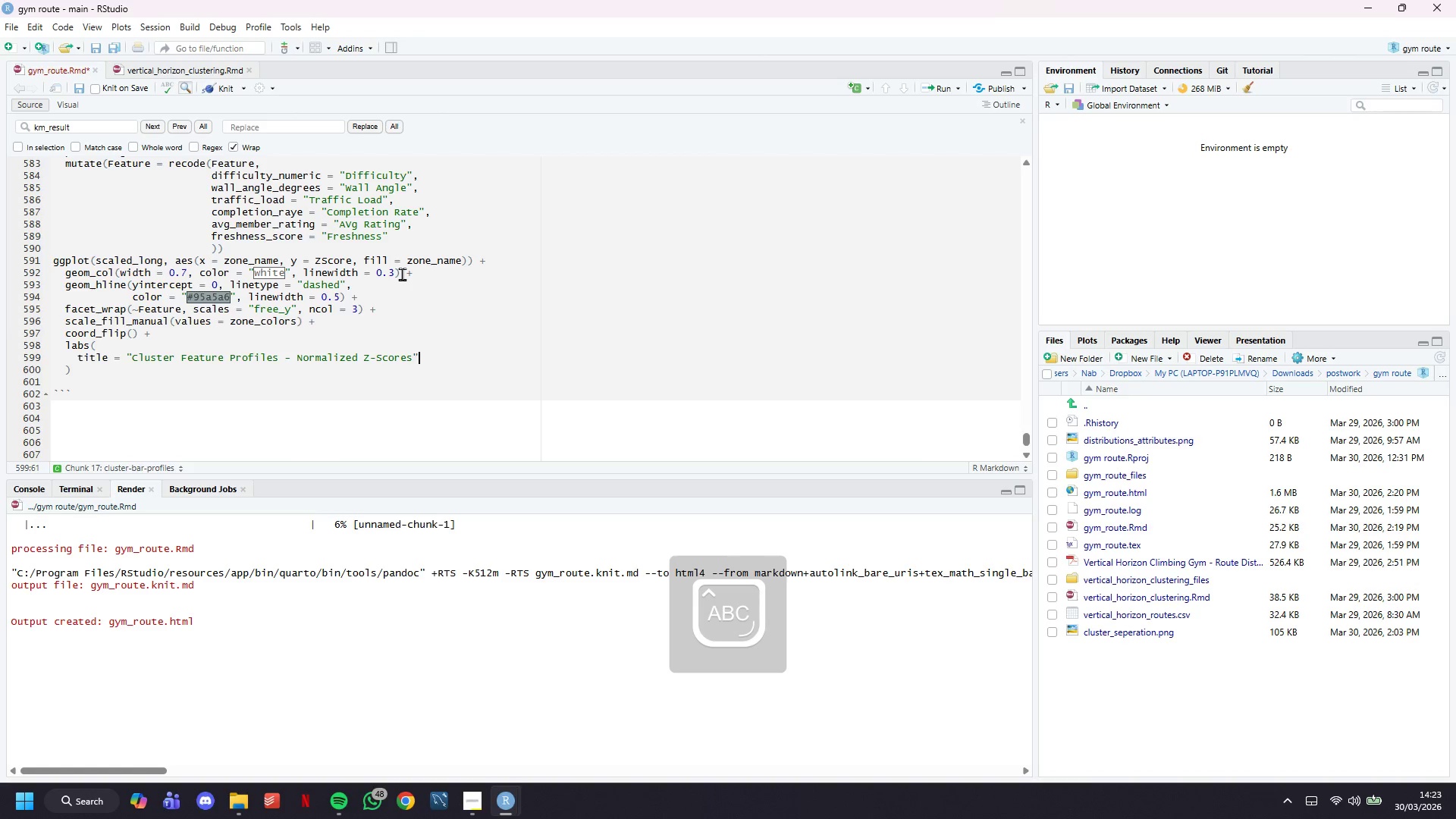 
key(ArrowRight)
 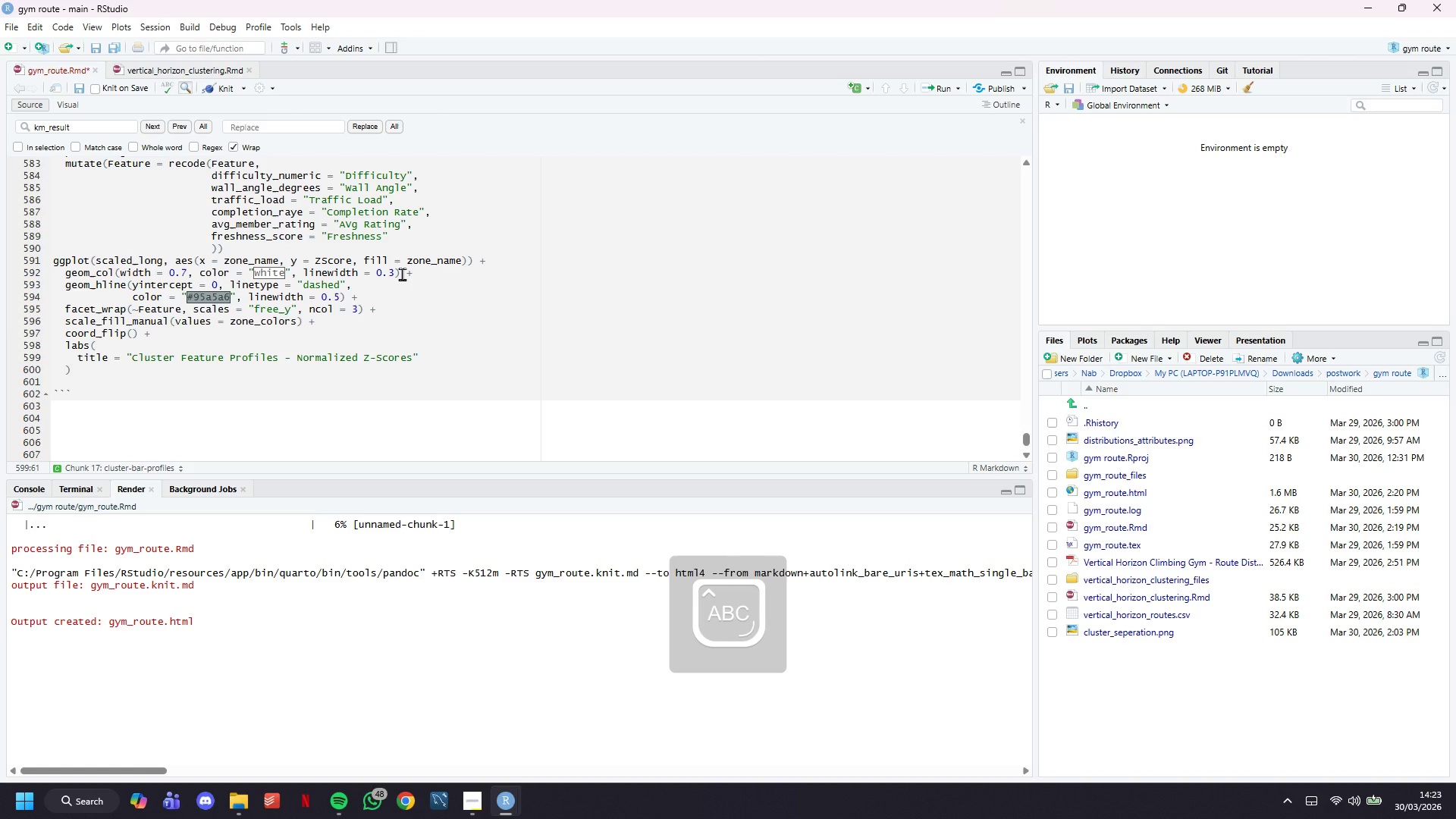 
key(Comma)
 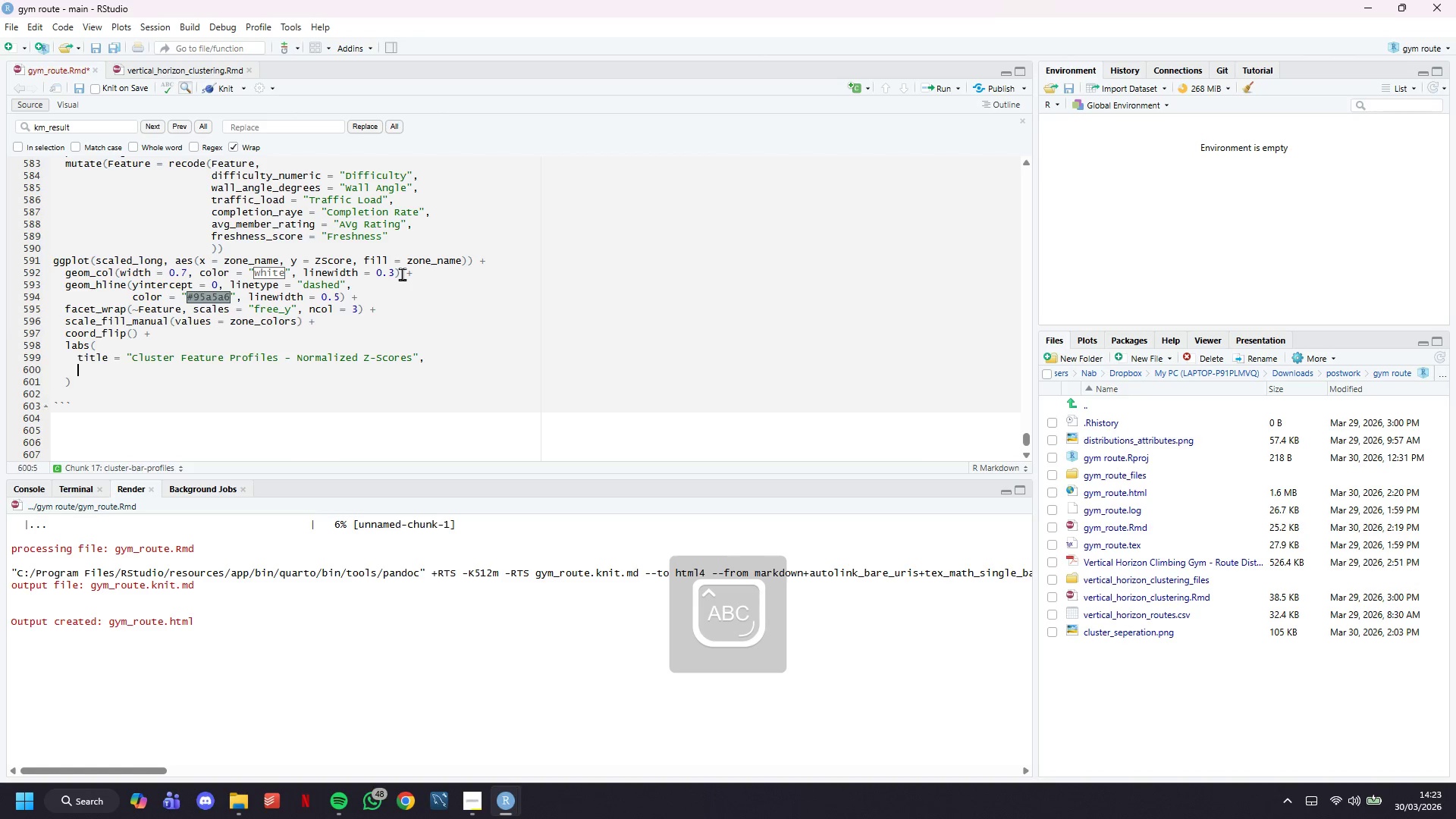 
key(Enter)
 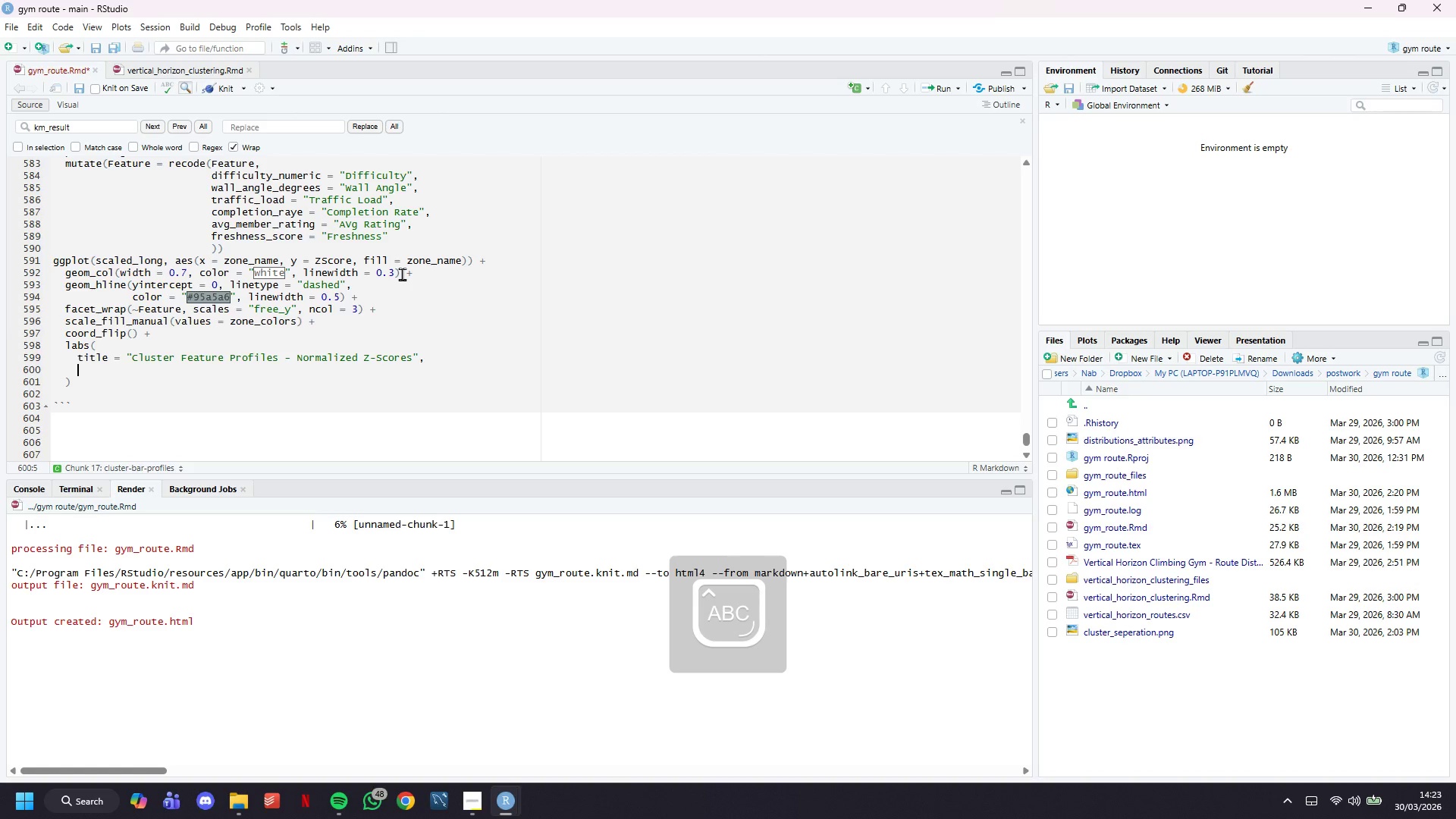 
type(SUBT)
key(Backspace)
key(Backspace)
key(Backspace)
key(Backspace)
type(subtitle = "Bars above -)
key(Backspace)
type(0 = above average for that feature;; nelow 0 = below average)
 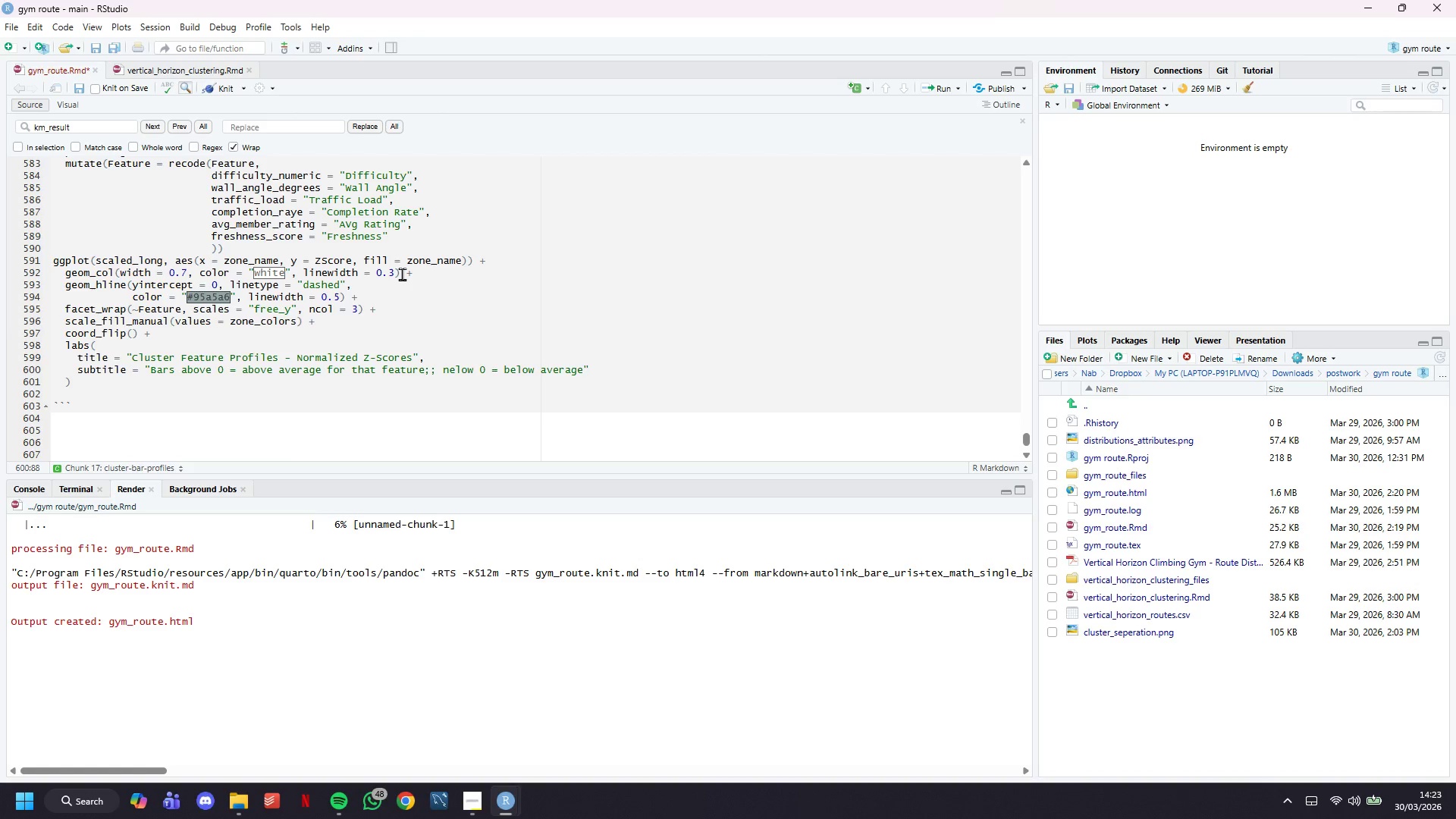 
key(ArrowRight)
 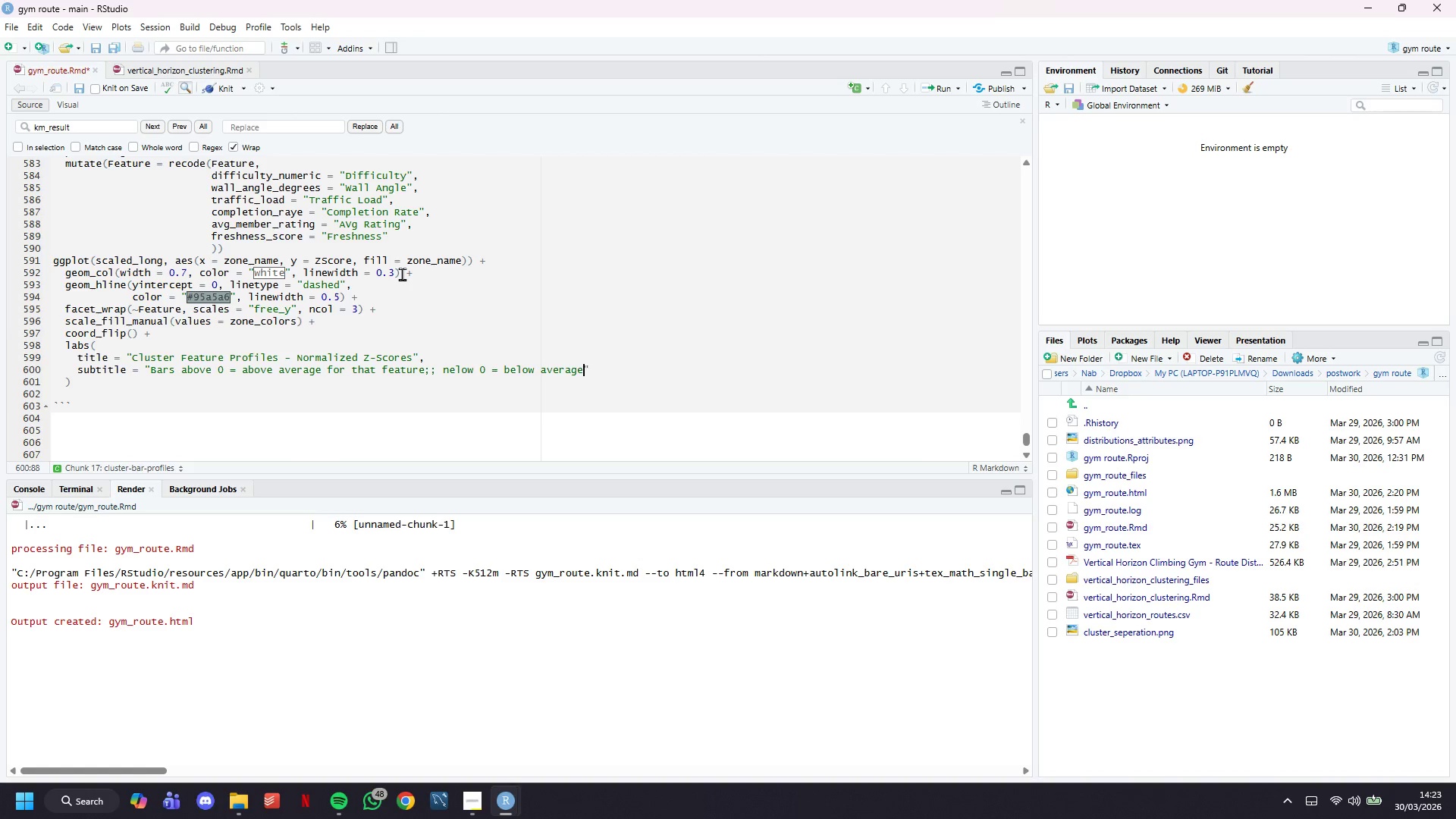 
hold_key(key=ArrowLeft, duration=1.25)
 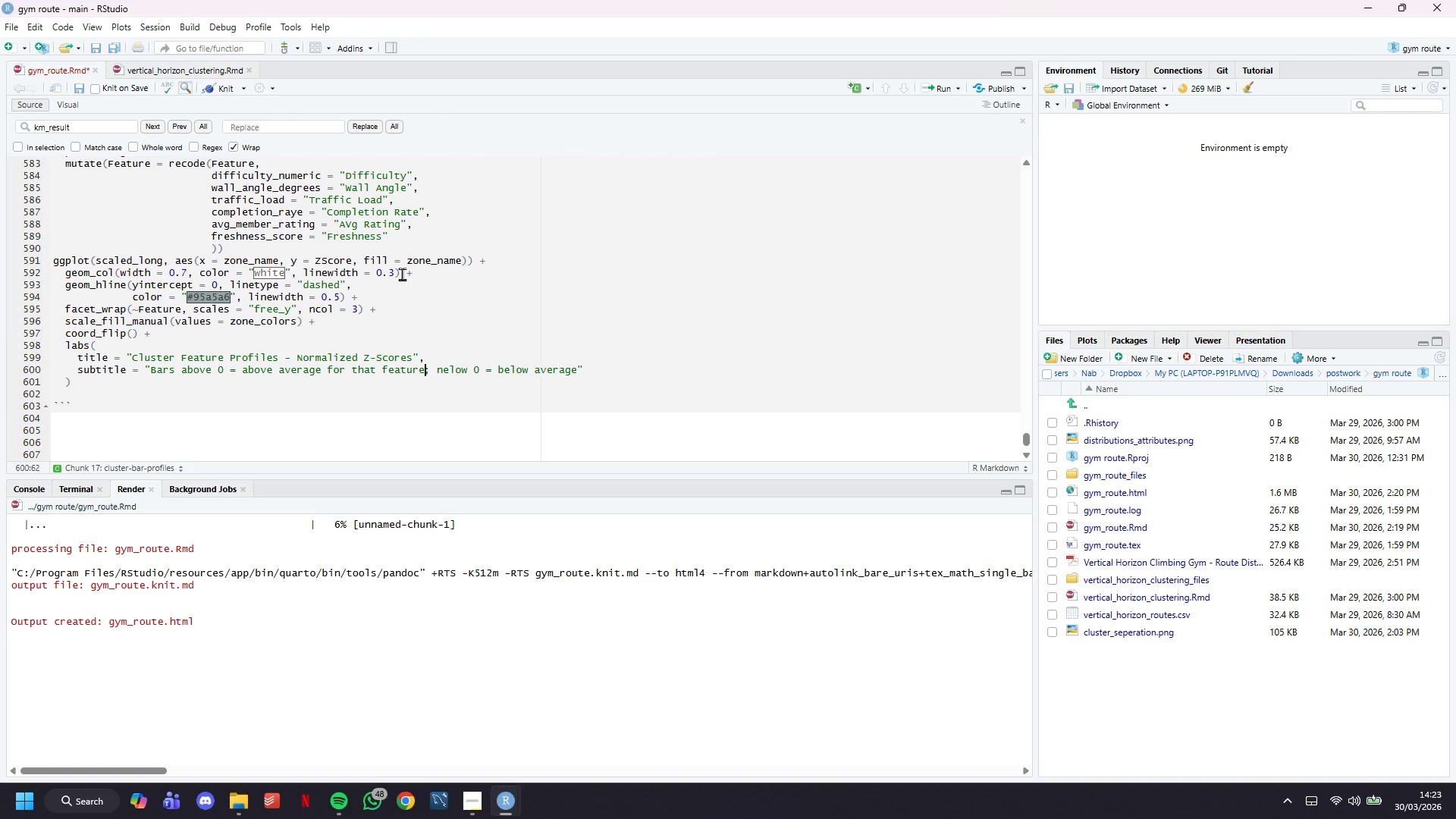 
key(Backspace)
 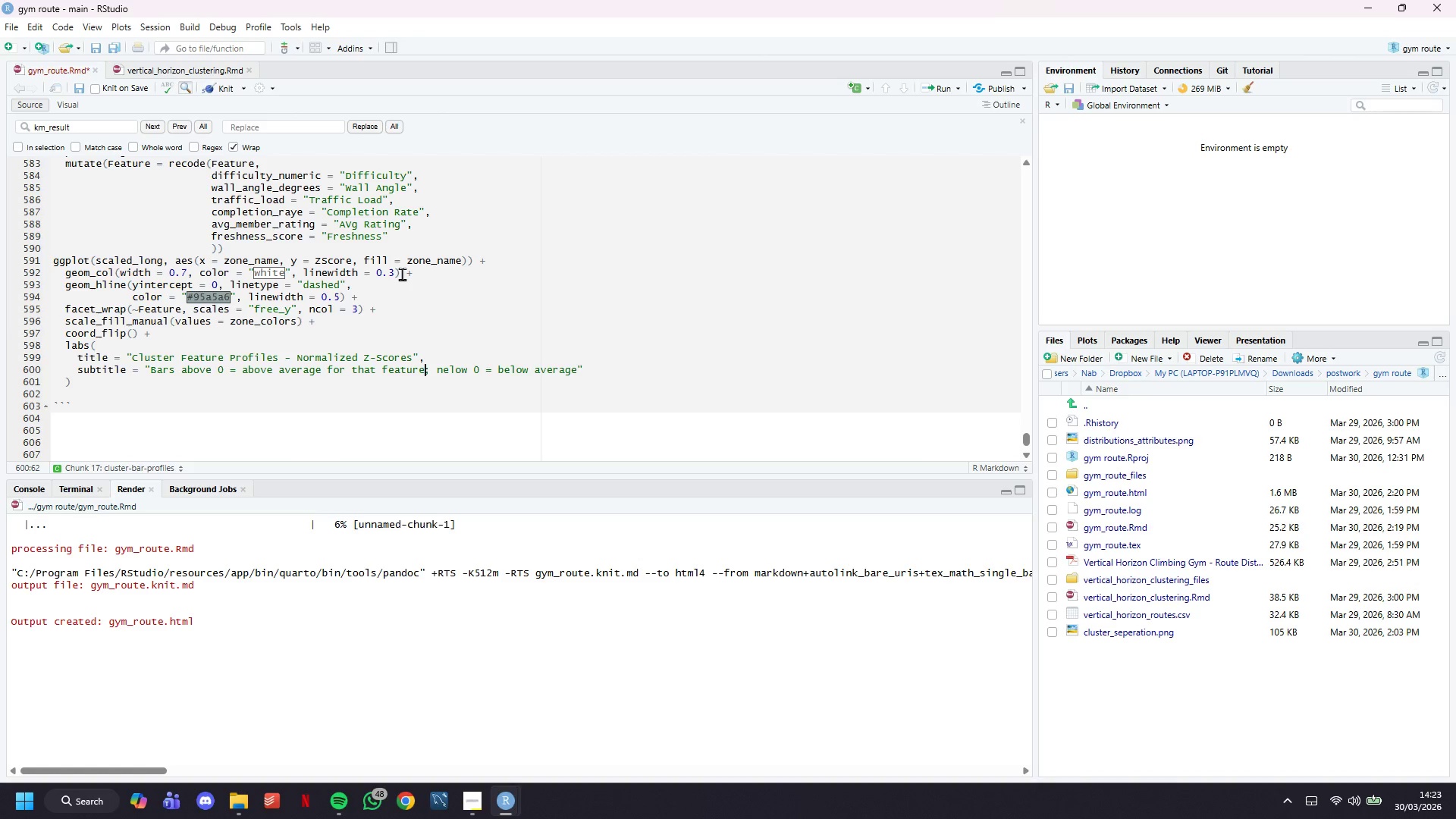 
key(ArrowRight)
 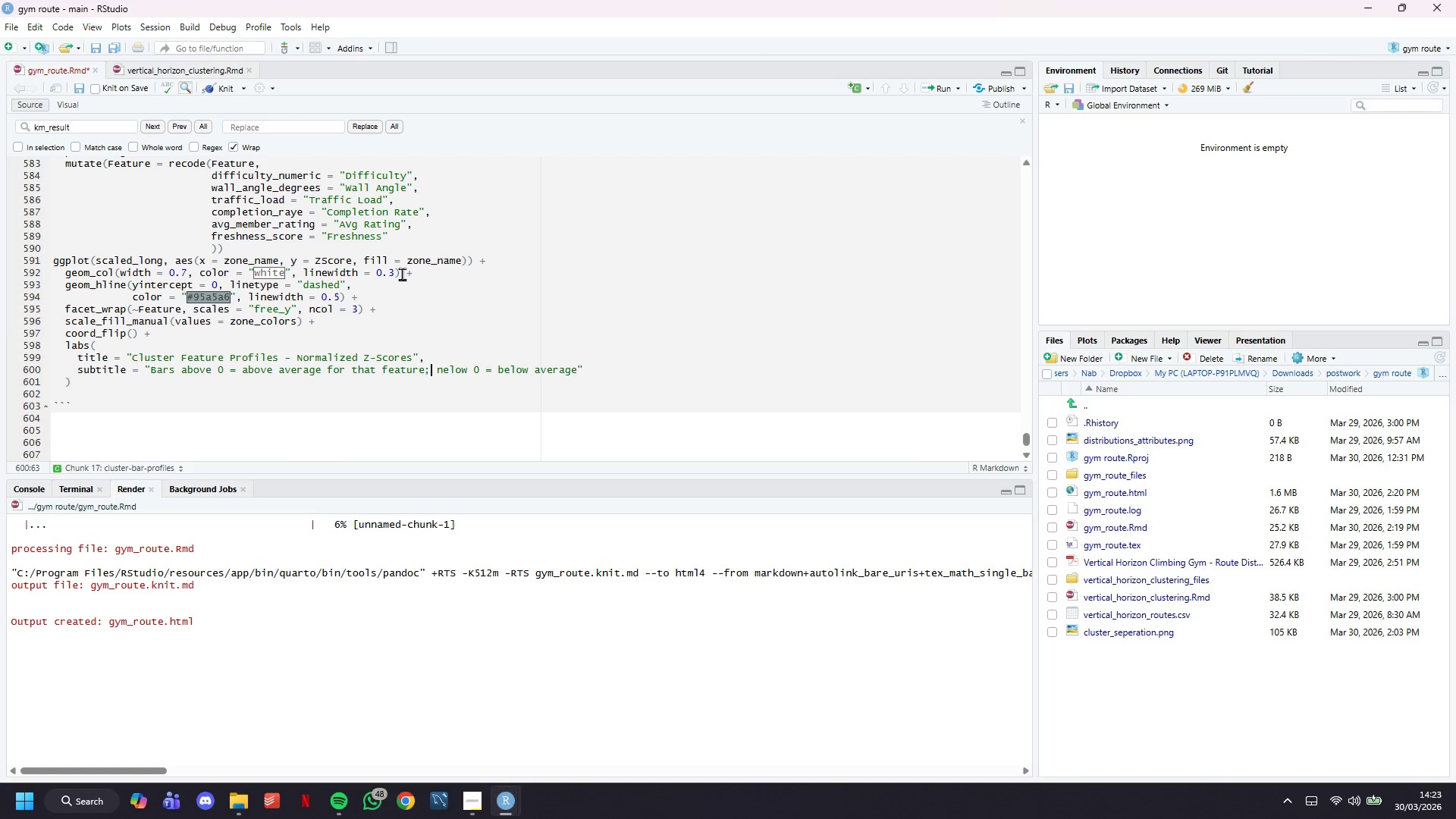 
key(ArrowRight)
 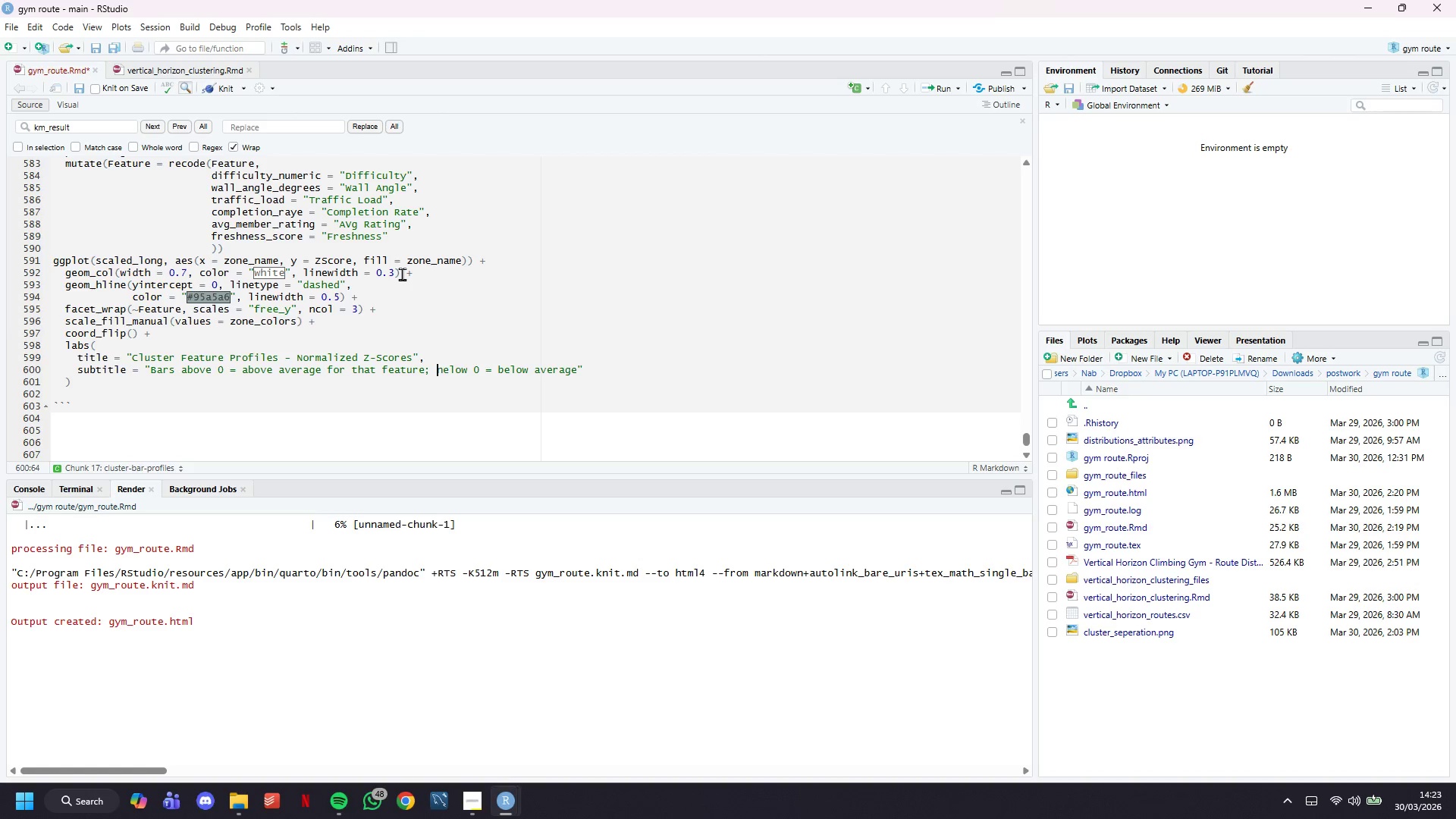 
key(ArrowRight)
 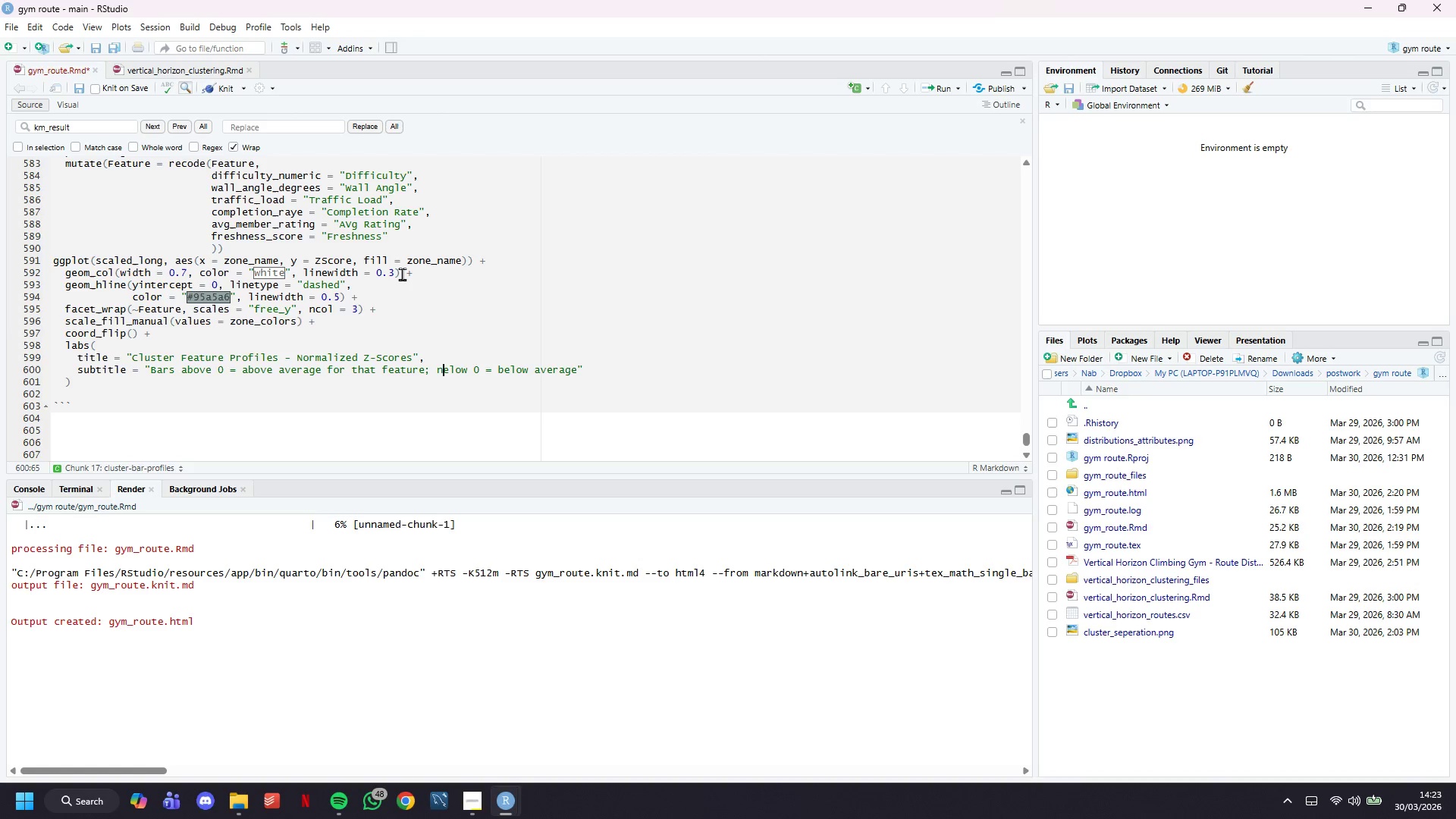 
key(Backspace)
 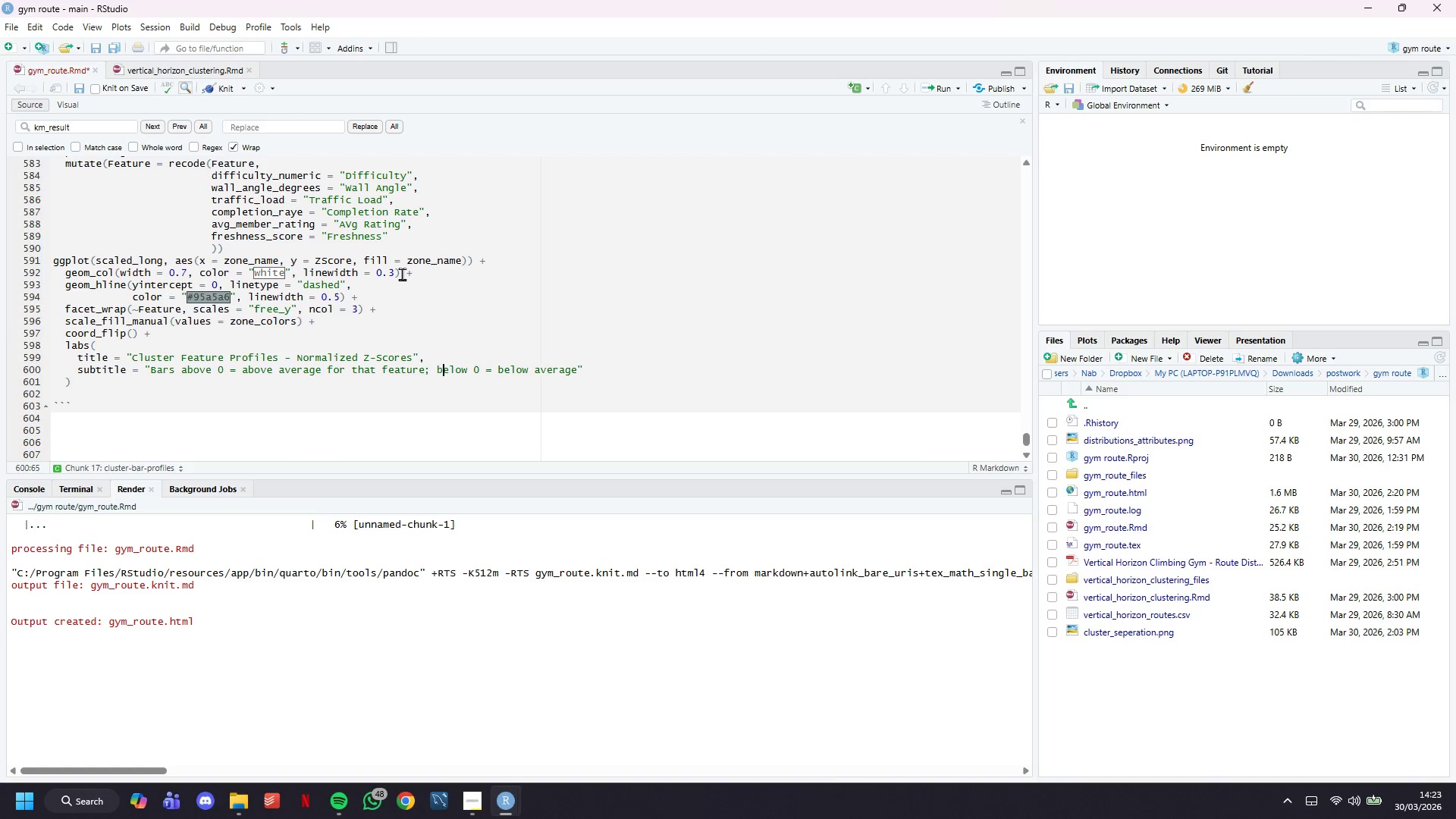 
key(B)
 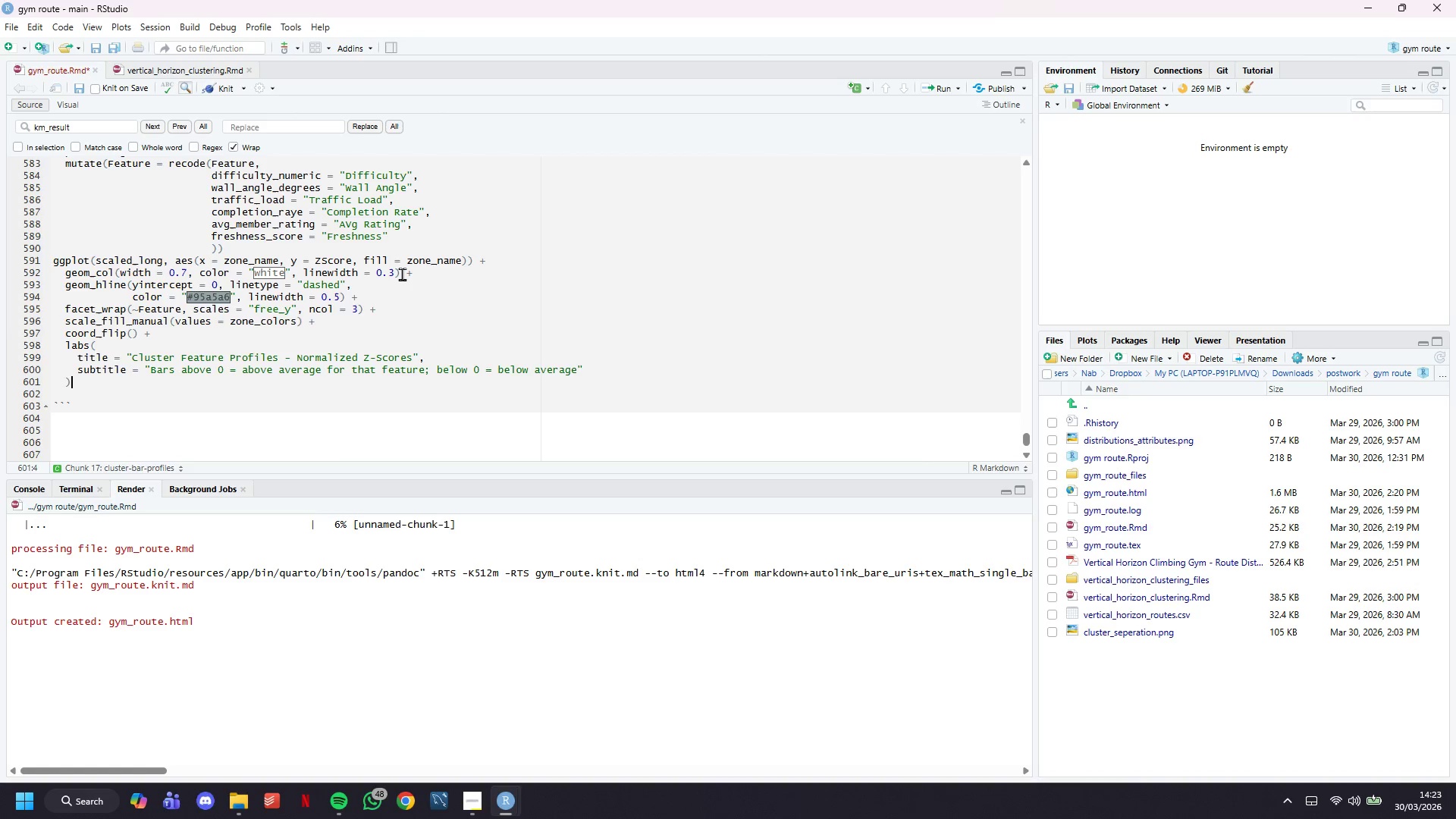 
key(ArrowDown)
 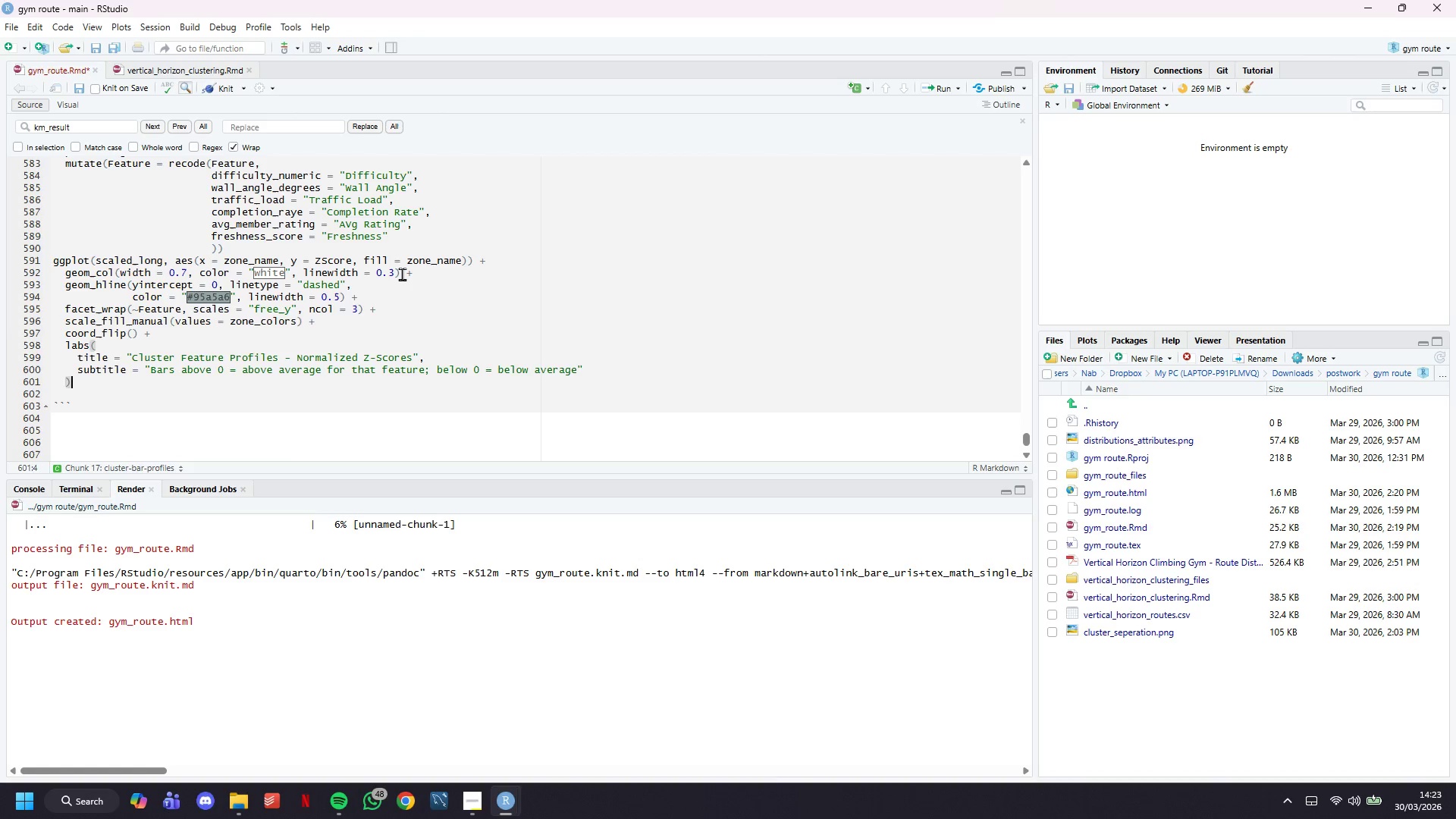 
key(ArrowLeft)
 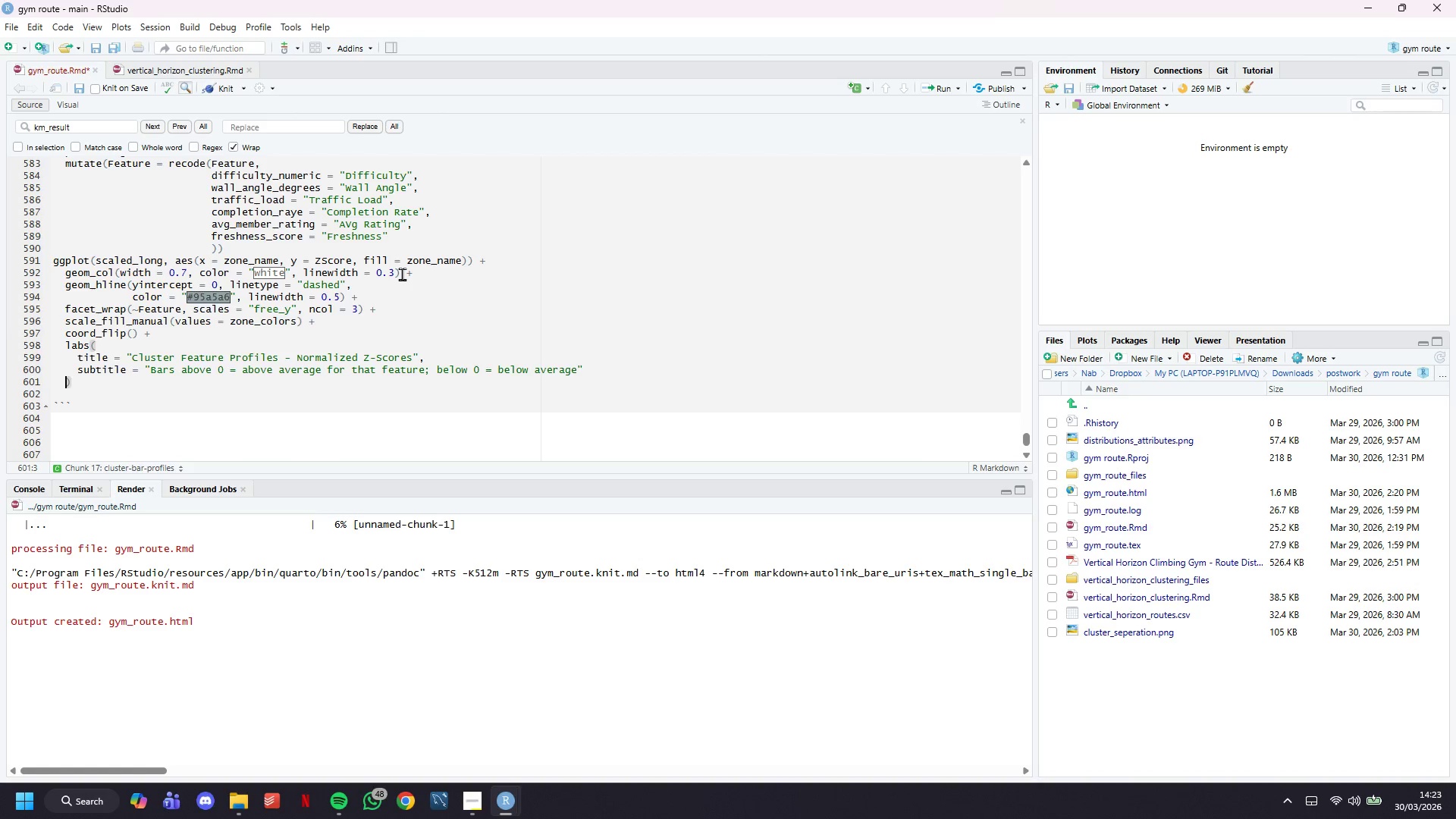 
key(ArrowLeft)
 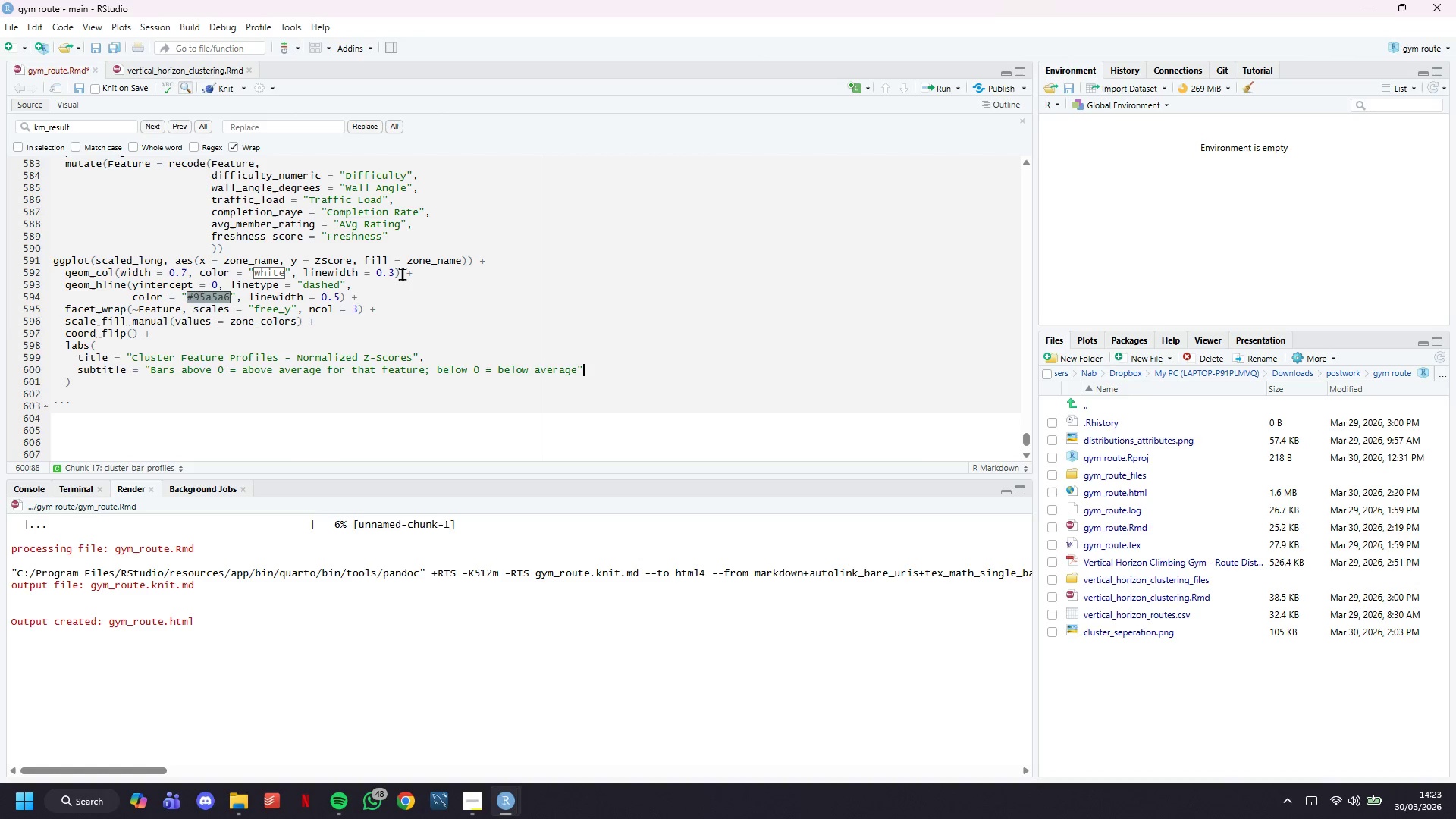 
key(ArrowLeft)
 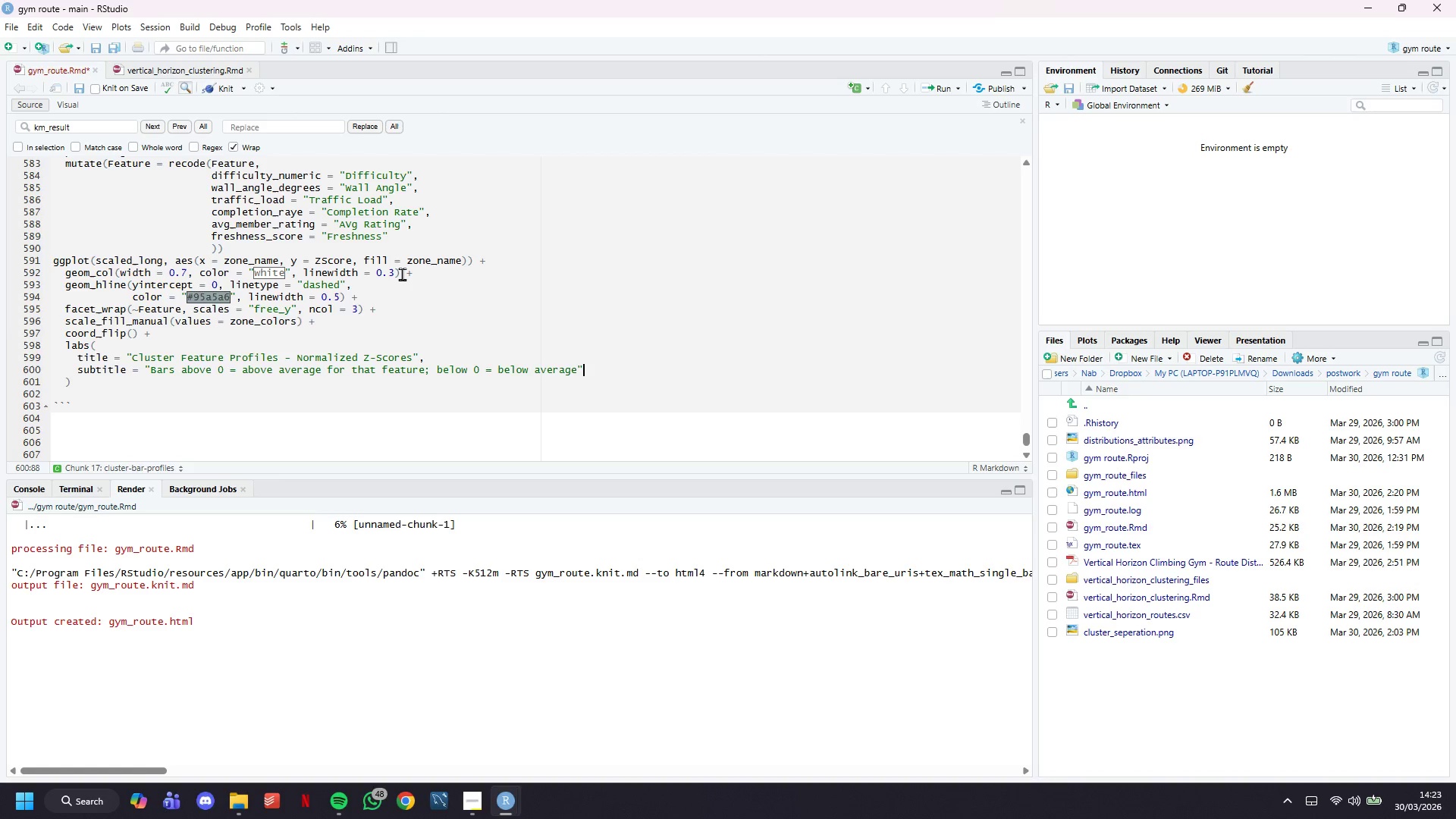 
key(ArrowLeft)
 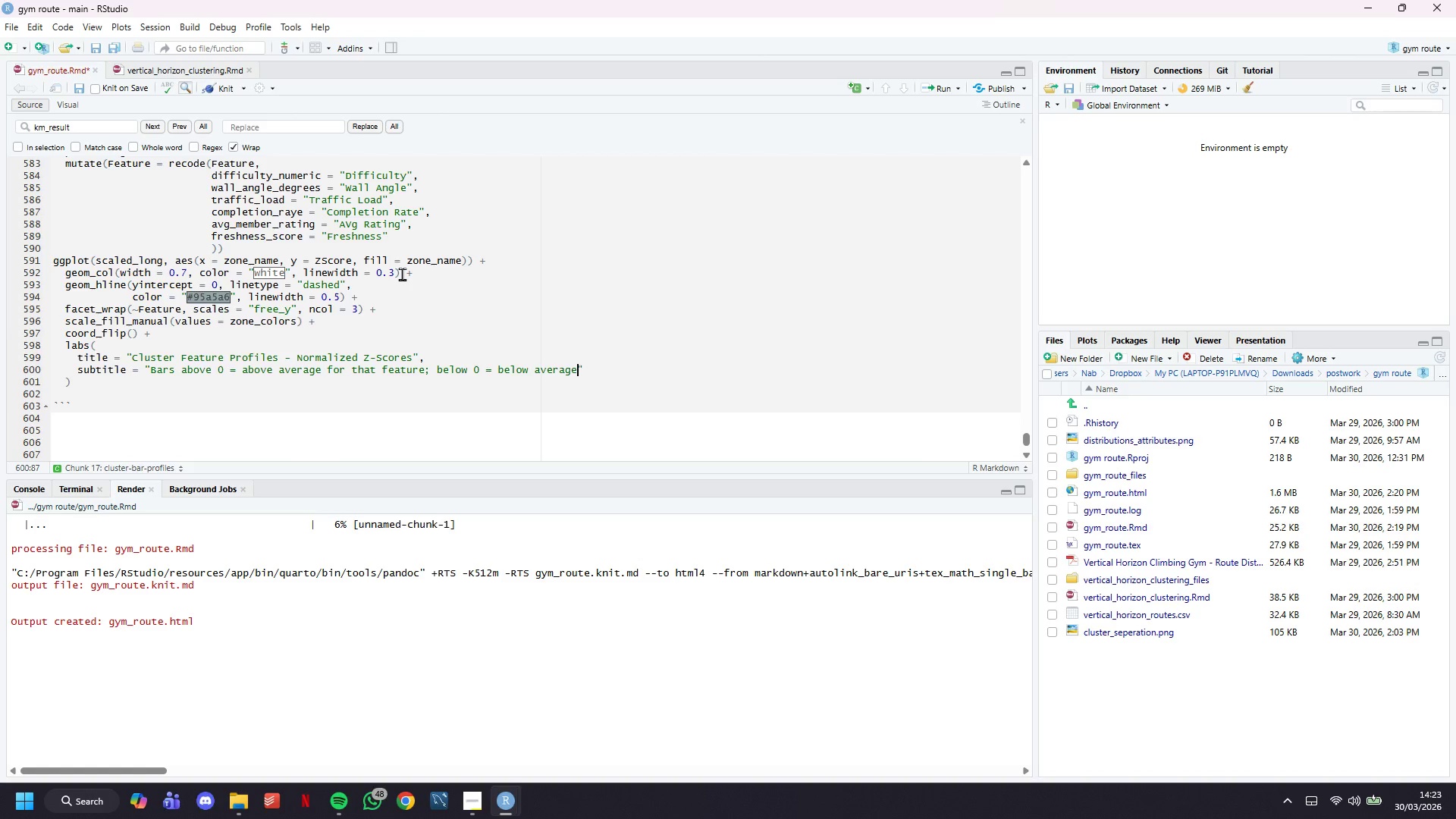 
key(ArrowRight)
 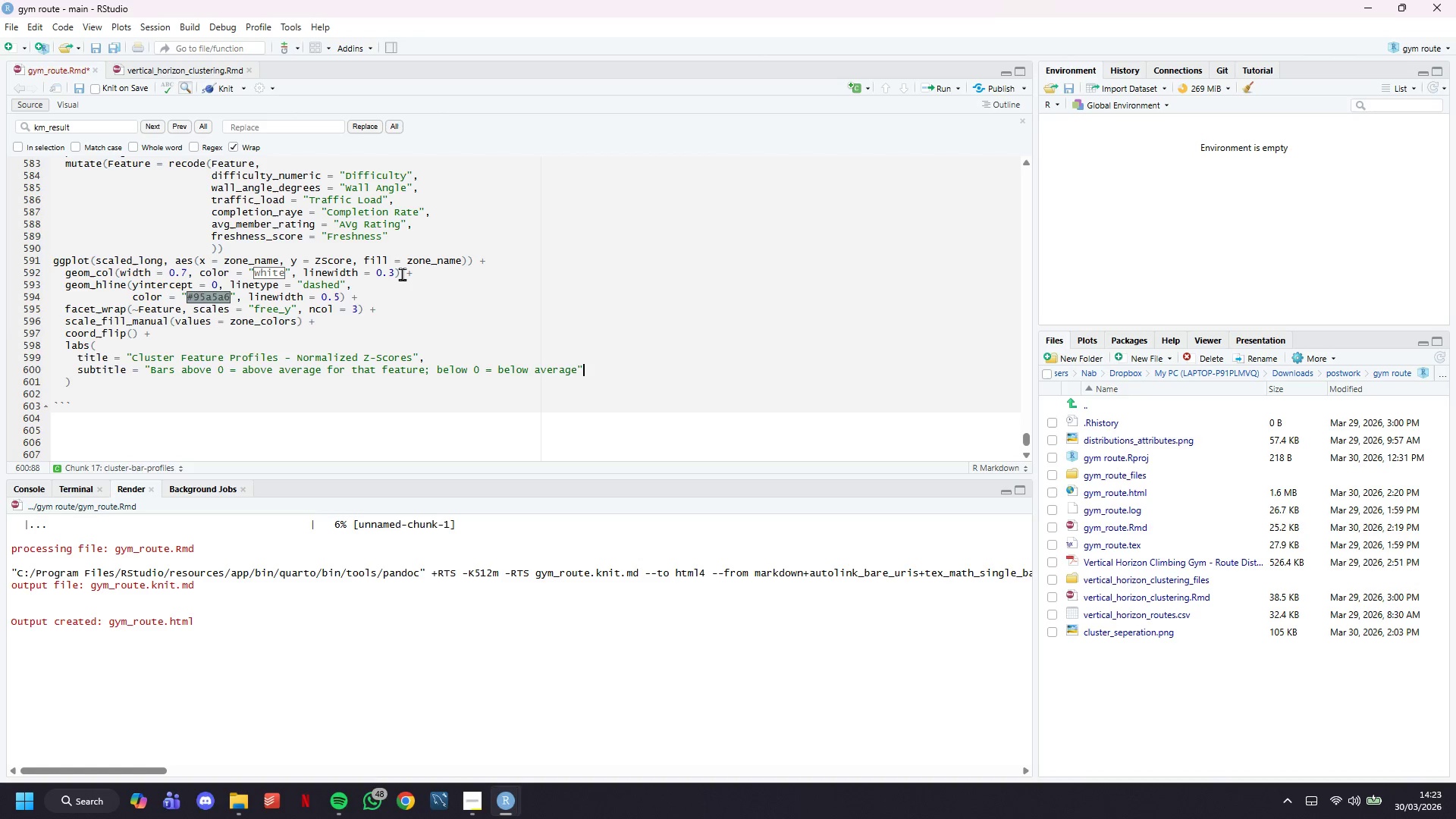 
key(Comma)
 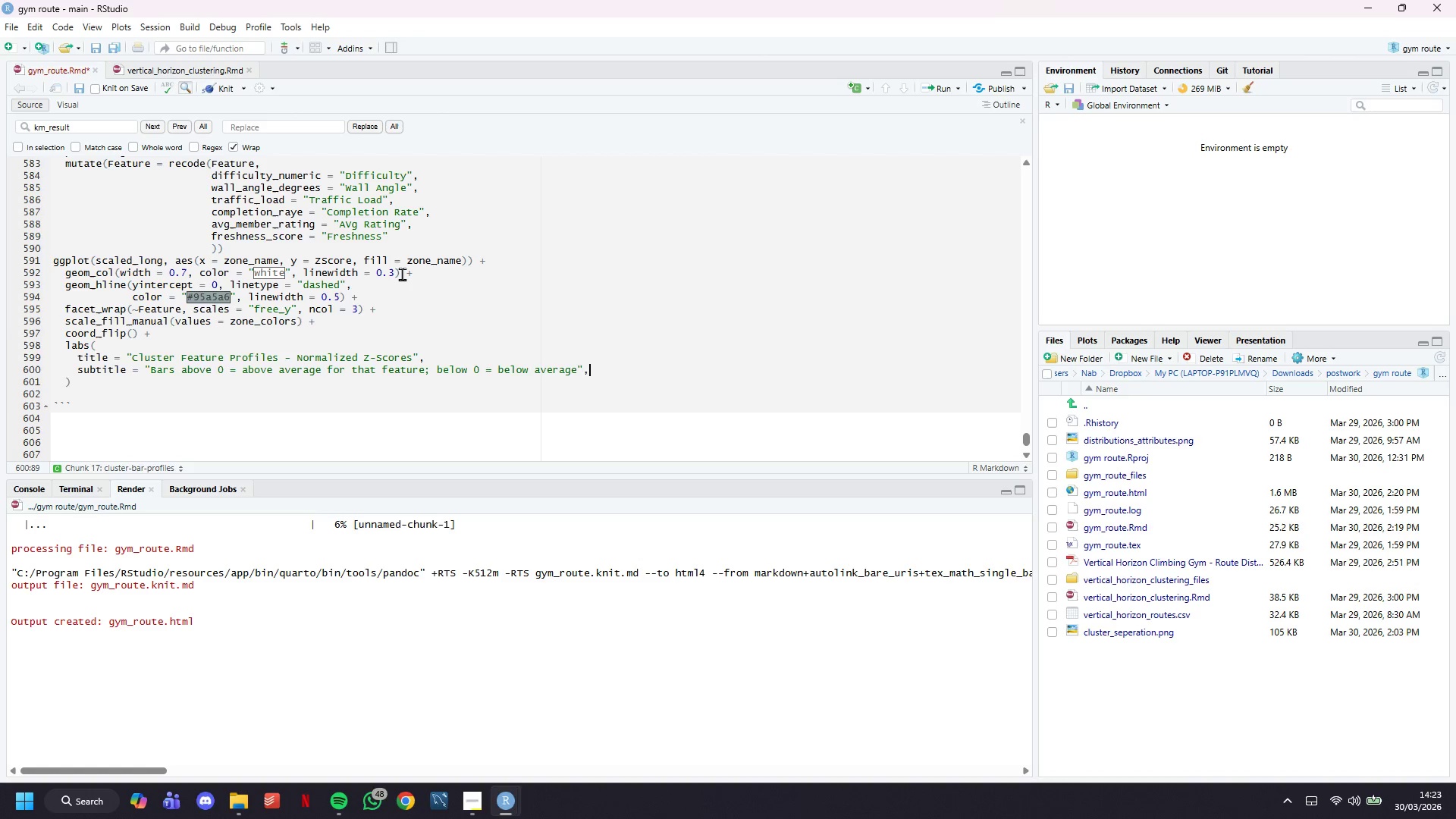 
key(Enter)
 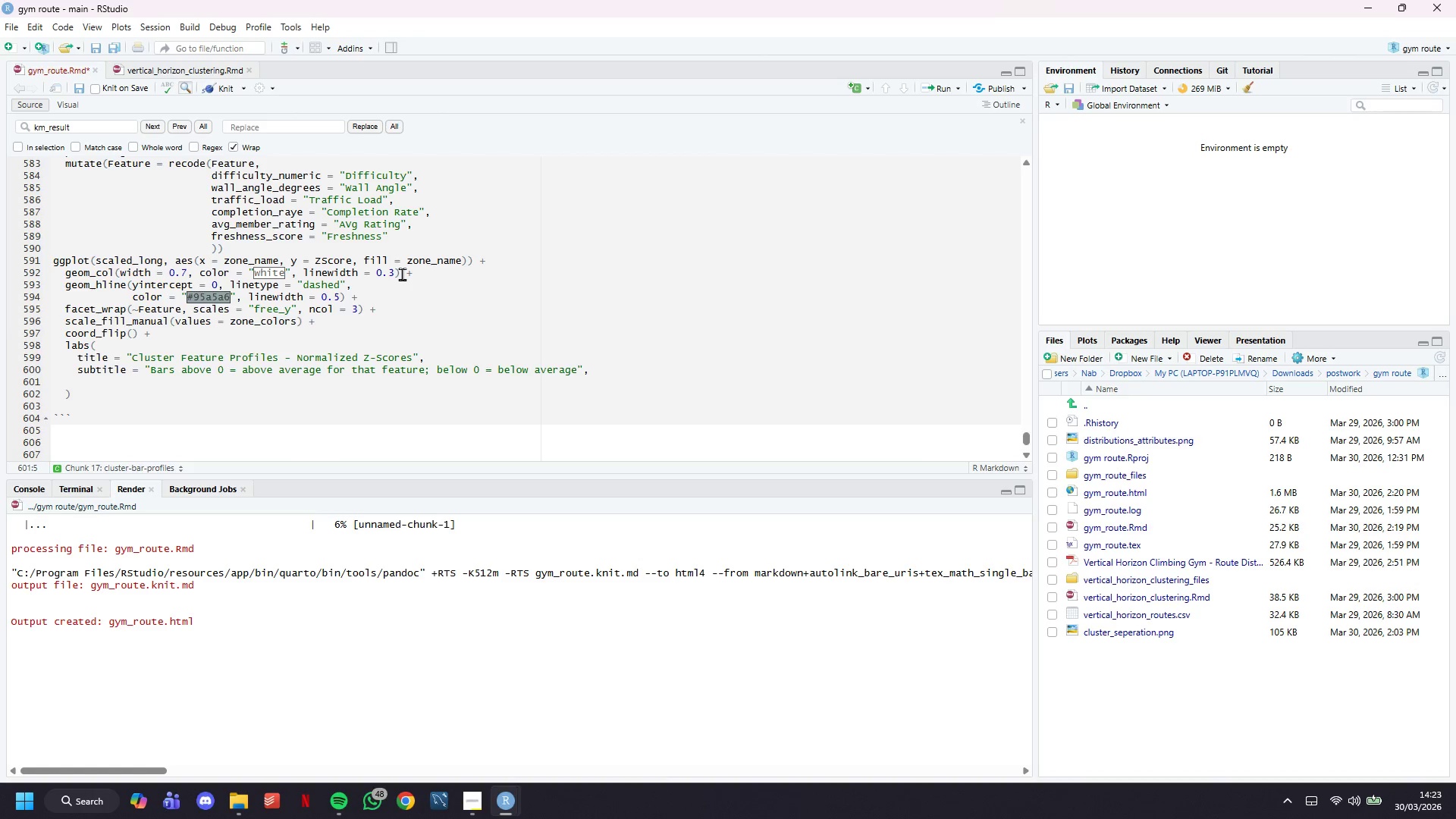 
type(x = NULL, y = "Z-Score ())
 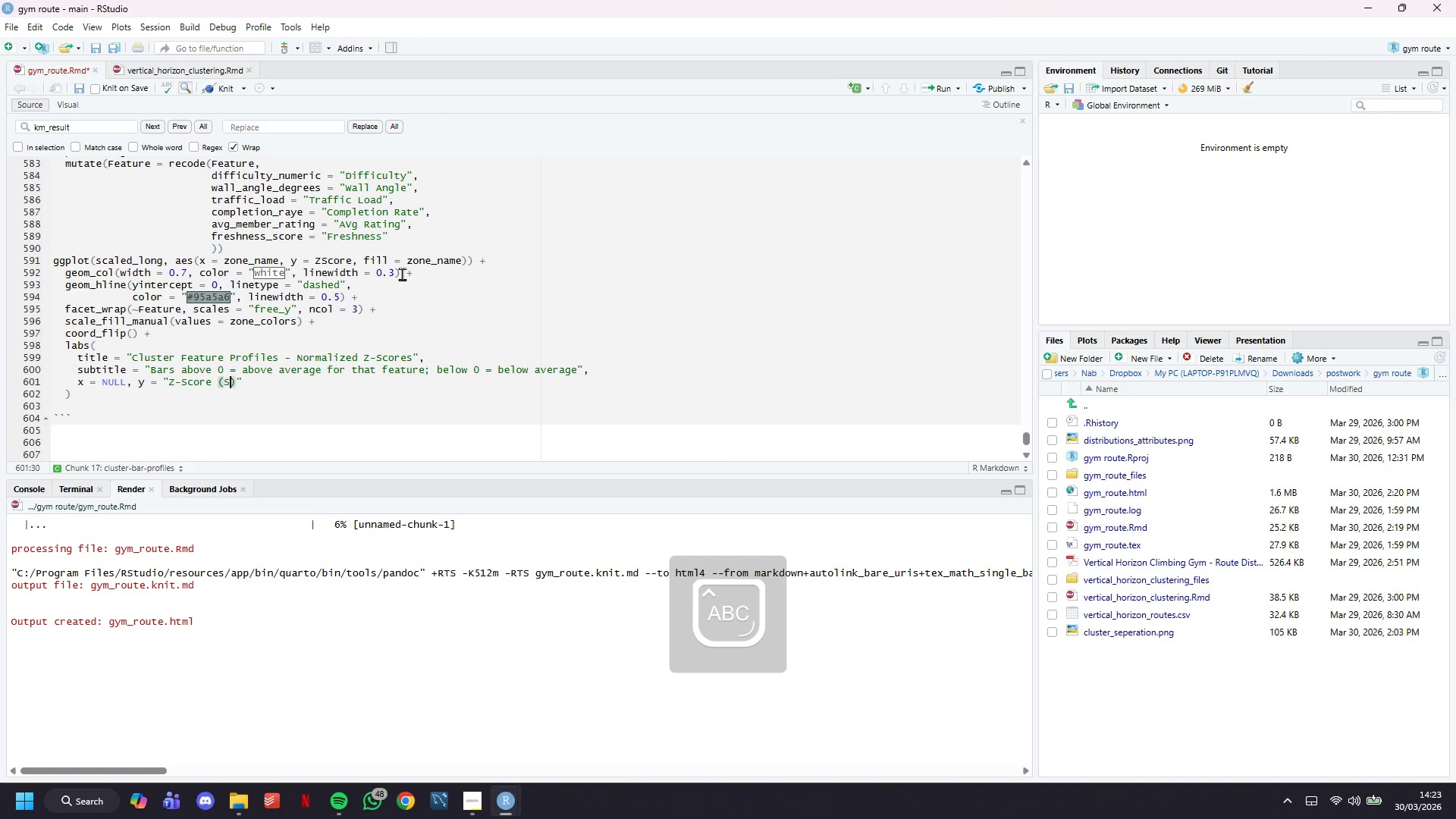 
 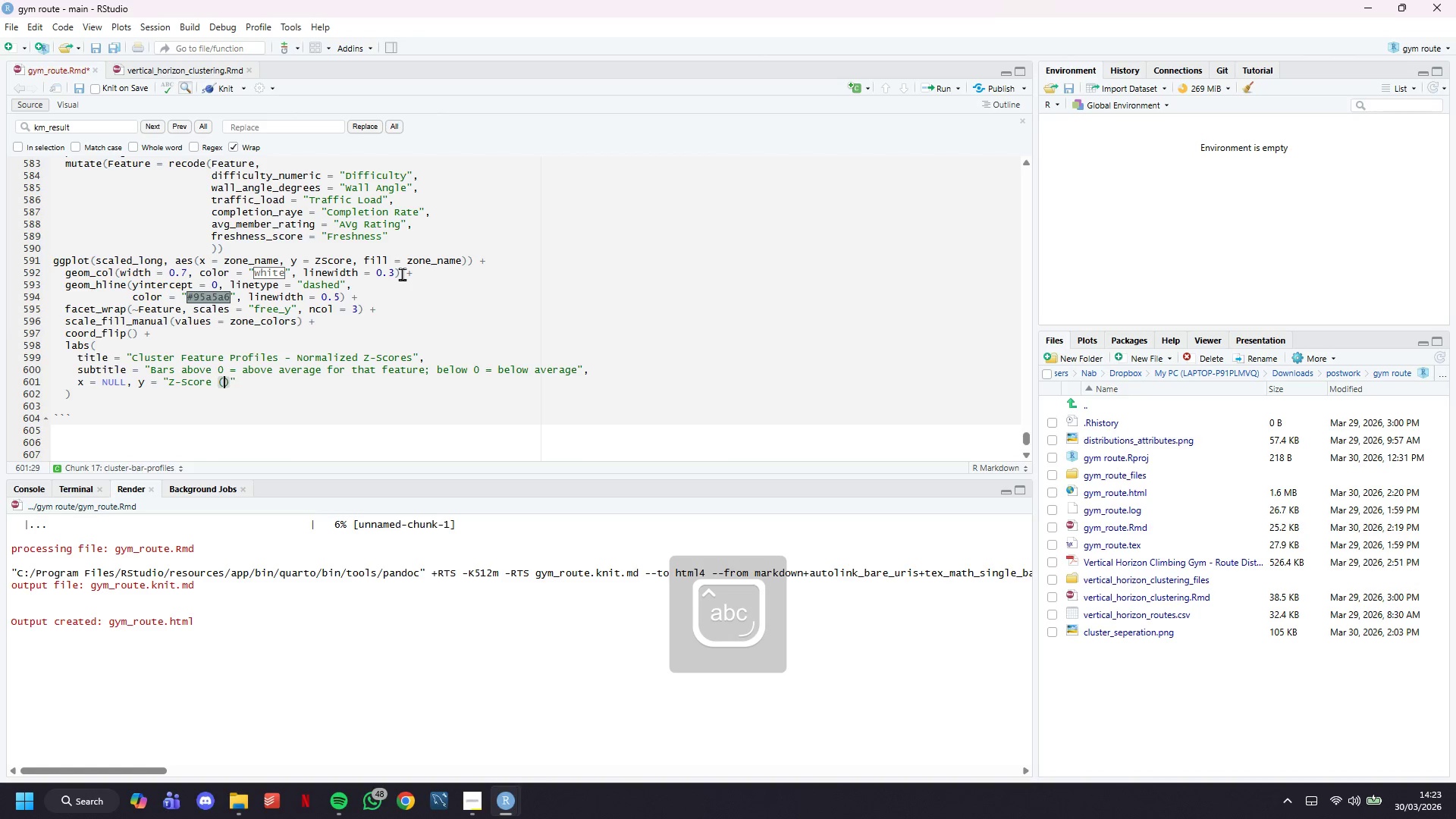 
key(ArrowLeft)
 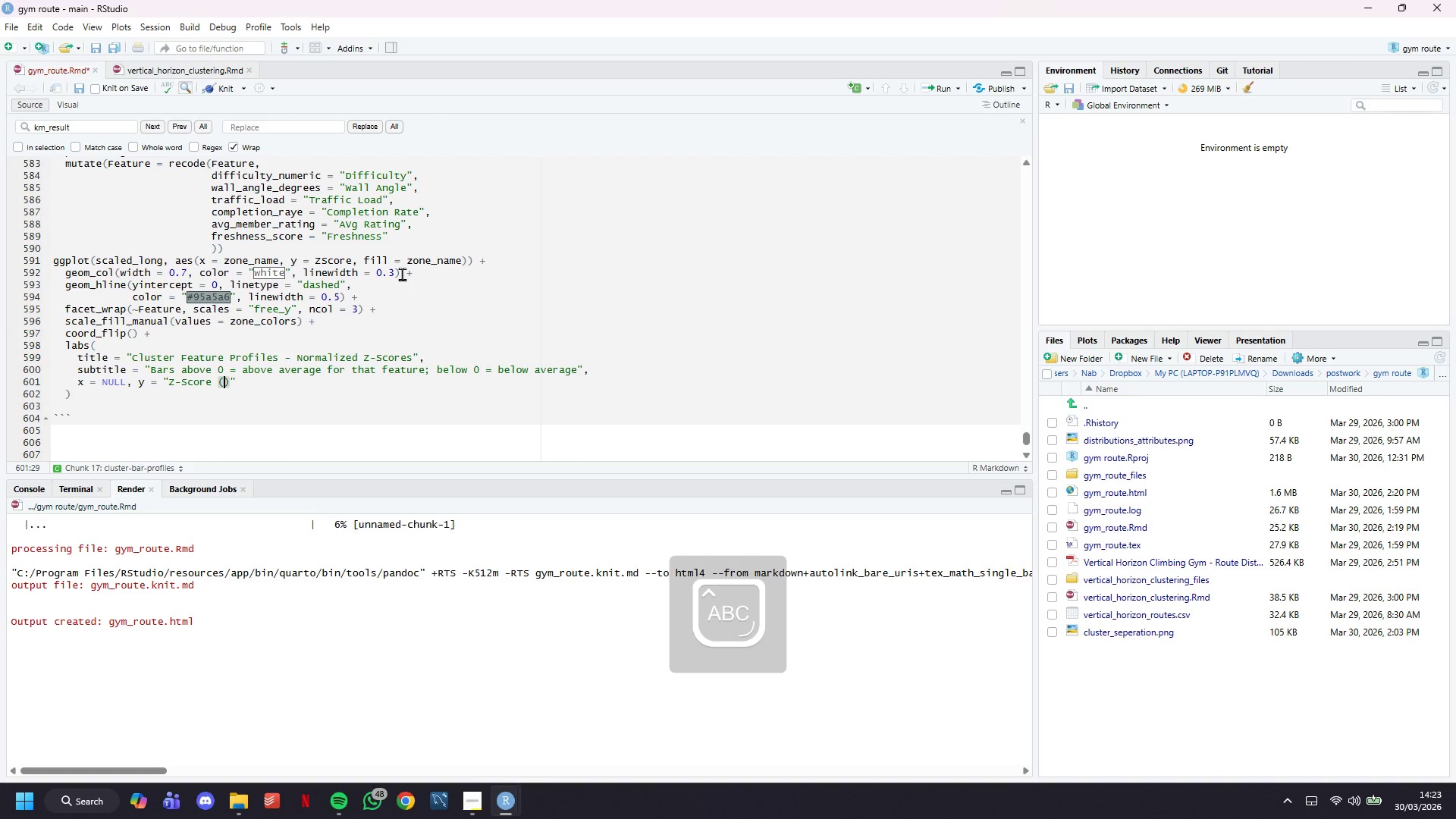 
type(Standard Deviations from Meam)
key(Backspace)
type(n)
 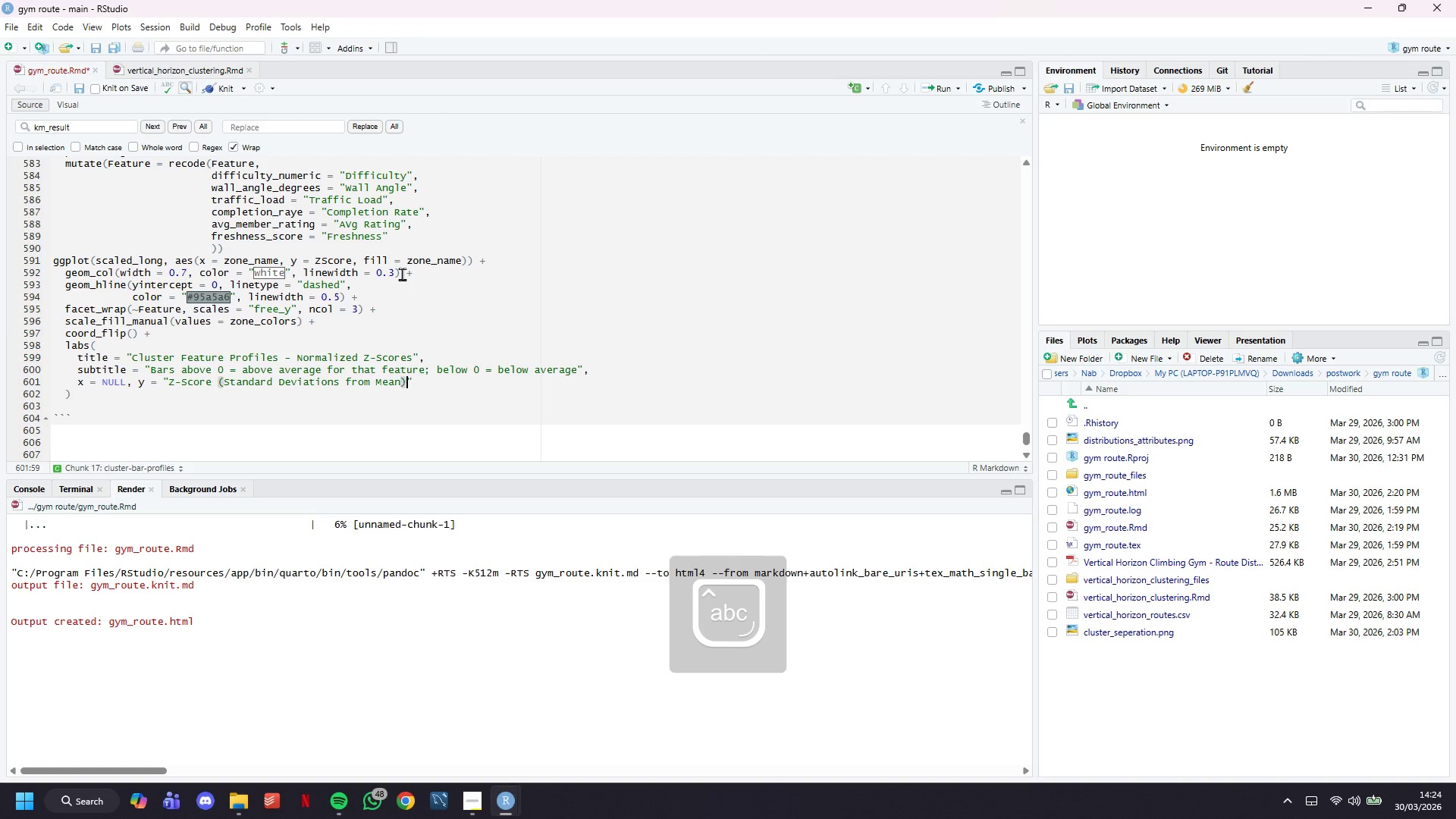 
key(ArrowRight)
 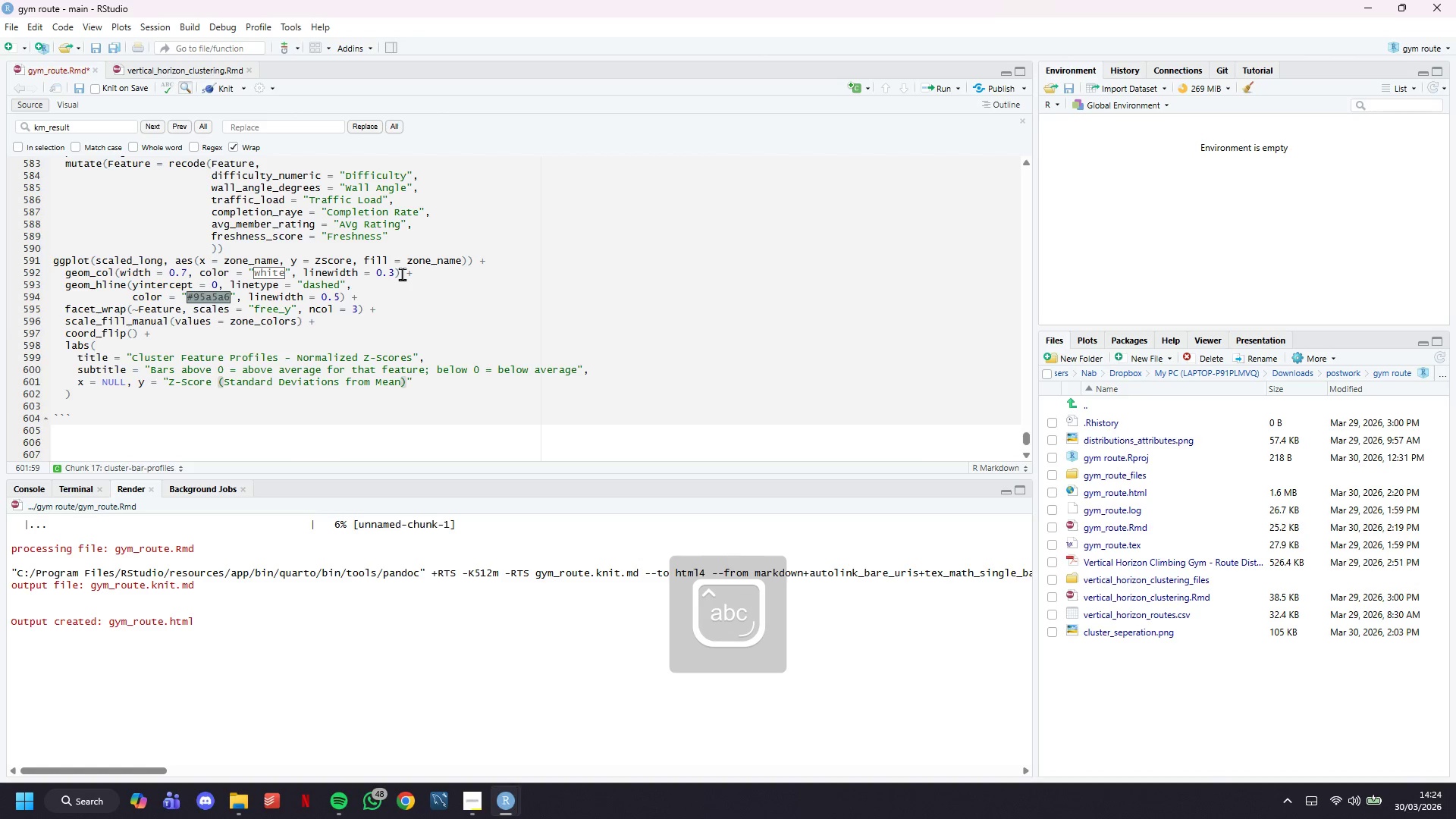 
key(ArrowRight)
 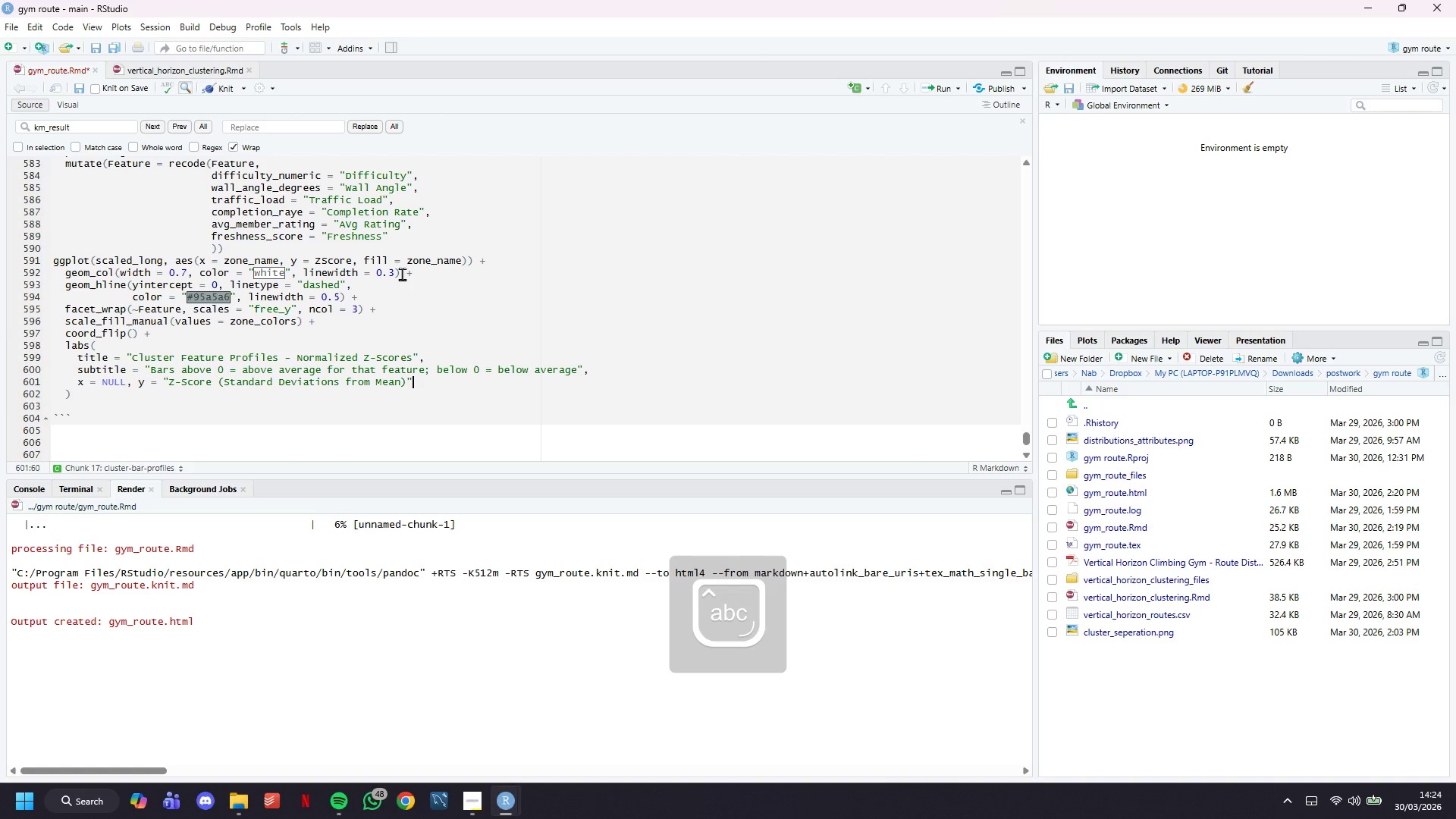 
key(Comma)
 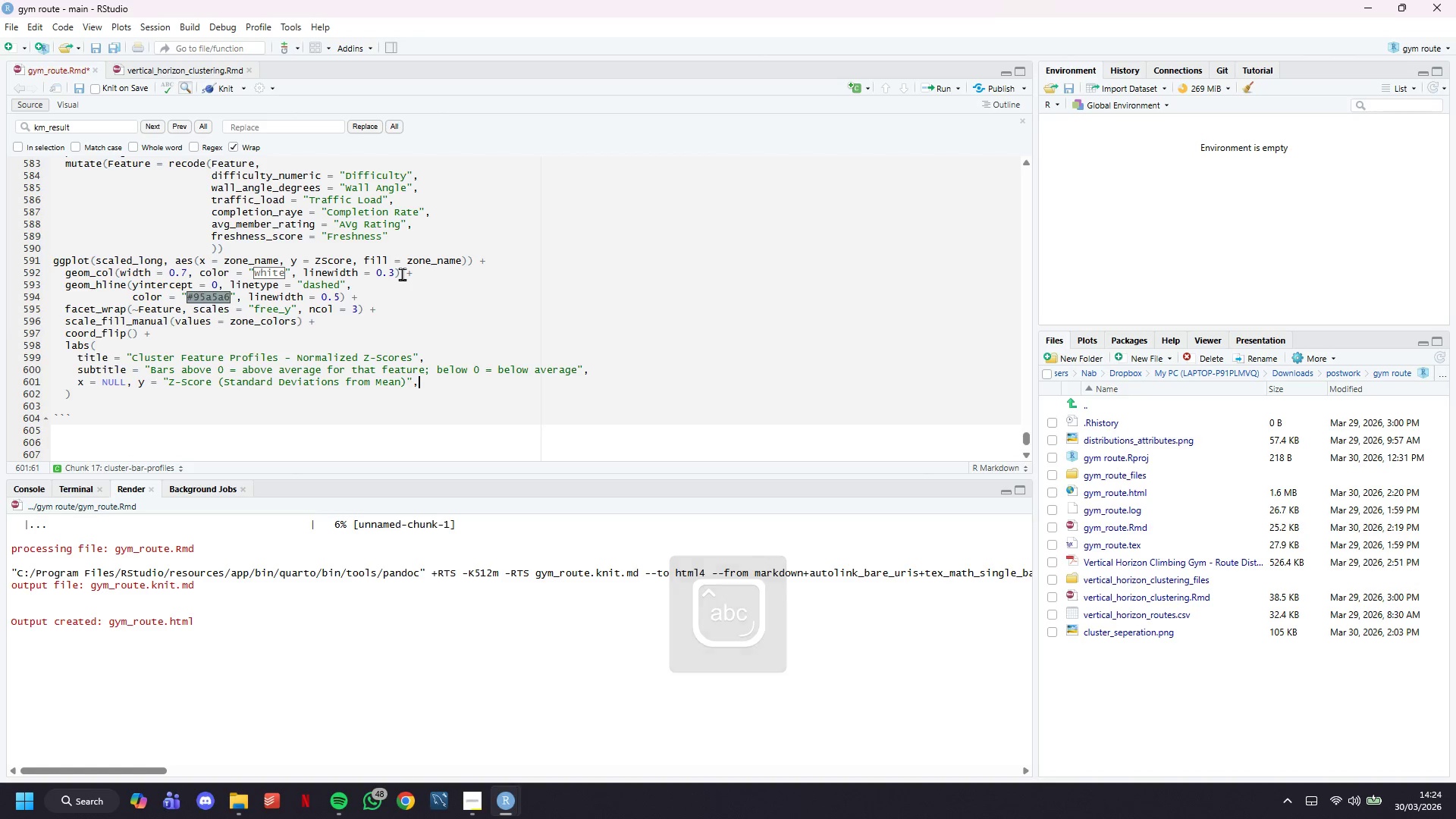 
key(Enter)
 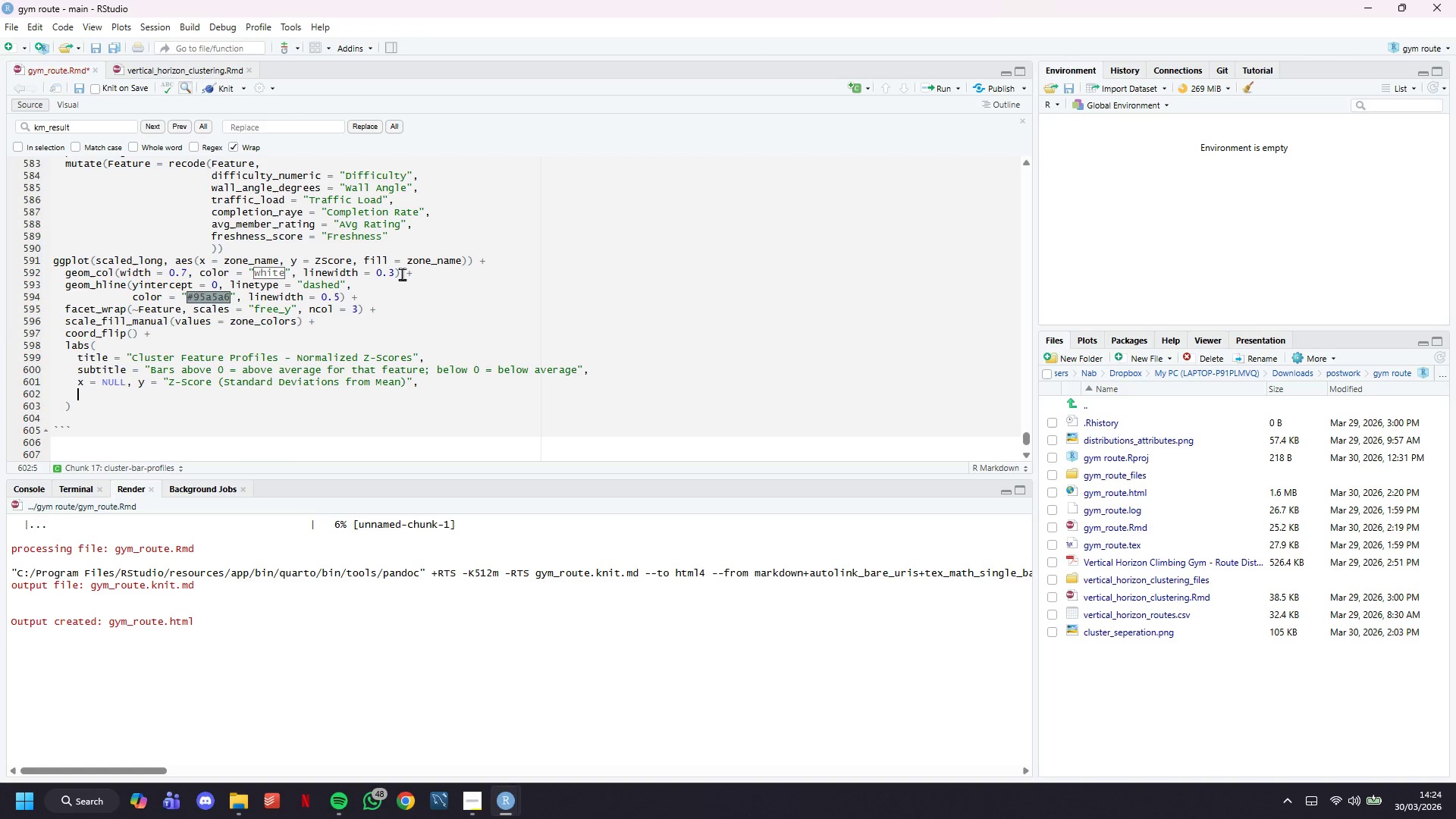 
type(caption = "All features scaled to mean = 0, SD = 1 before clustering)
 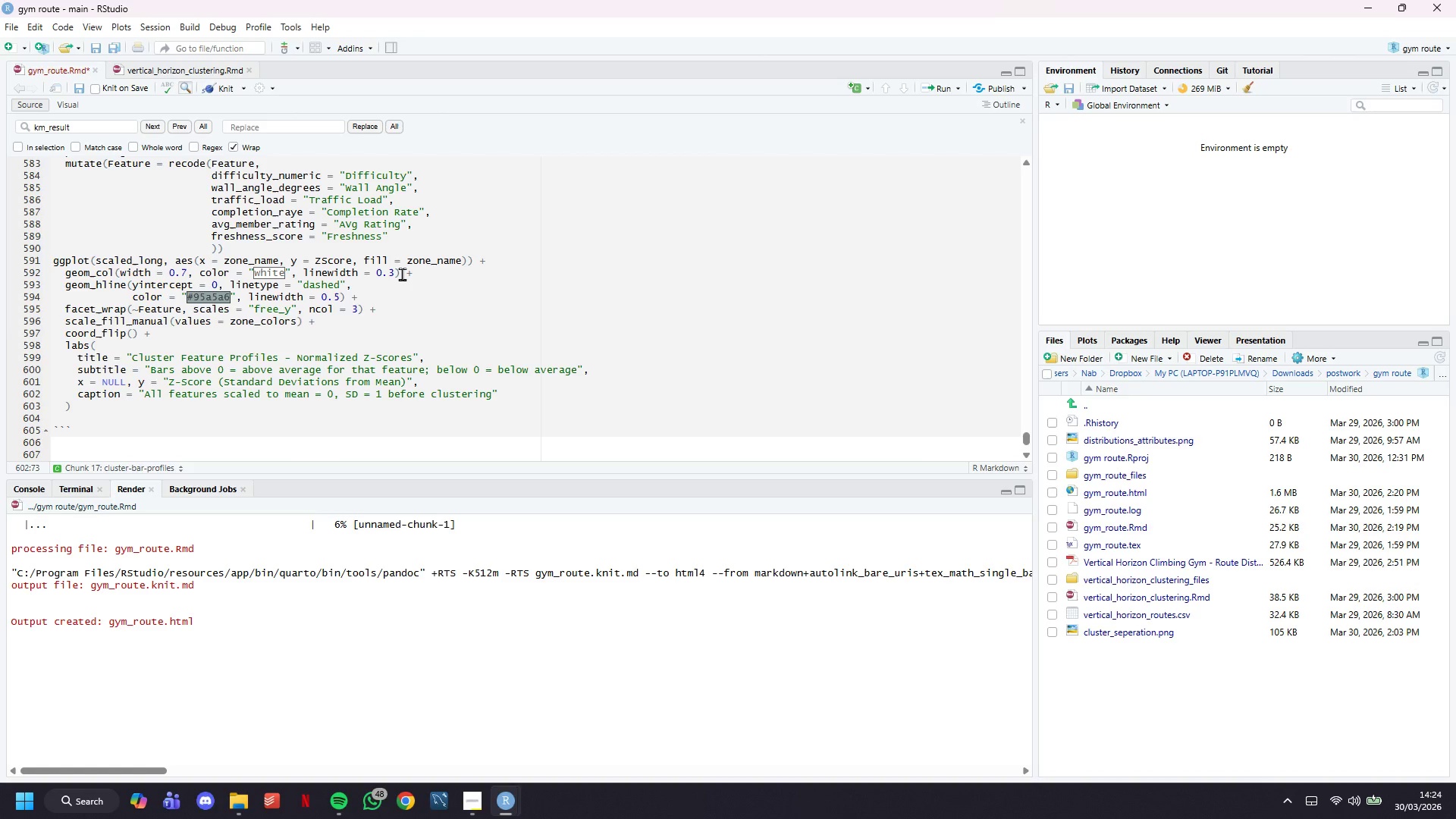 
key(ArrowRight)
 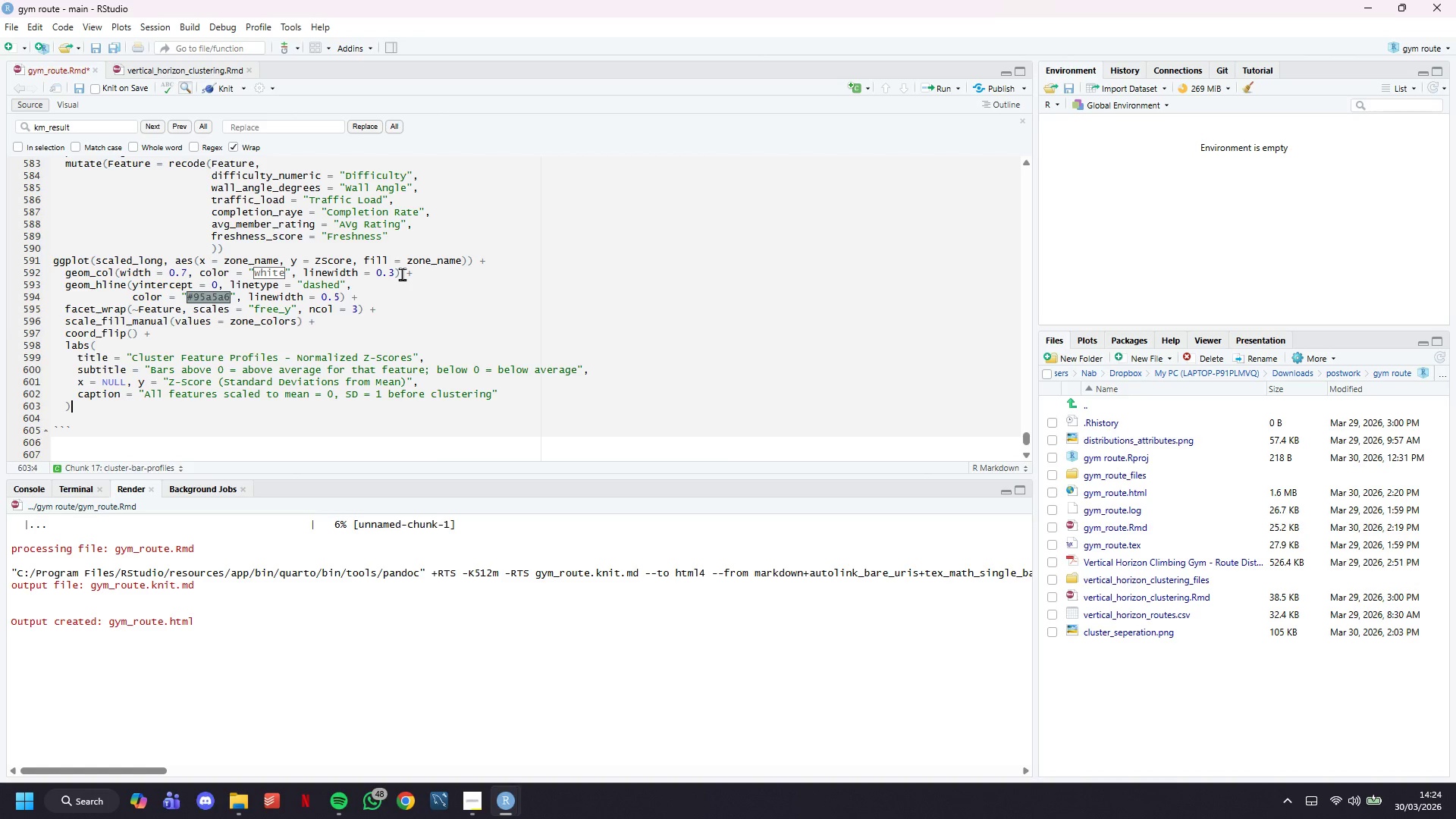 
key(ArrowDown)
 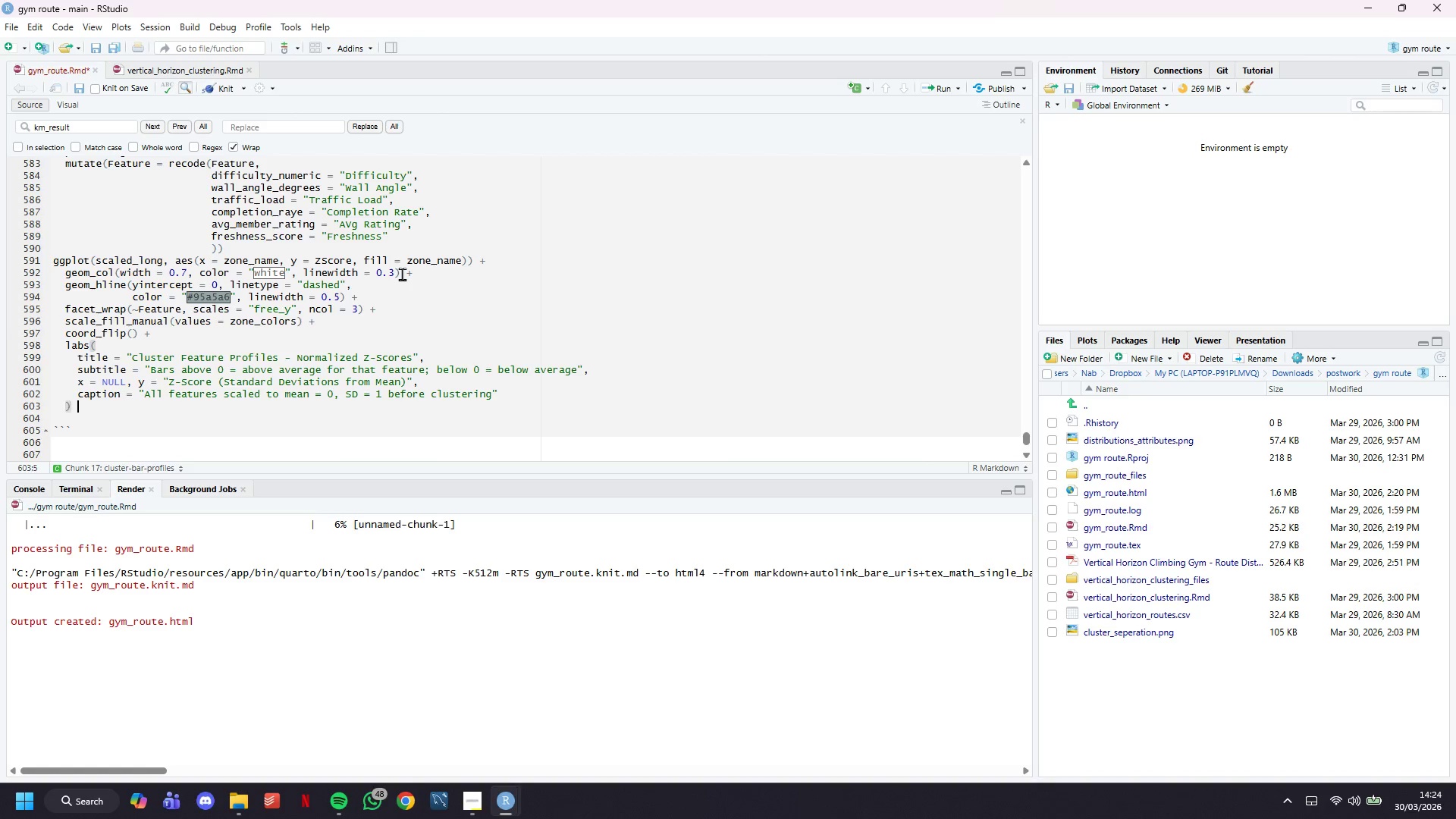 
key(Space)
 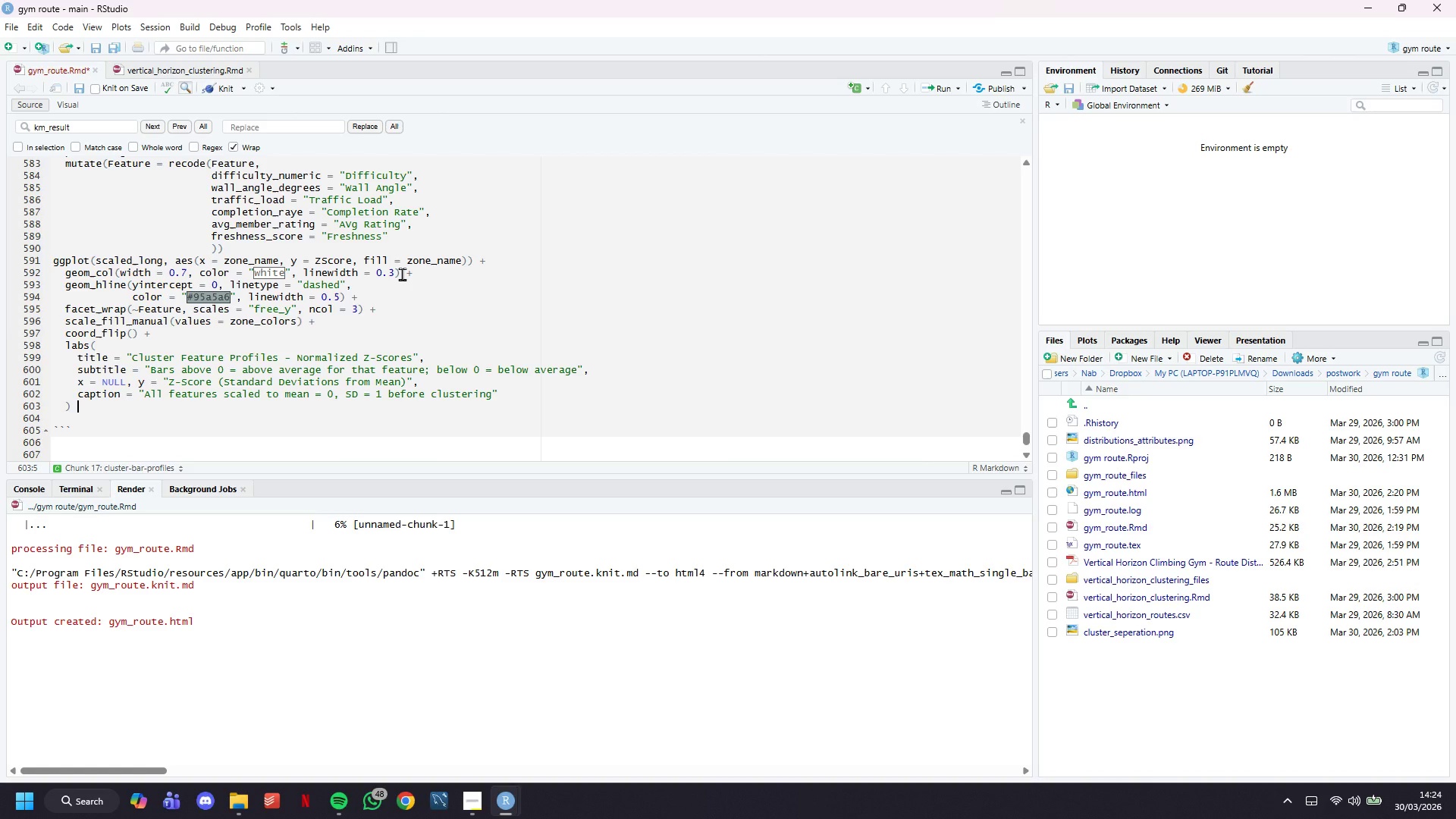 
key(Shift+Equal)
 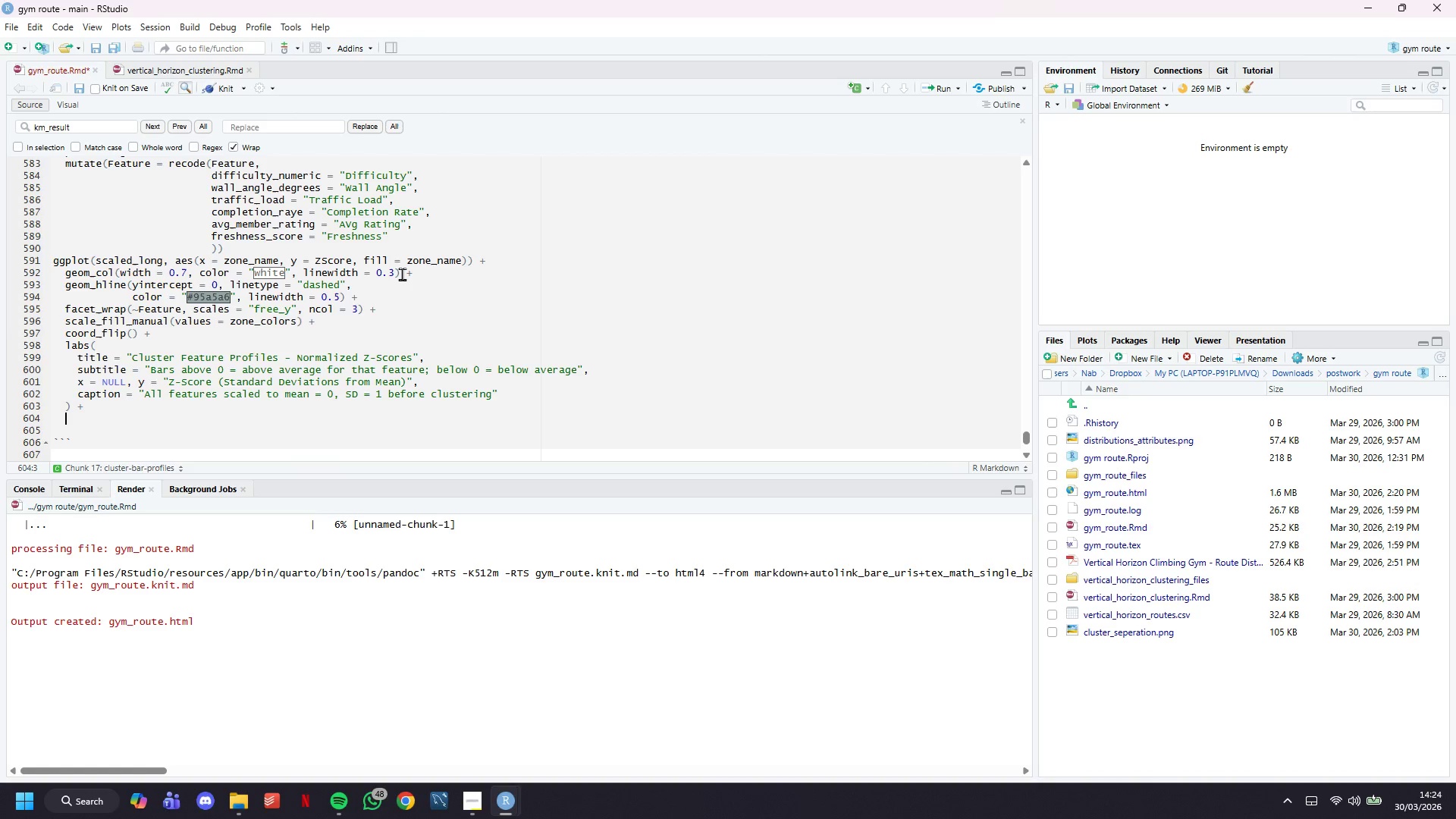 
key(Enter)
 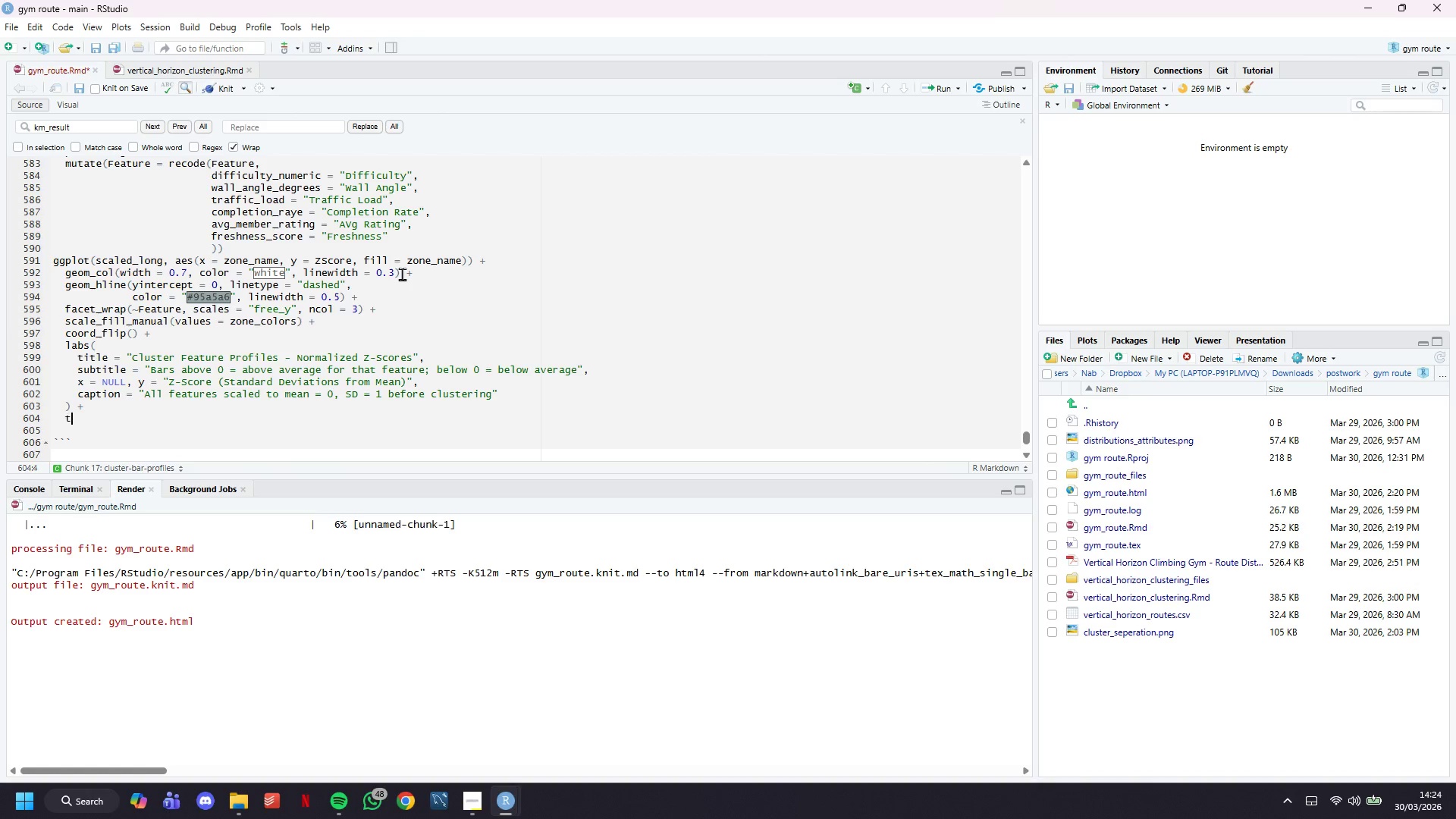 
type(the,e()
 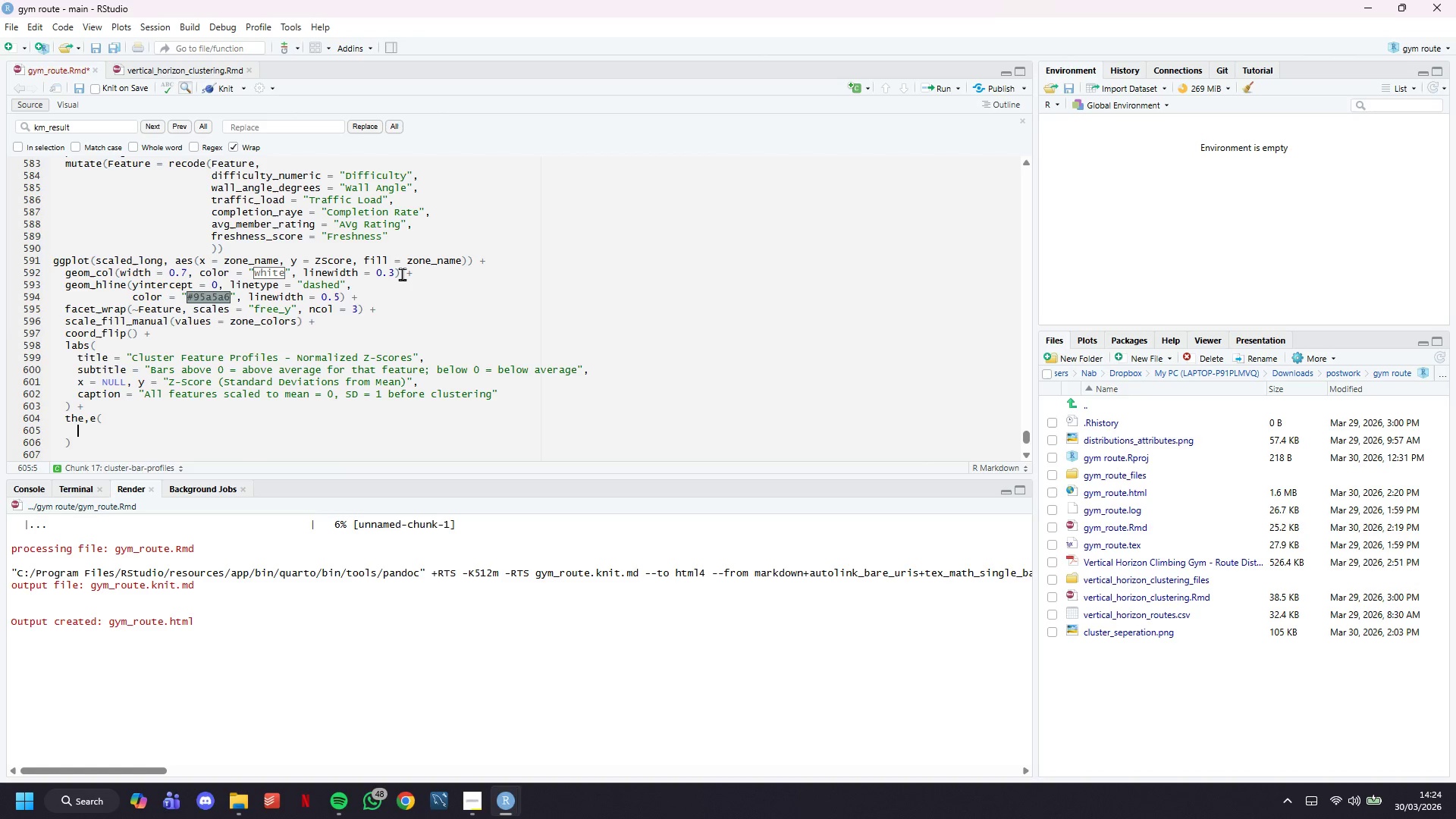 
 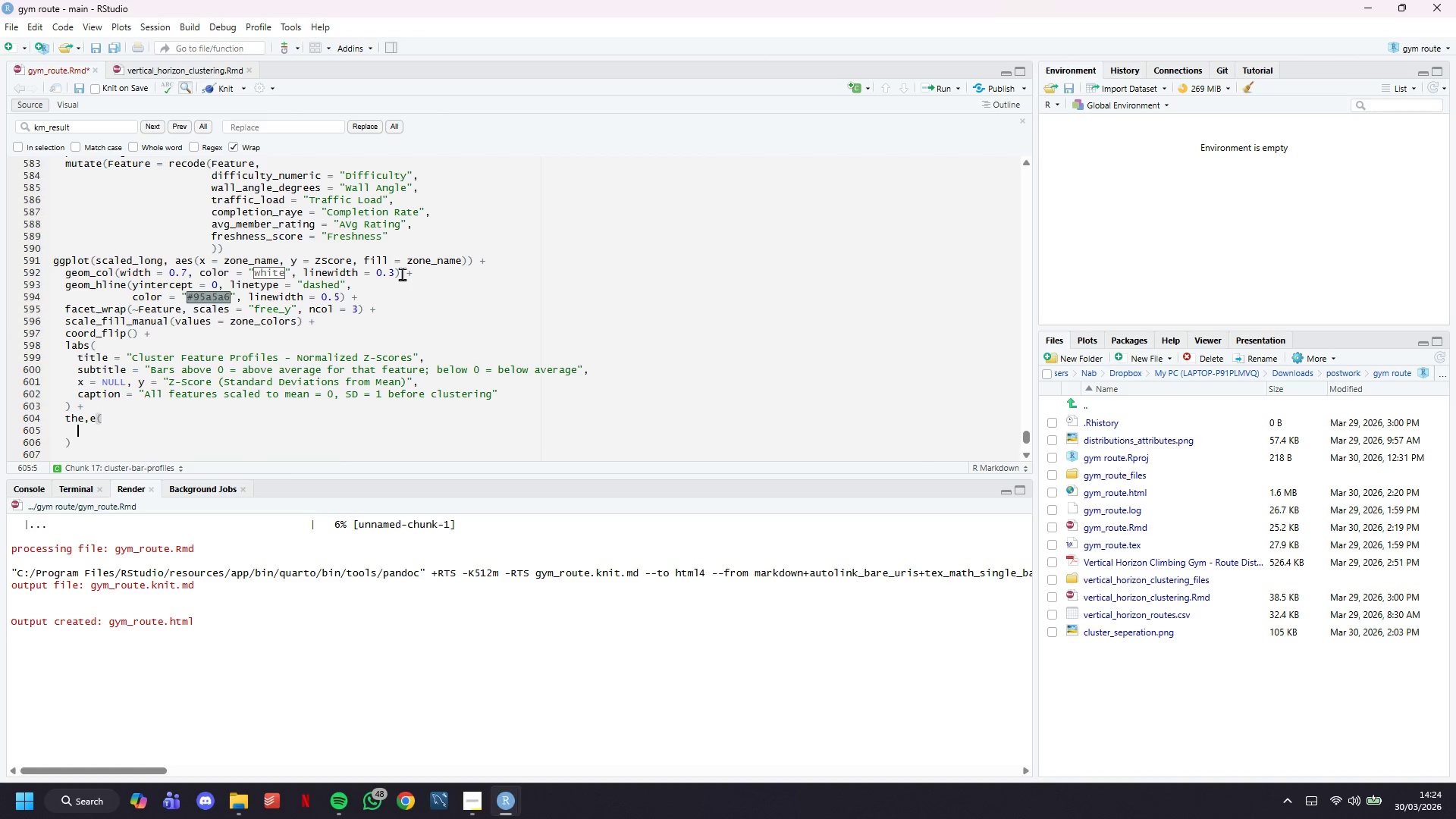 
key(Enter)
 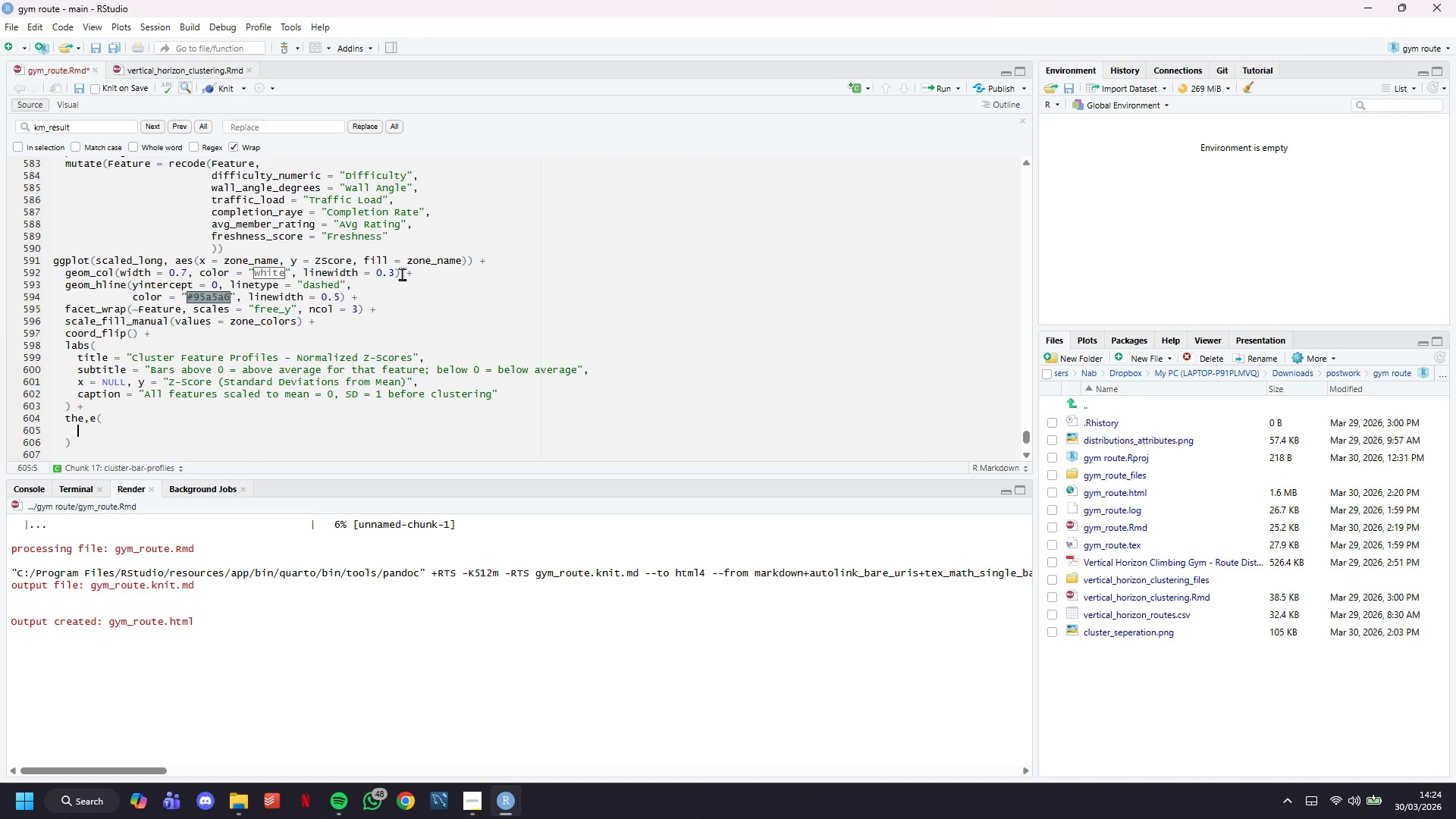 
key(ArrowUp)
 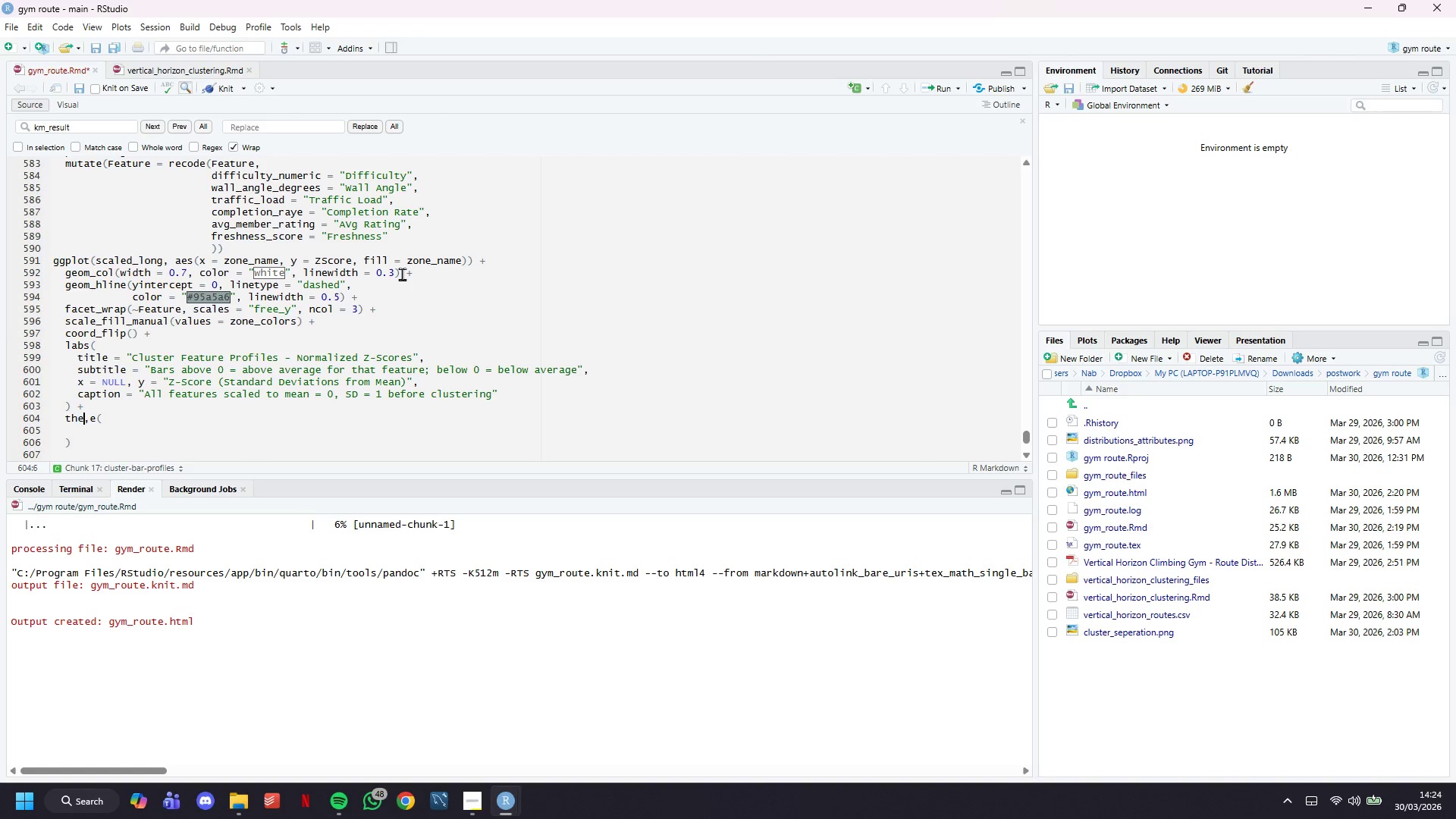 
key(ArrowRight)
 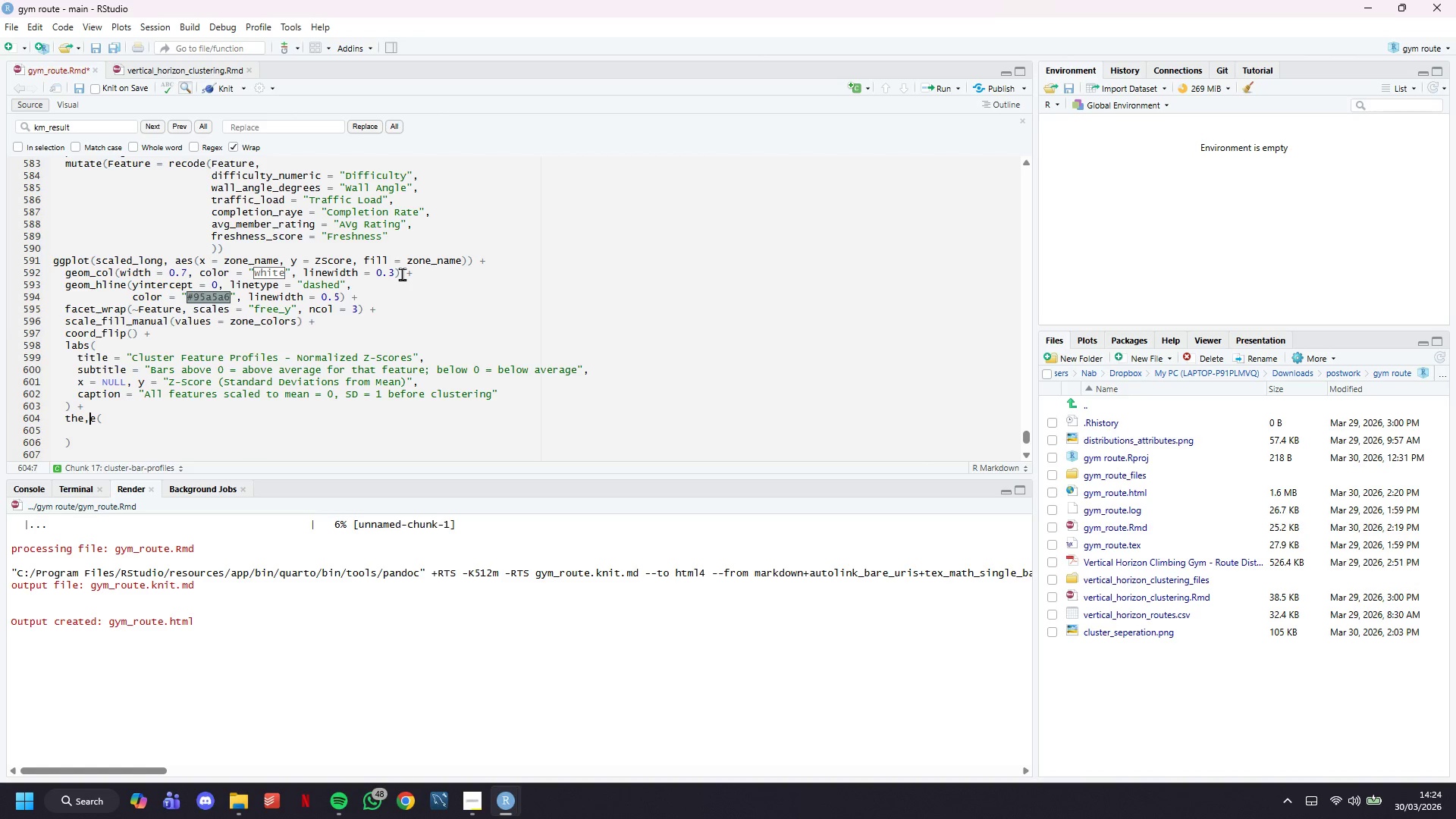 
key(ArrowRight)
 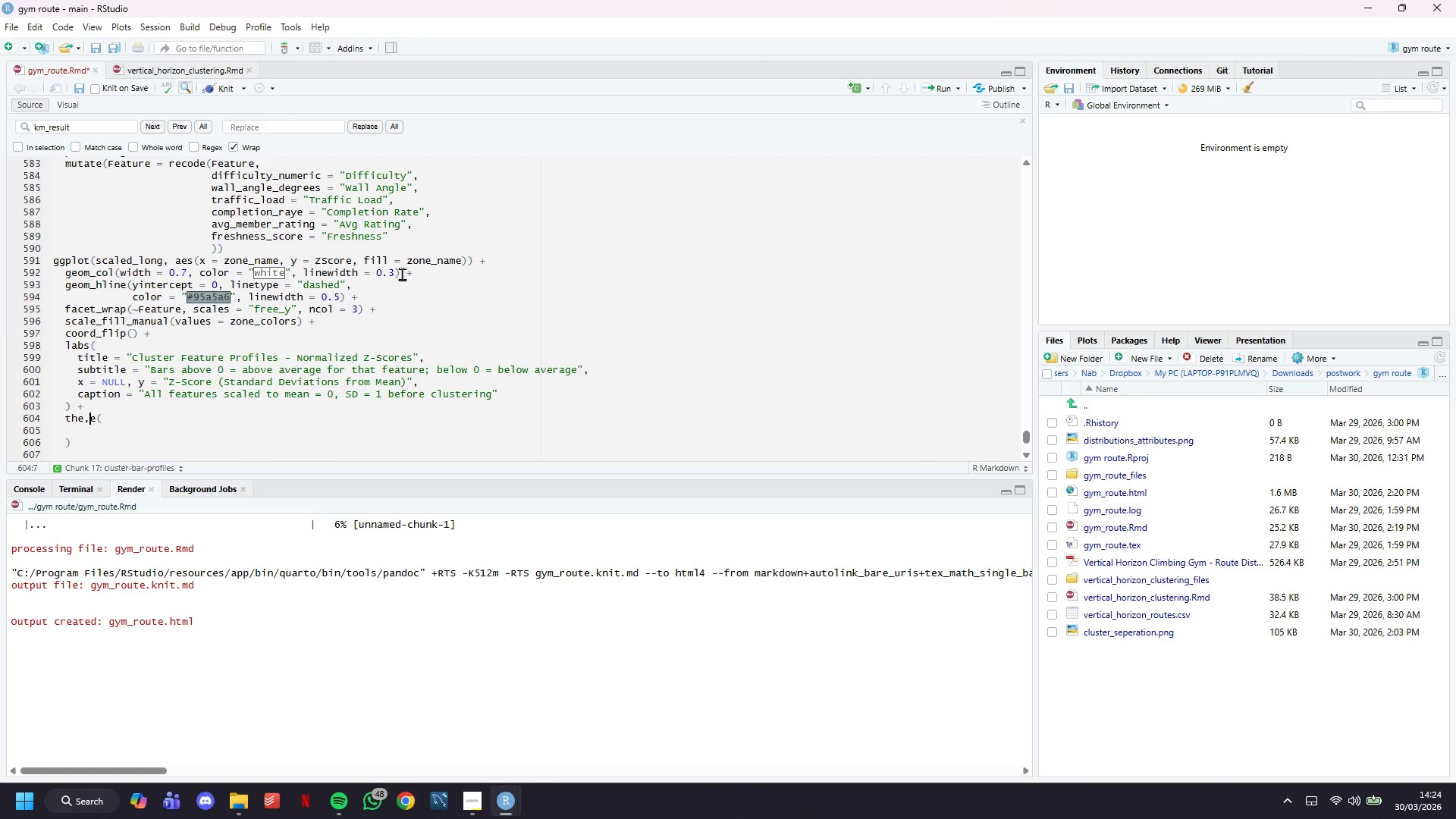 
key(Backspace)
 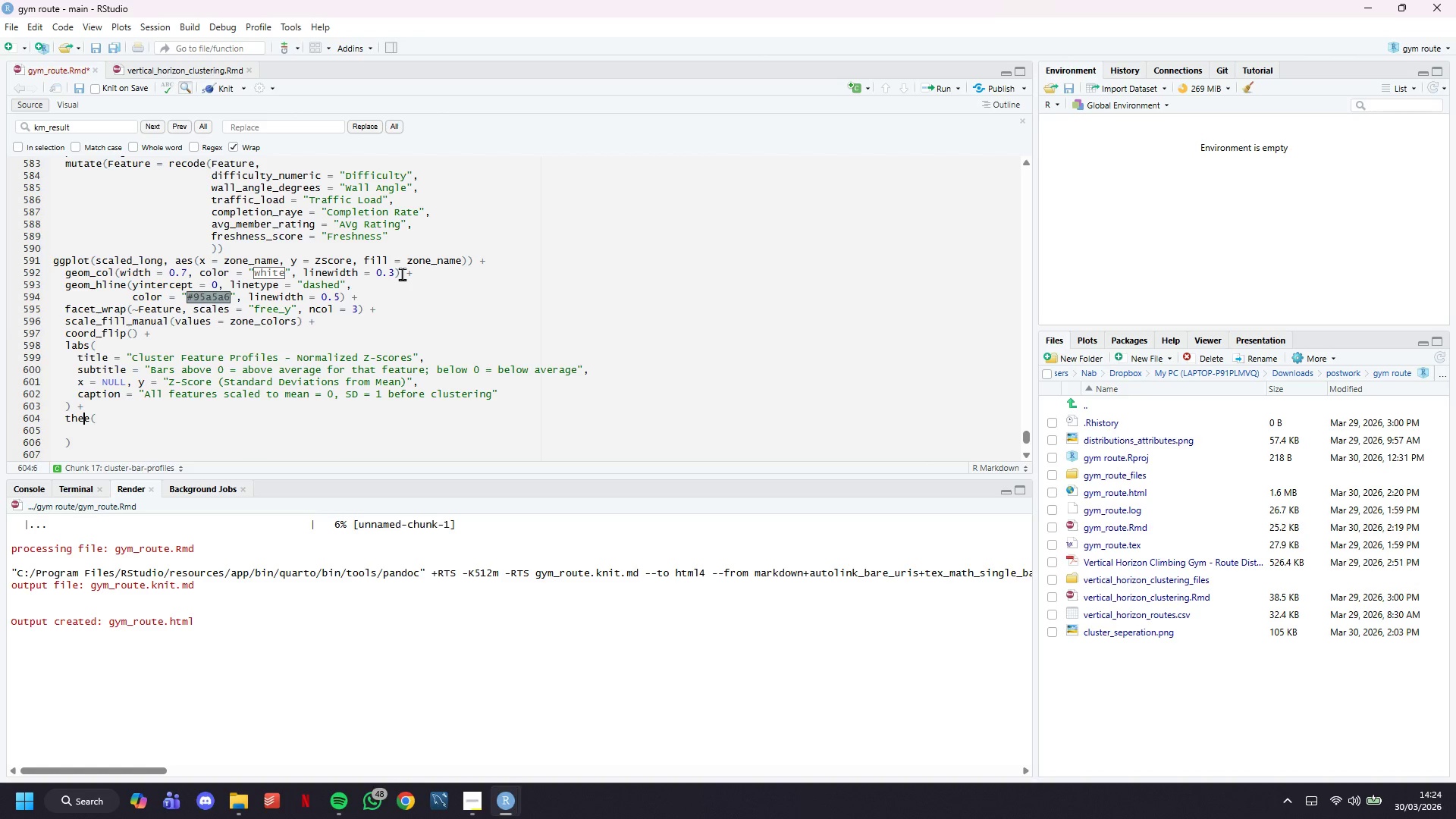 
key(M)
 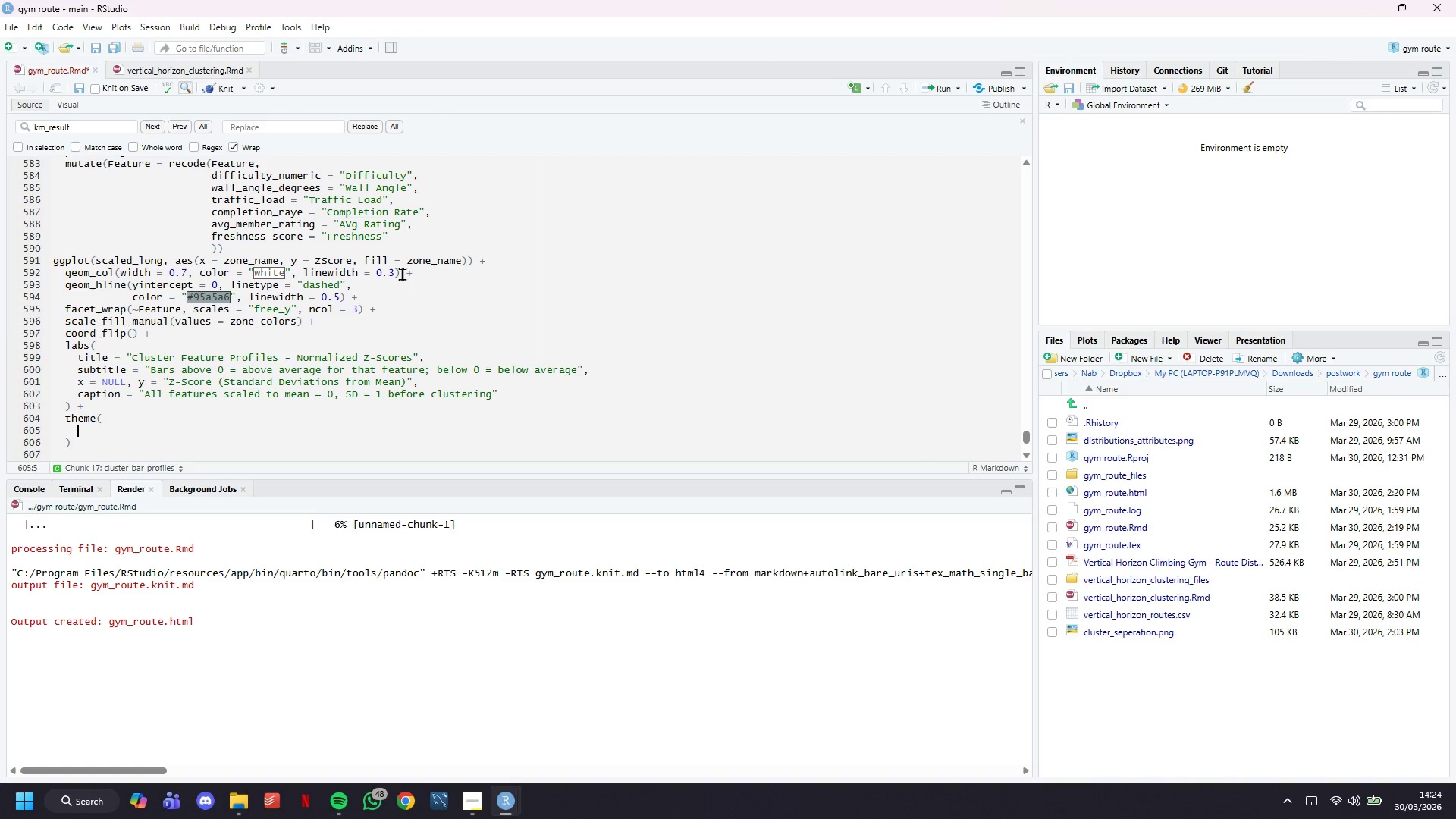 
key(ArrowDown)
 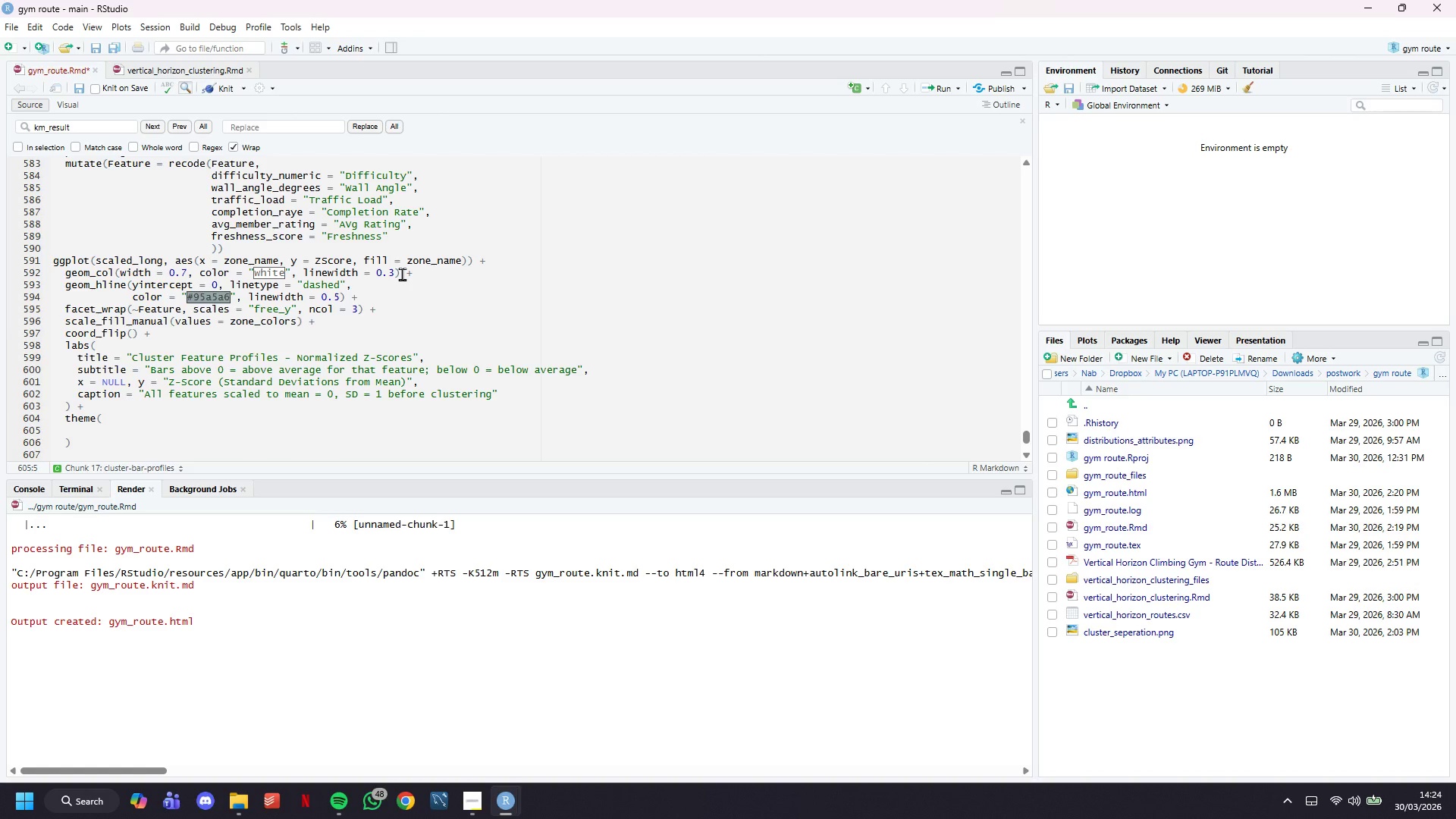 
type(axis.text.t)
key(Backspace)
type(y = element_blank*)
key(Backspace)
type(()
 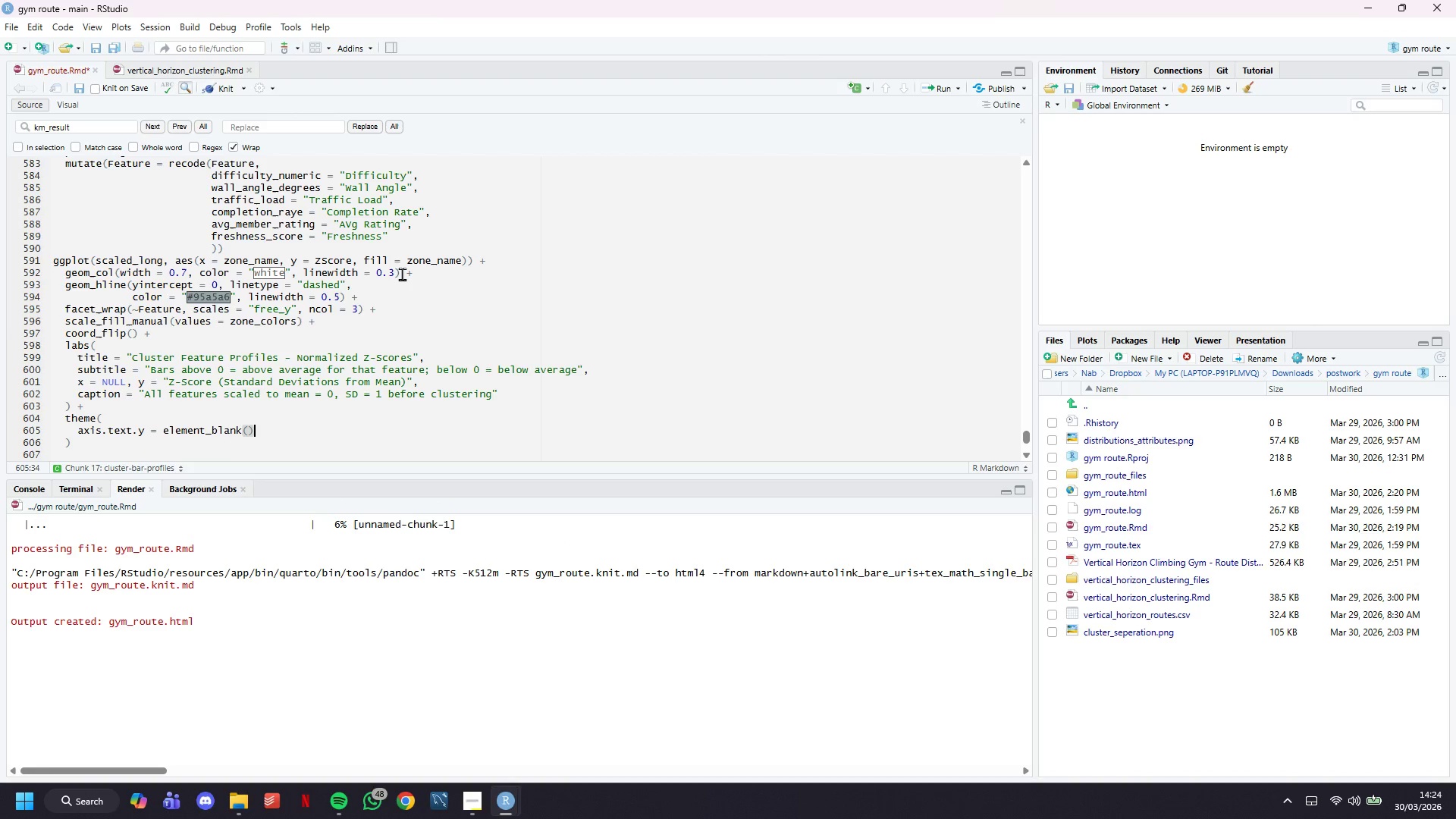 
 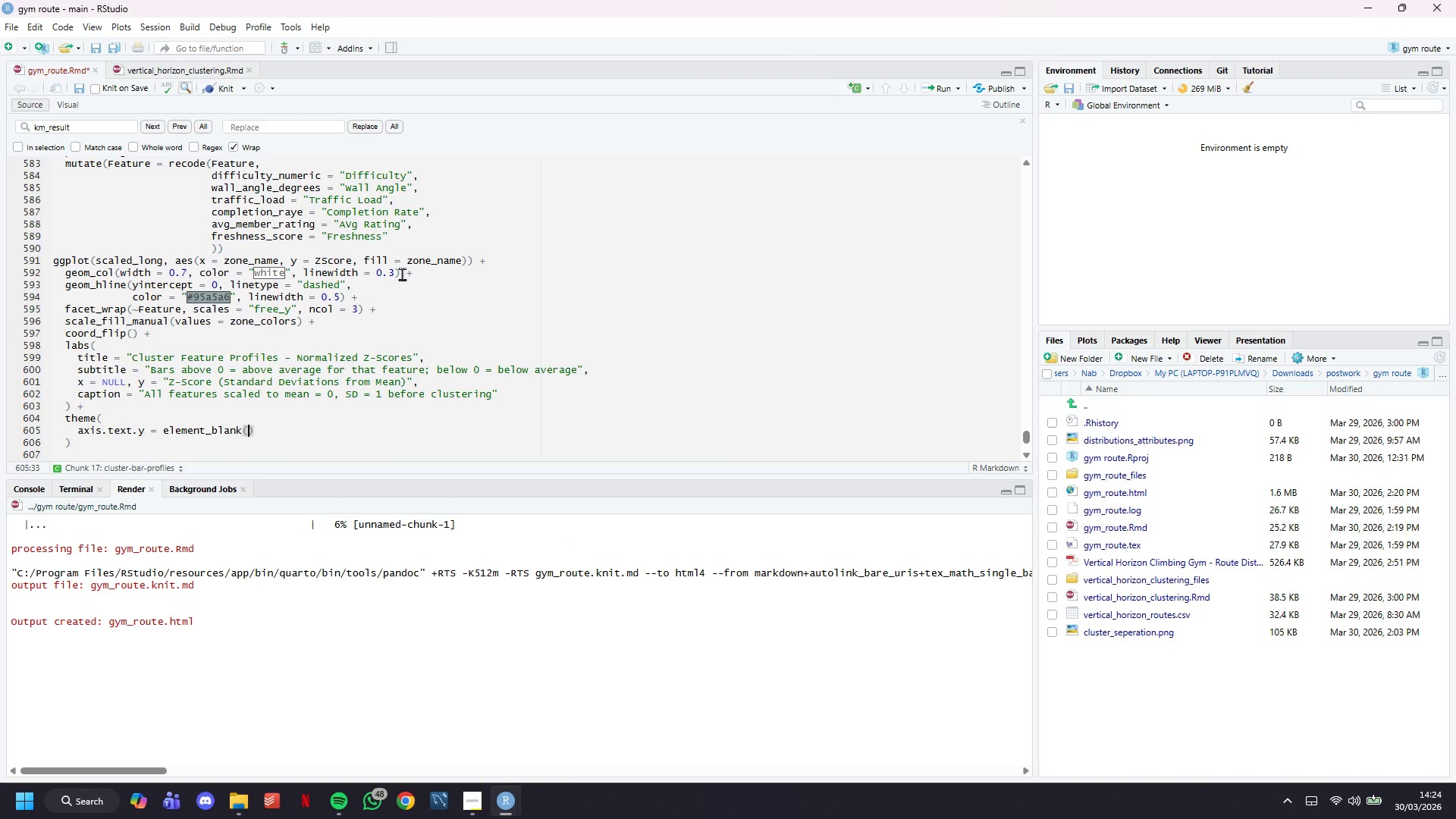 
key(ArrowRight)
 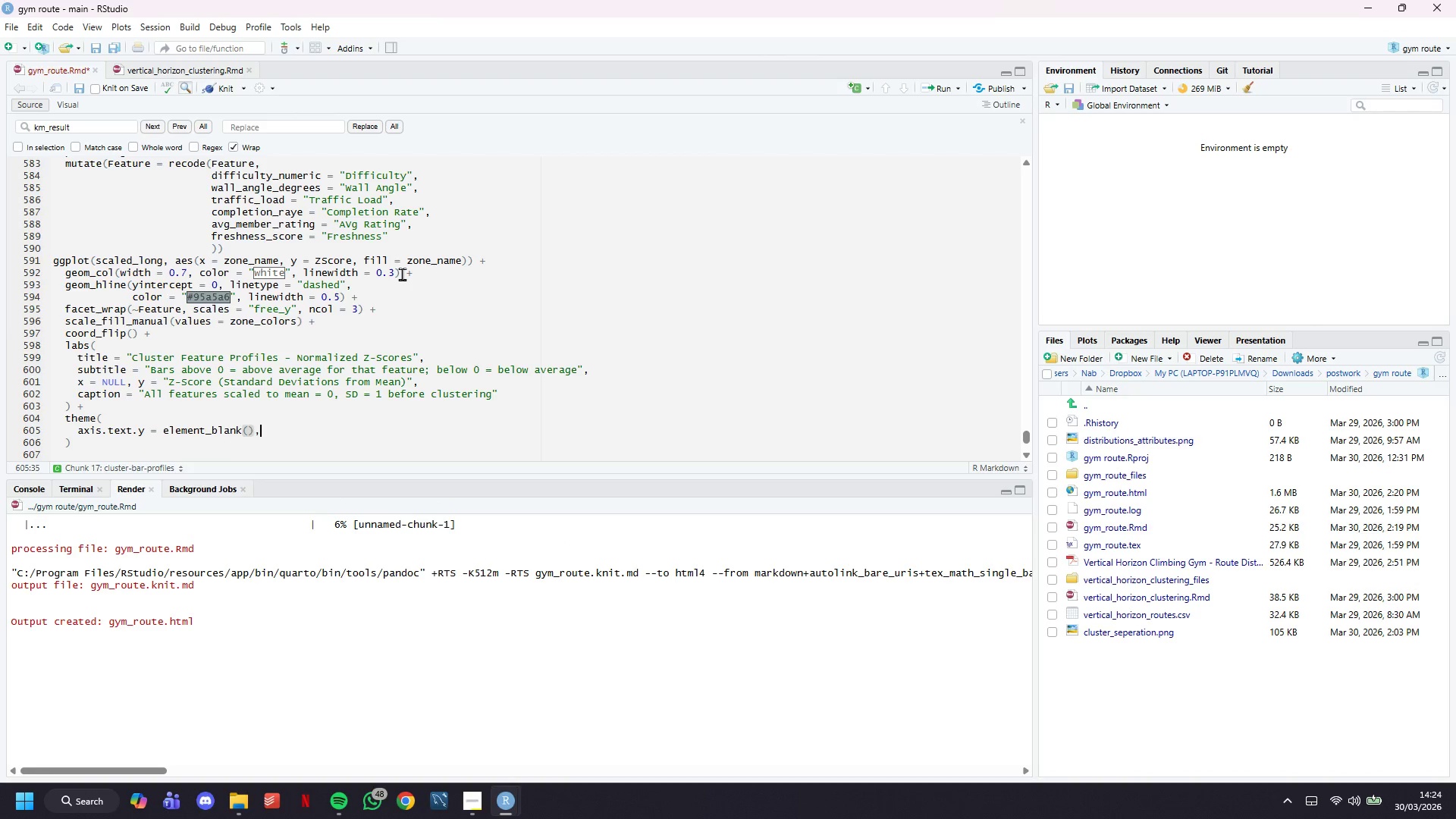 
key(Comma)
 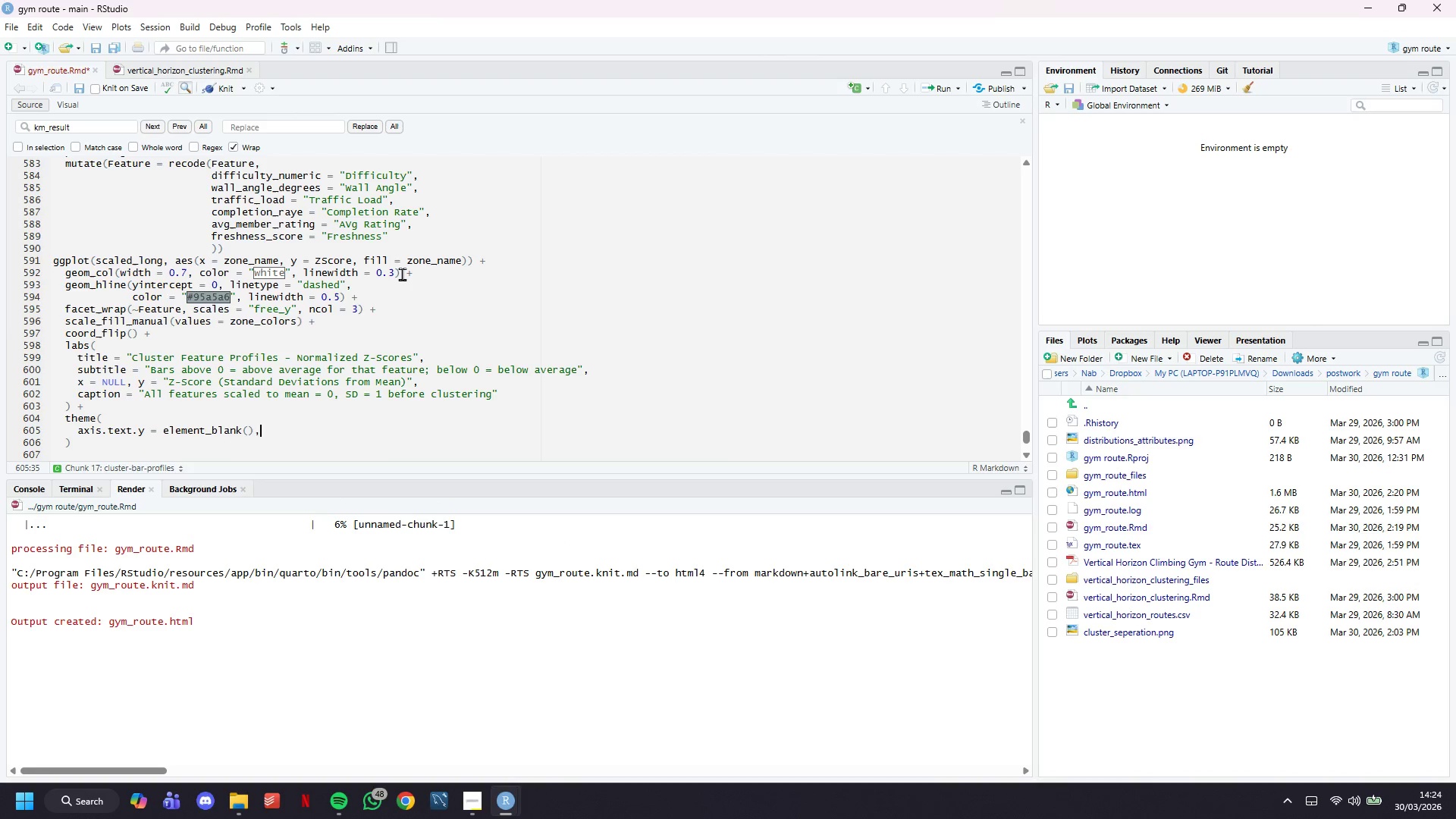 
key(Quote)
 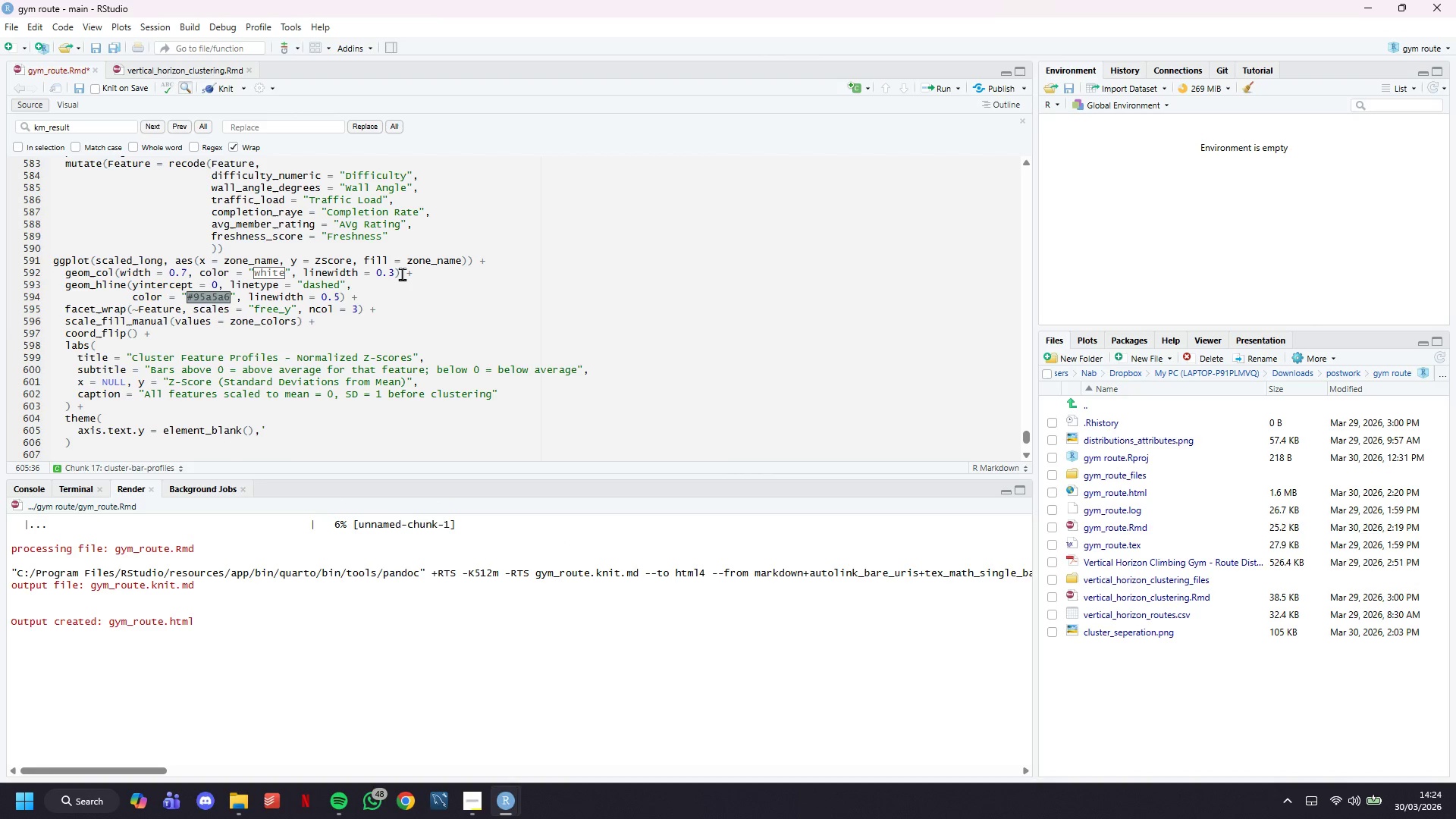 
key(Enter)
 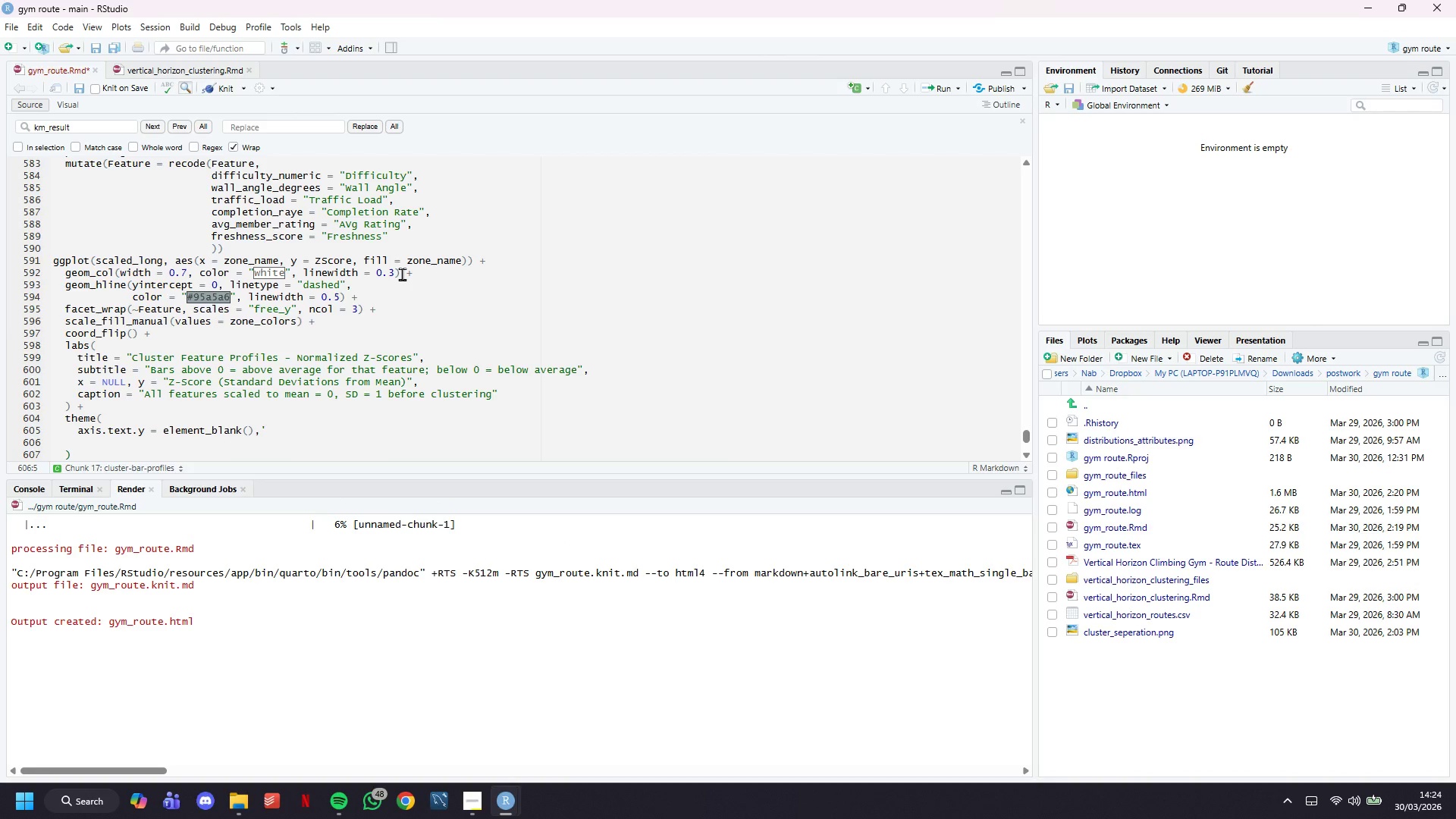 
key(Backspace)
 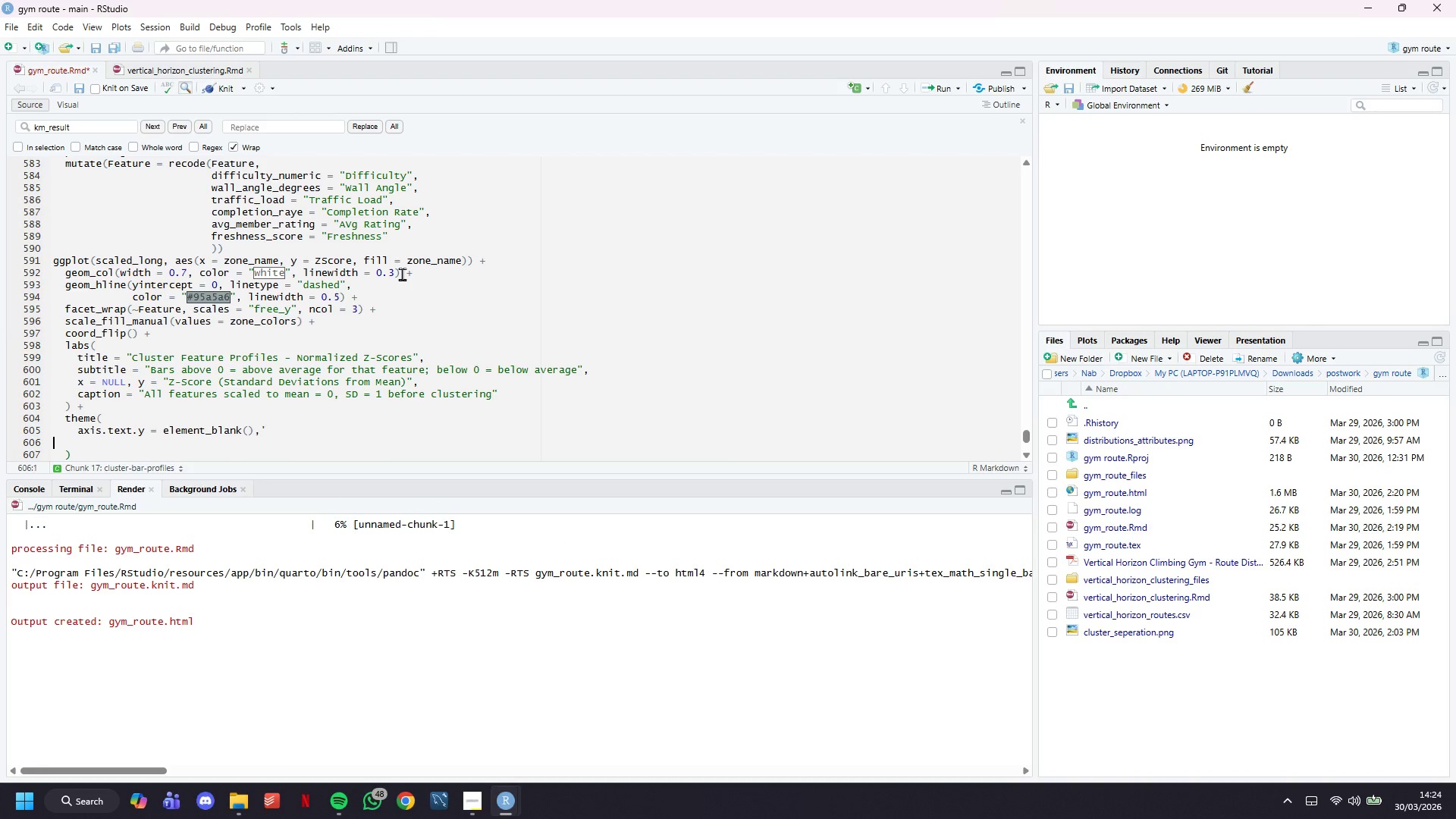 
key(Backspace)
 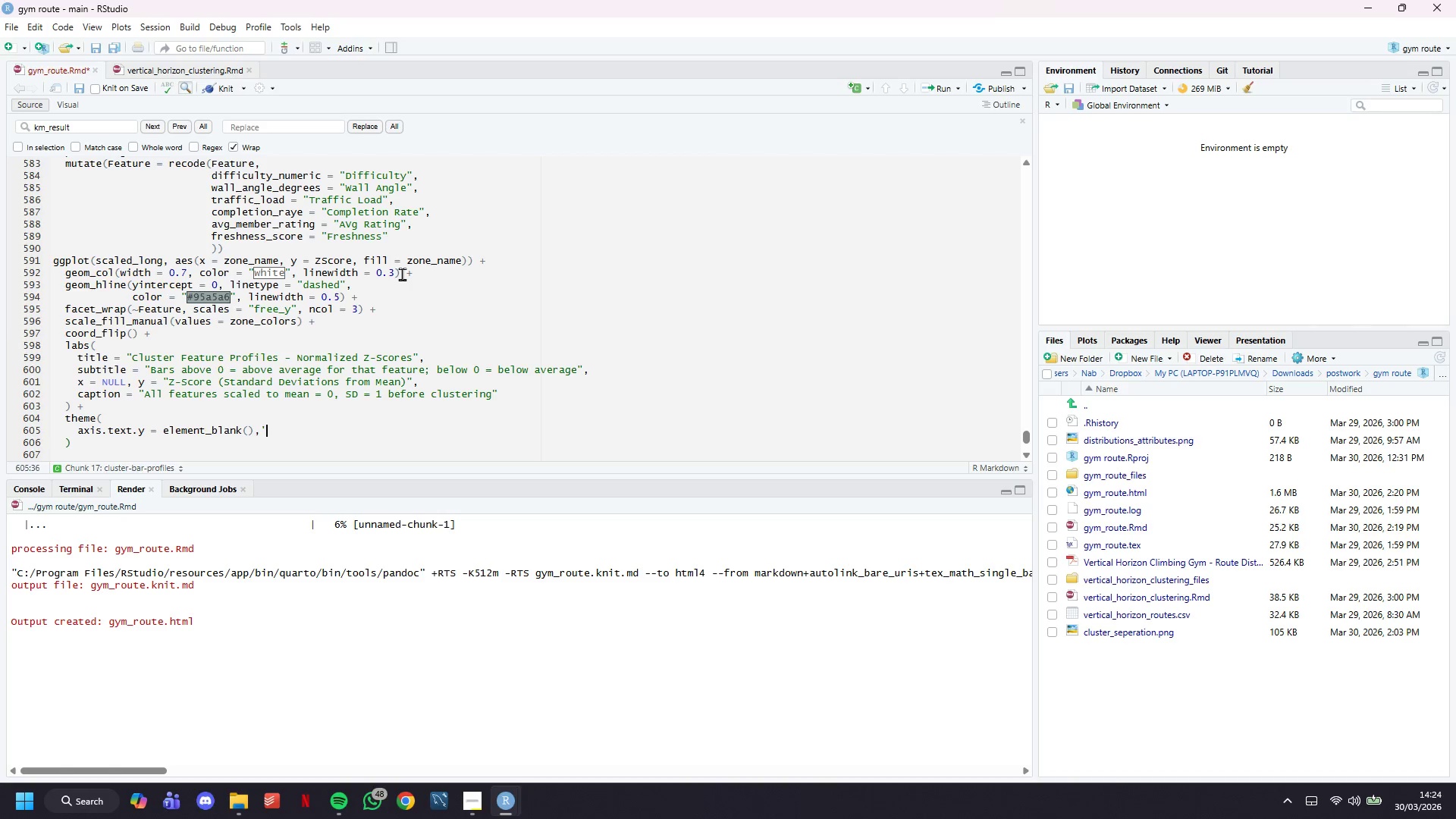 
key(Backspace)
 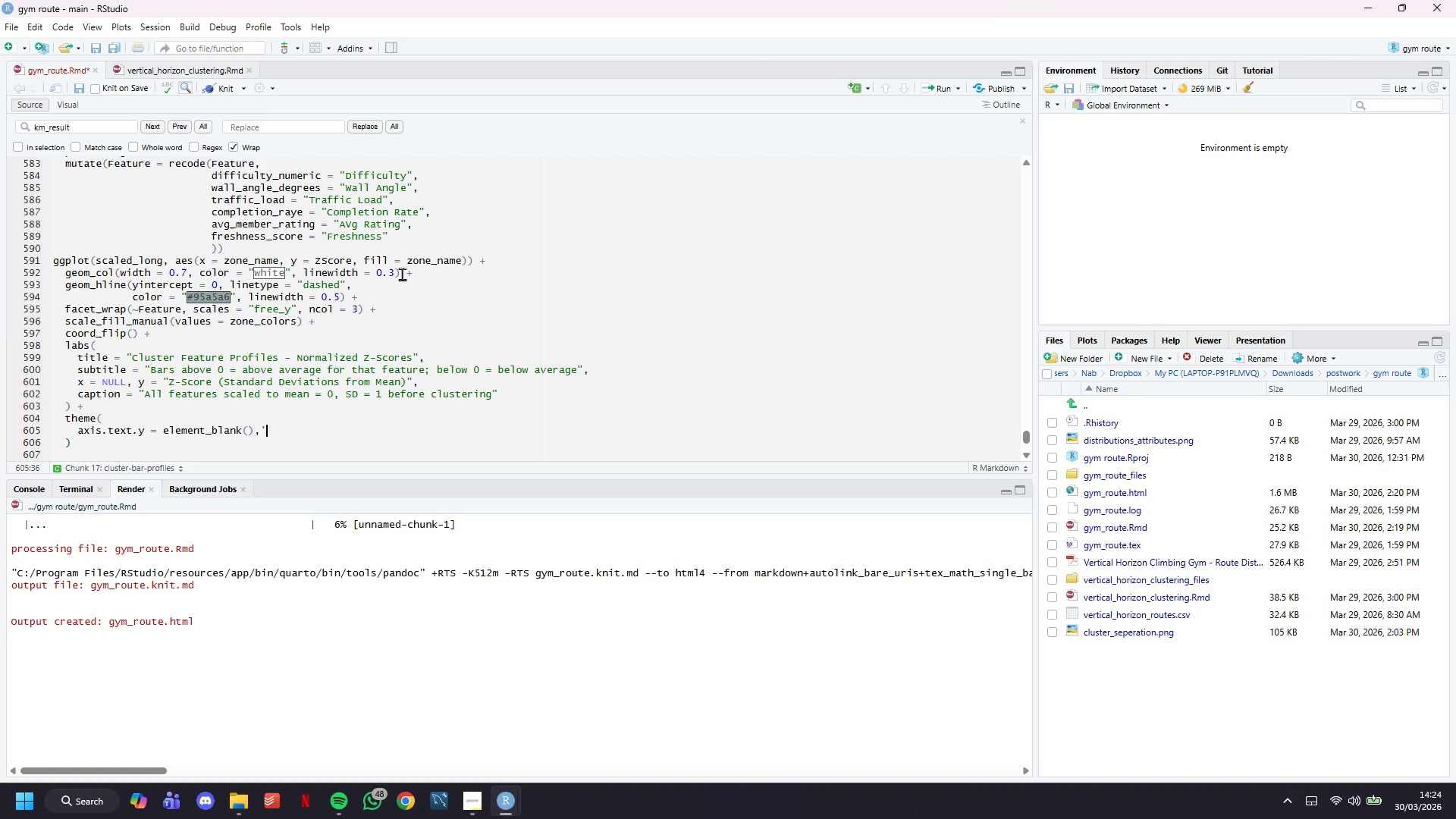 
key(Backspace)
 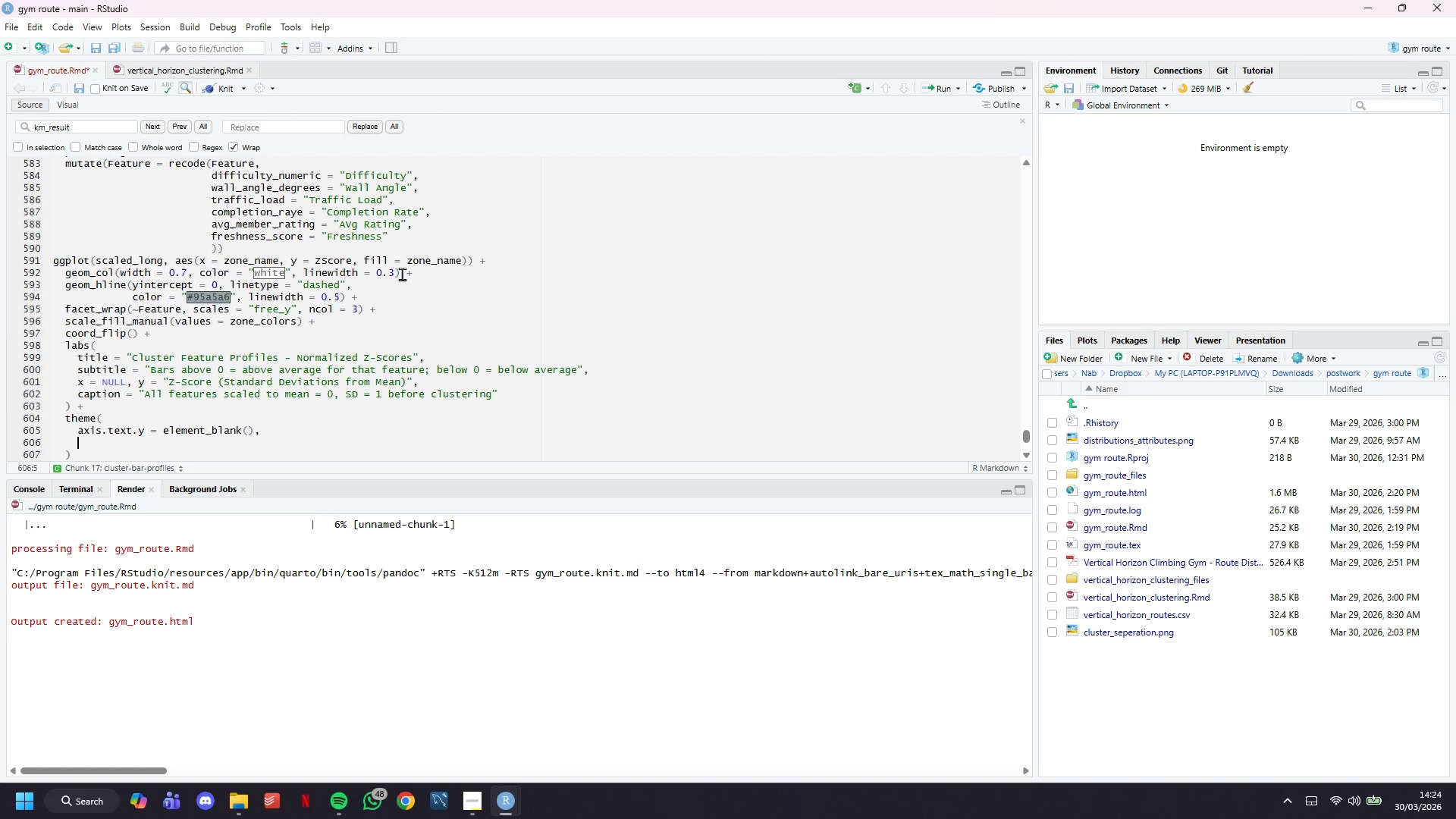 
key(Enter)
 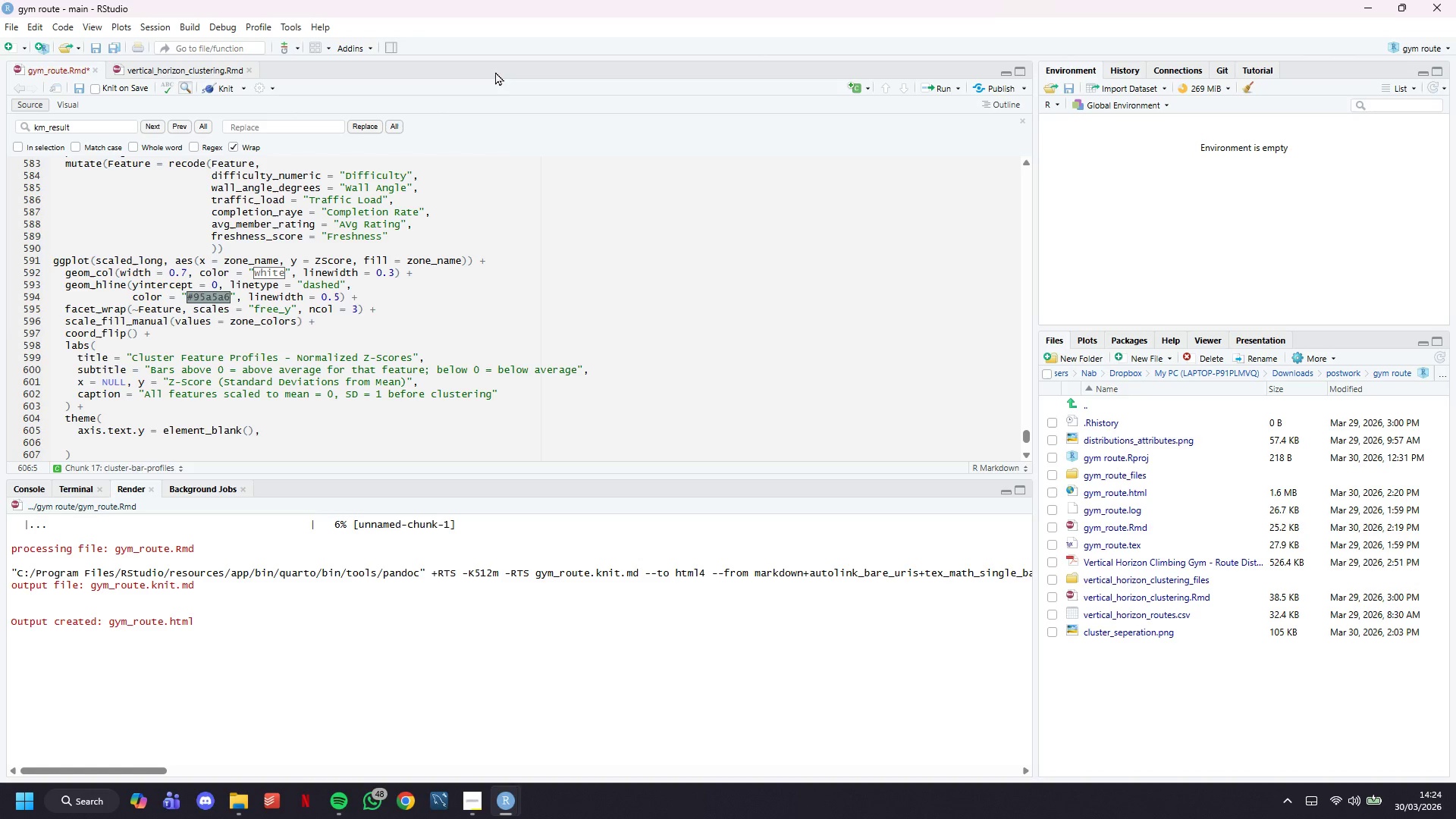 
scroll: coordinate [497, 163], scroll_direction: down, amount: 6.0
 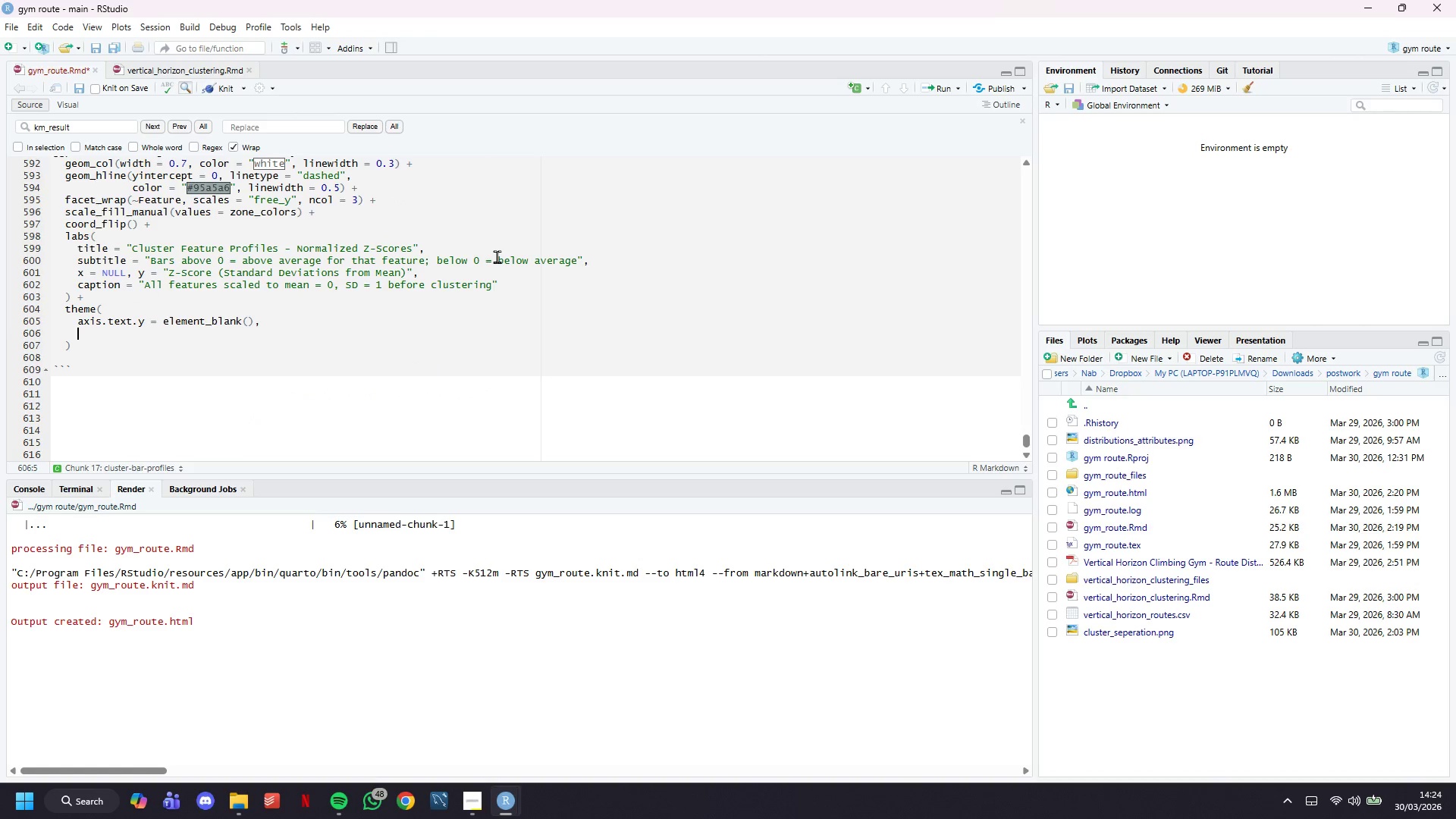 
type(axis.ticks..y = element_blank()
 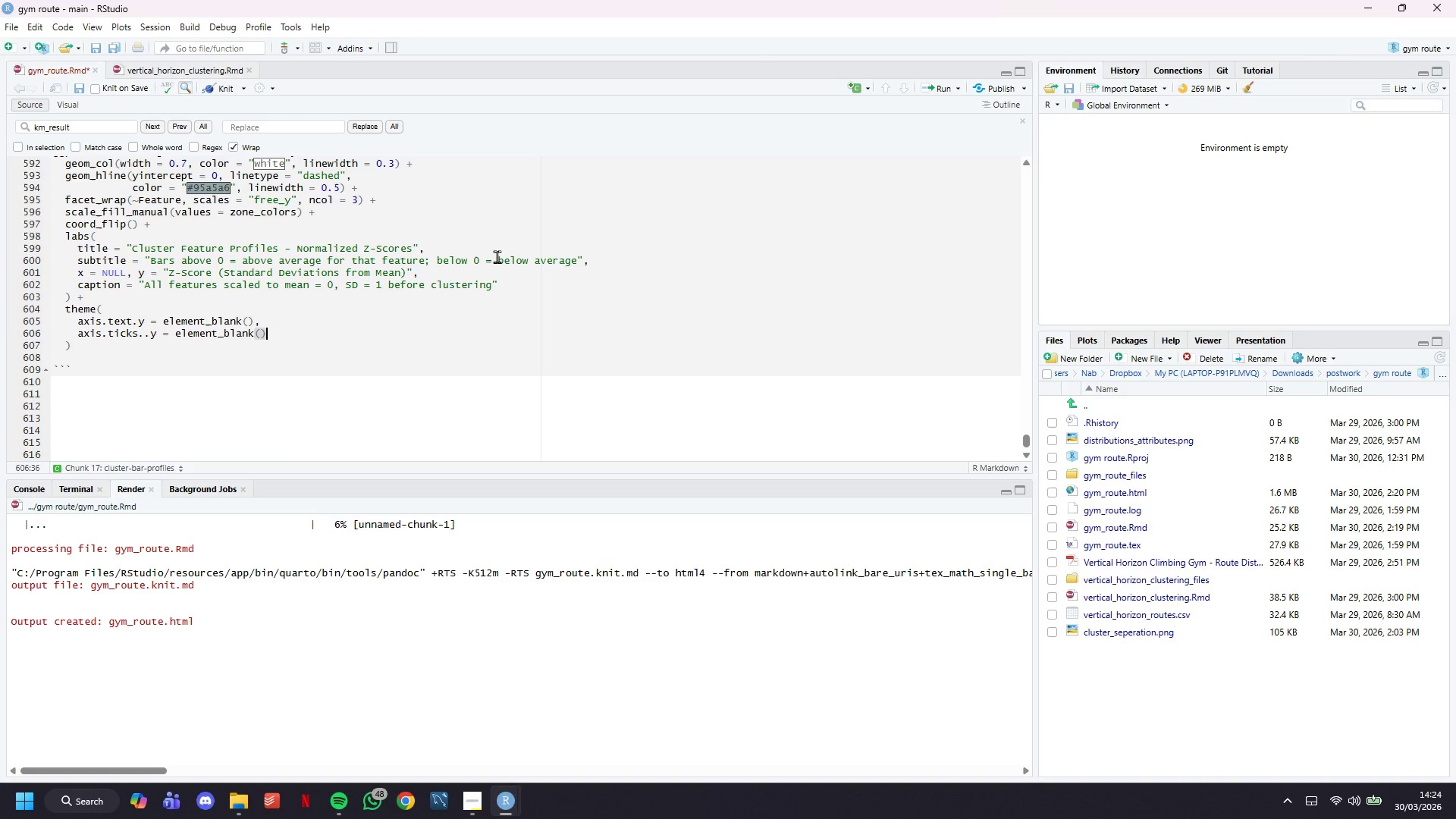 
 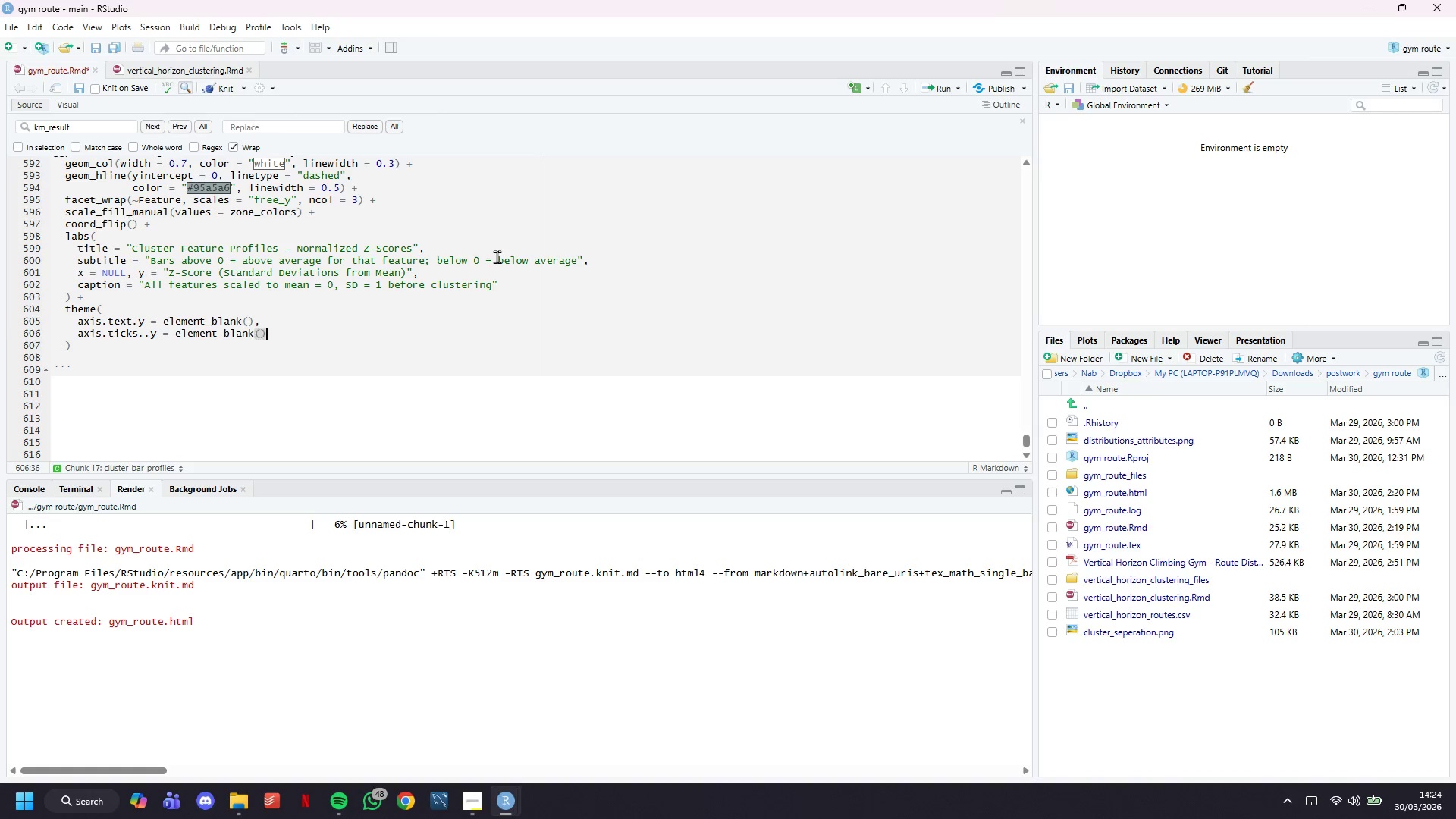 
key(ArrowRight)
 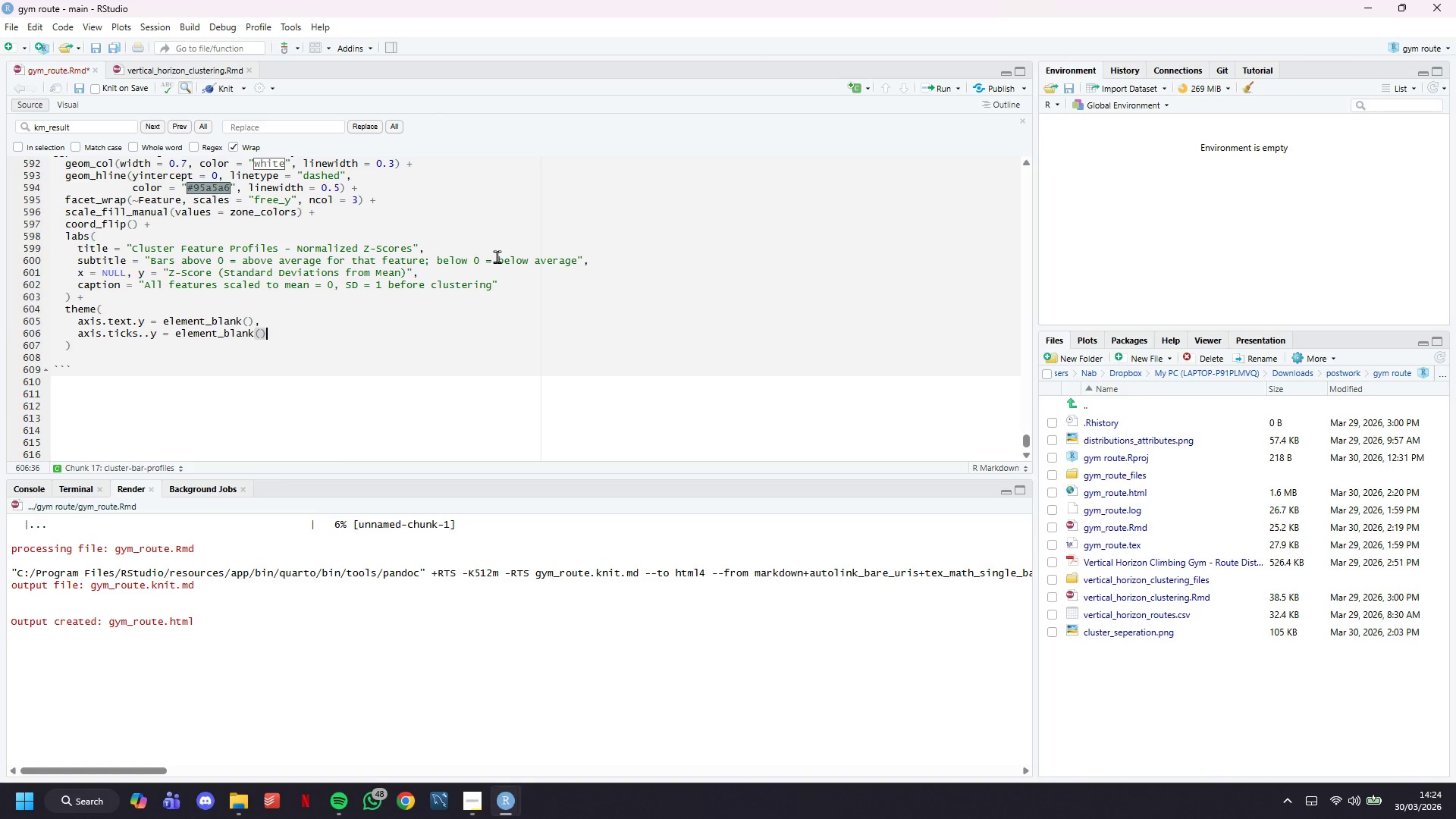 
key(Comma)
 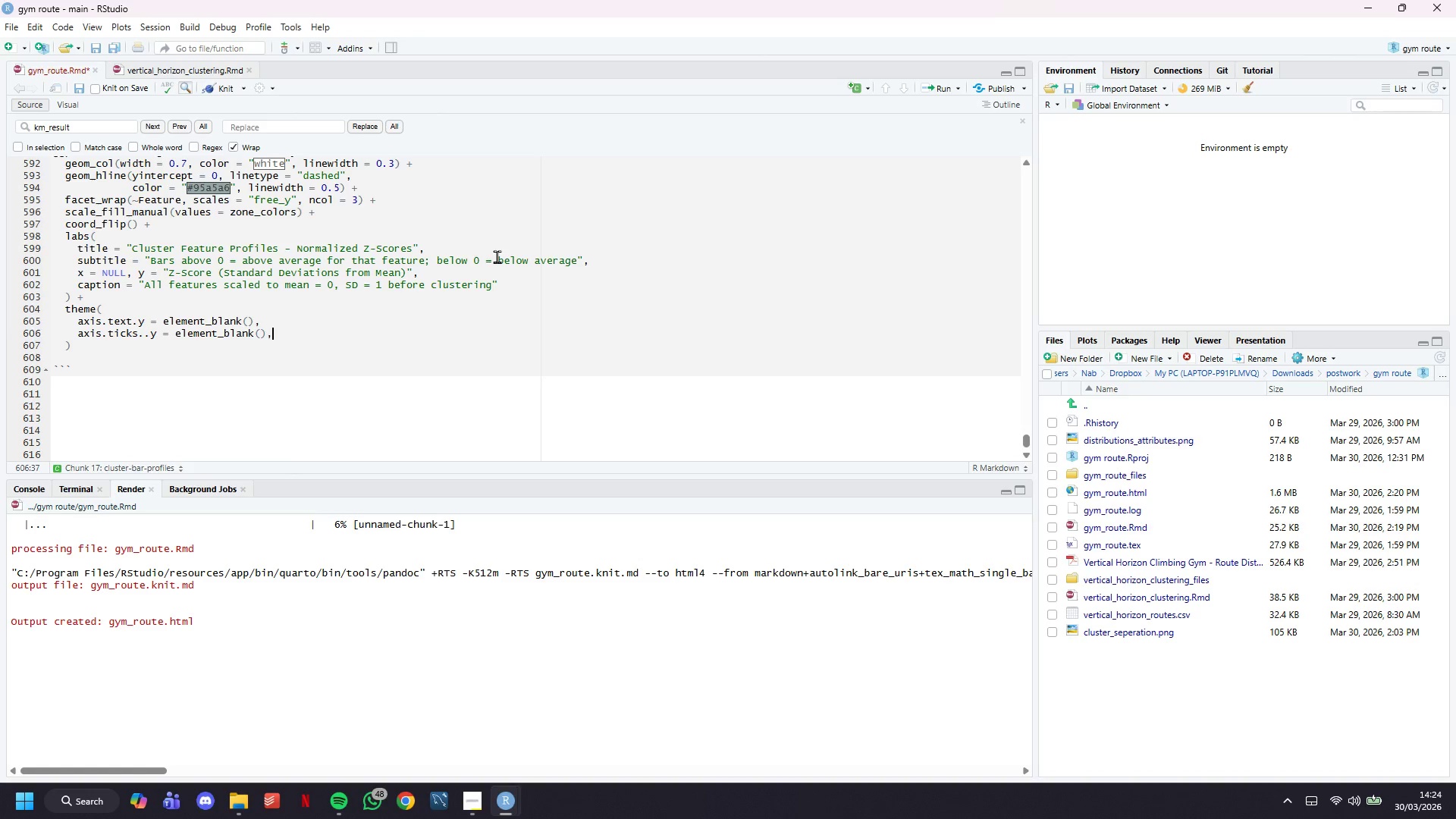 
key(Enter)
 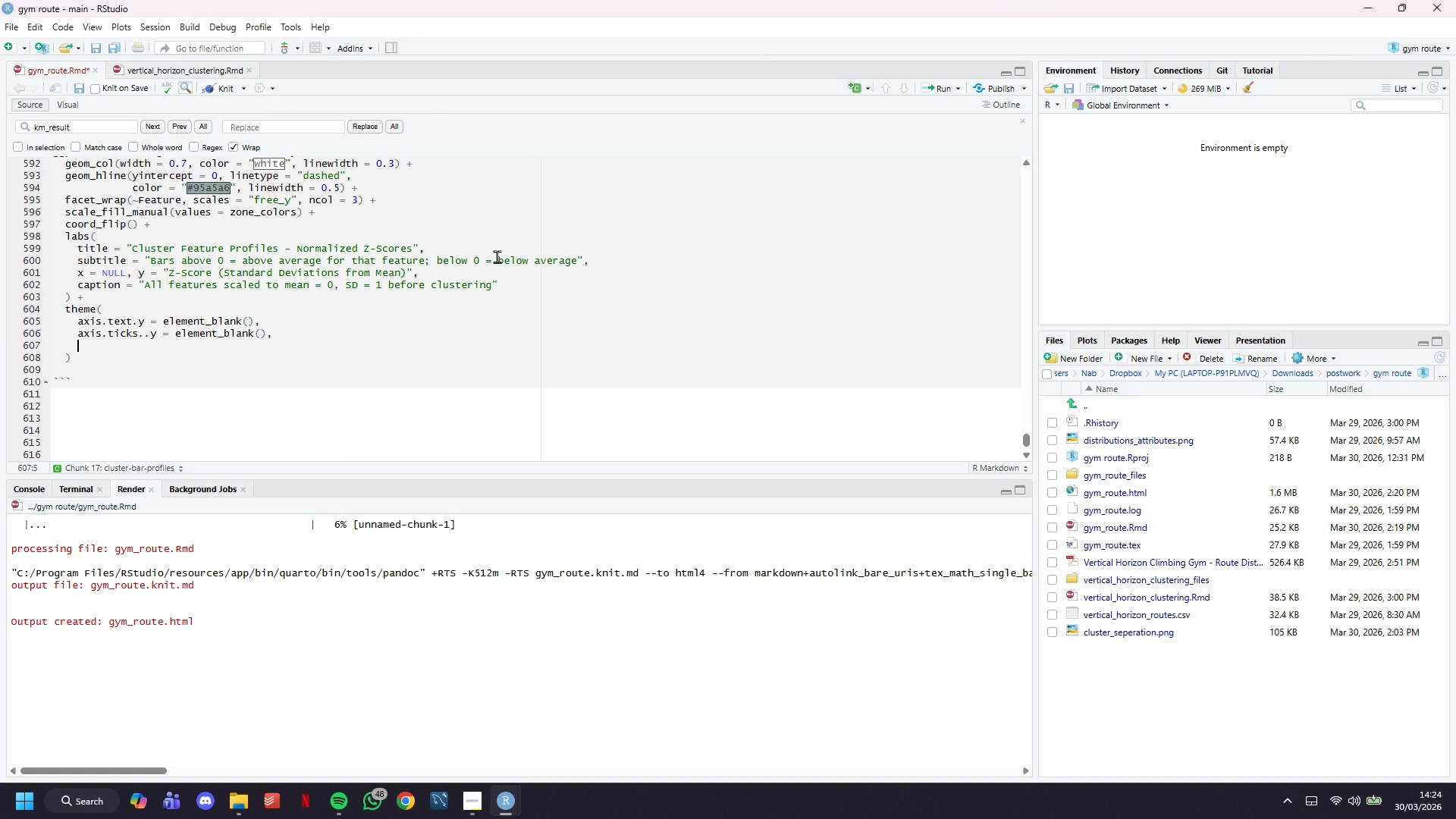 
key(ArrowUp)
 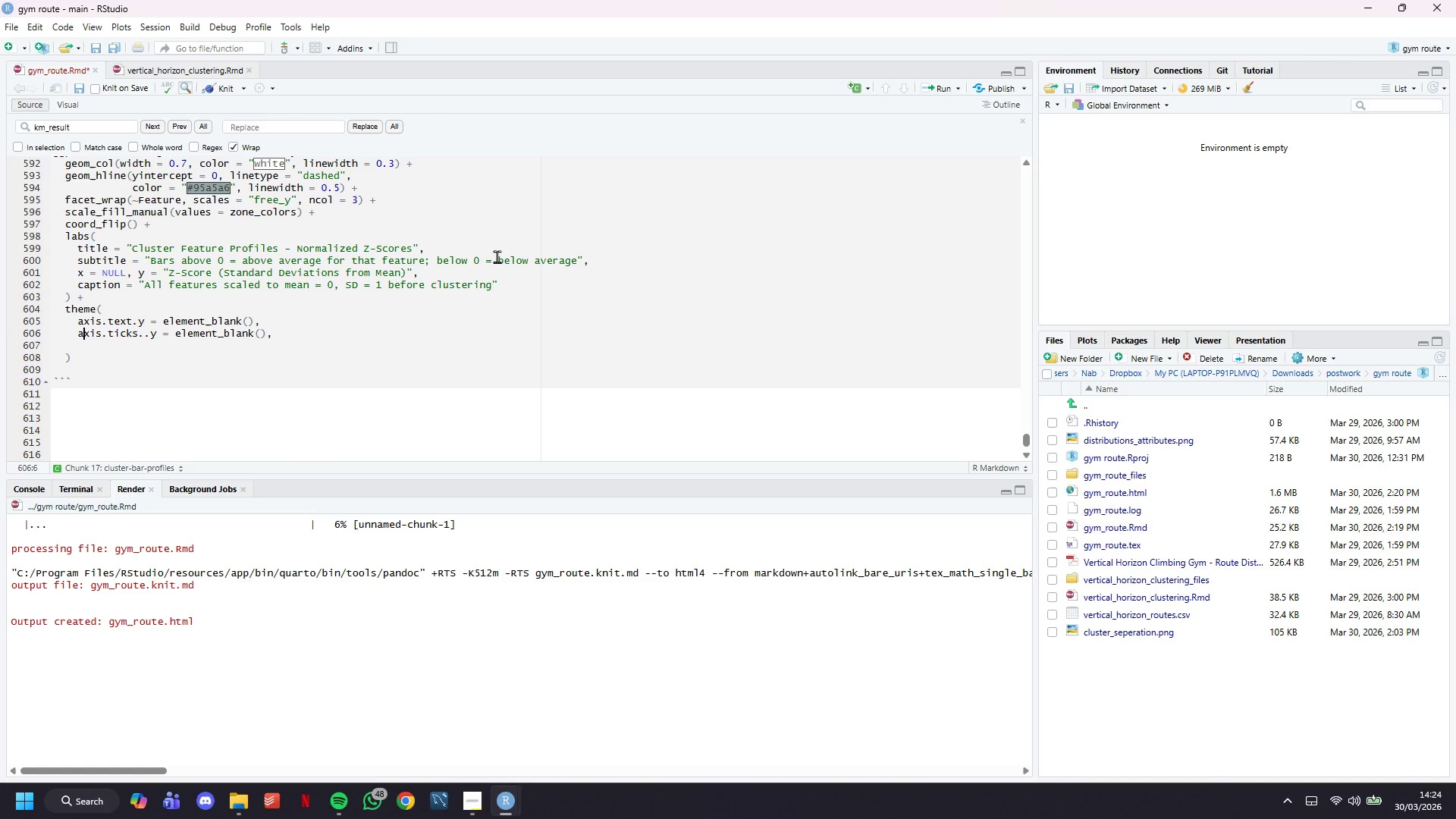 
hold_key(key=ArrowRight, duration=0.7)
 